 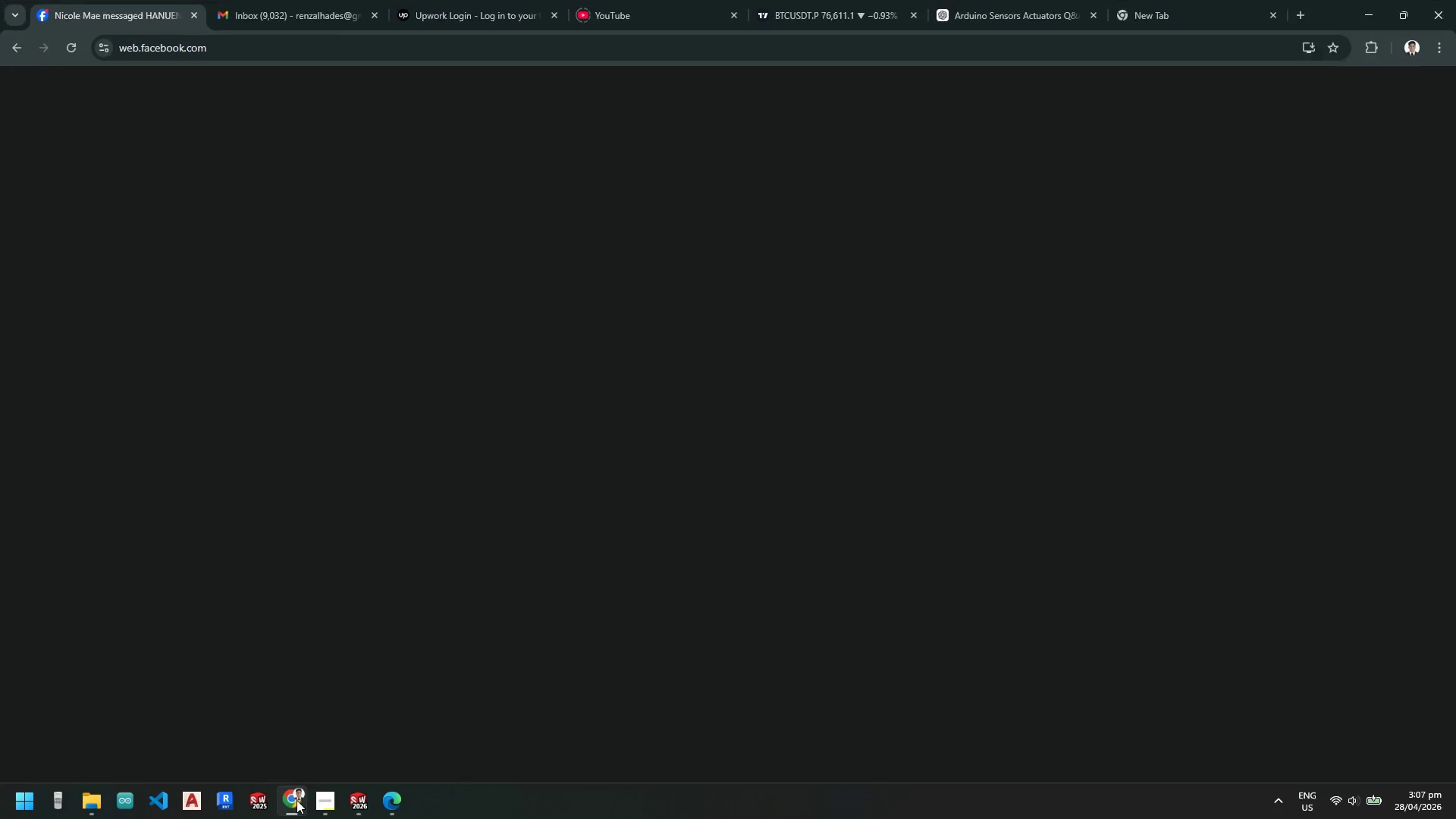 
left_click([297, 800])
 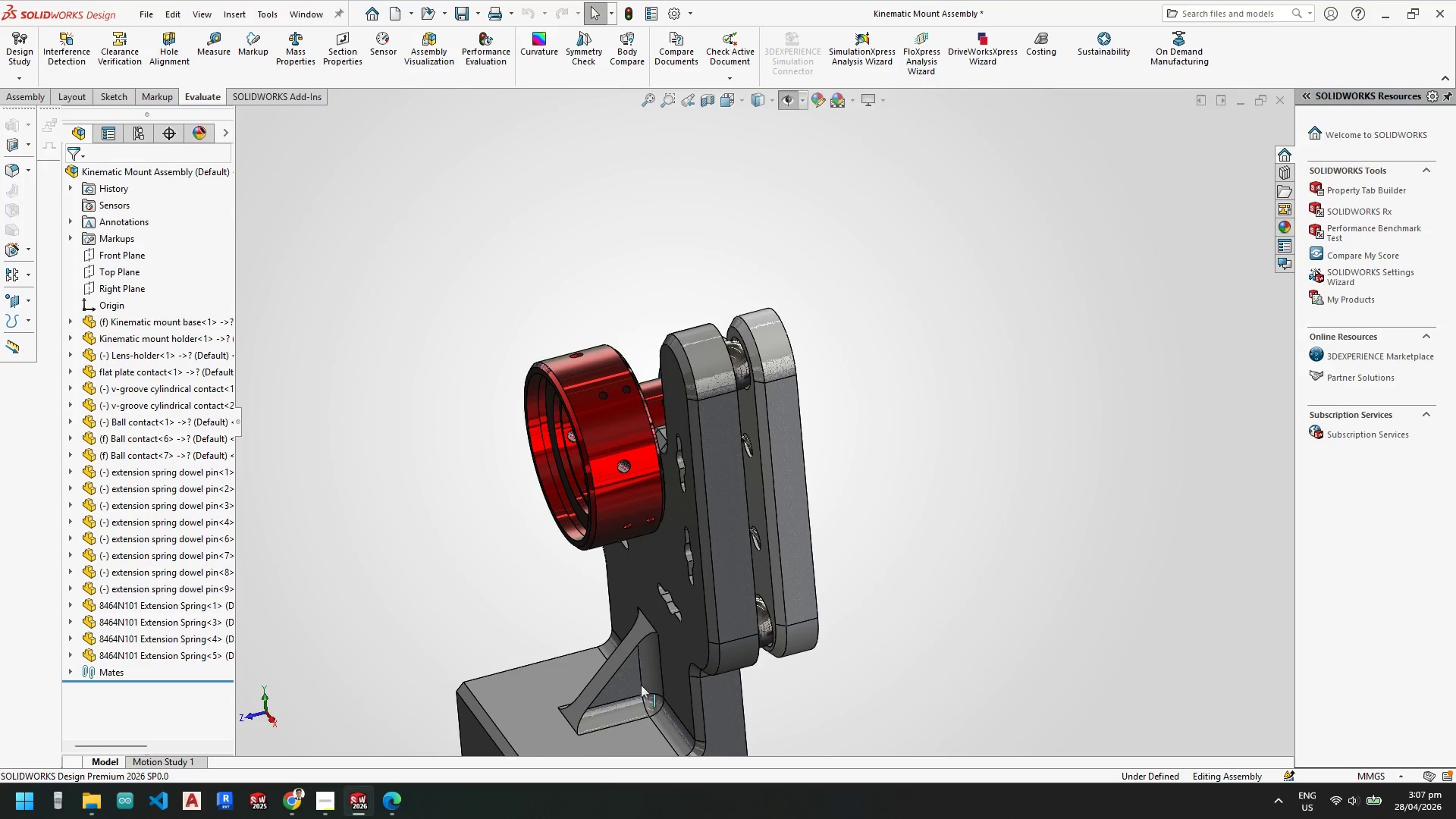 
mouse_move([379, 762])
 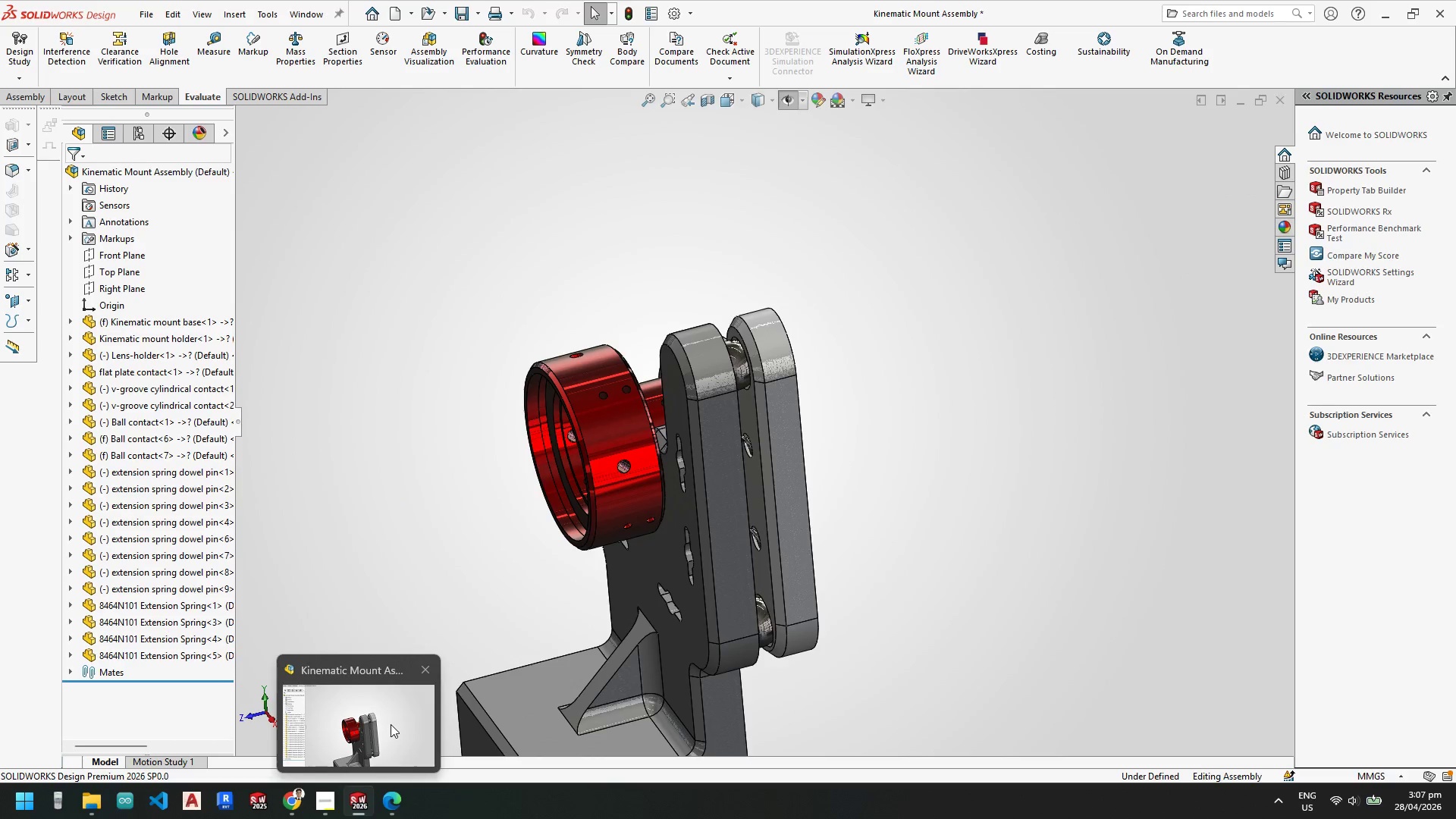 
left_click([391, 724])
 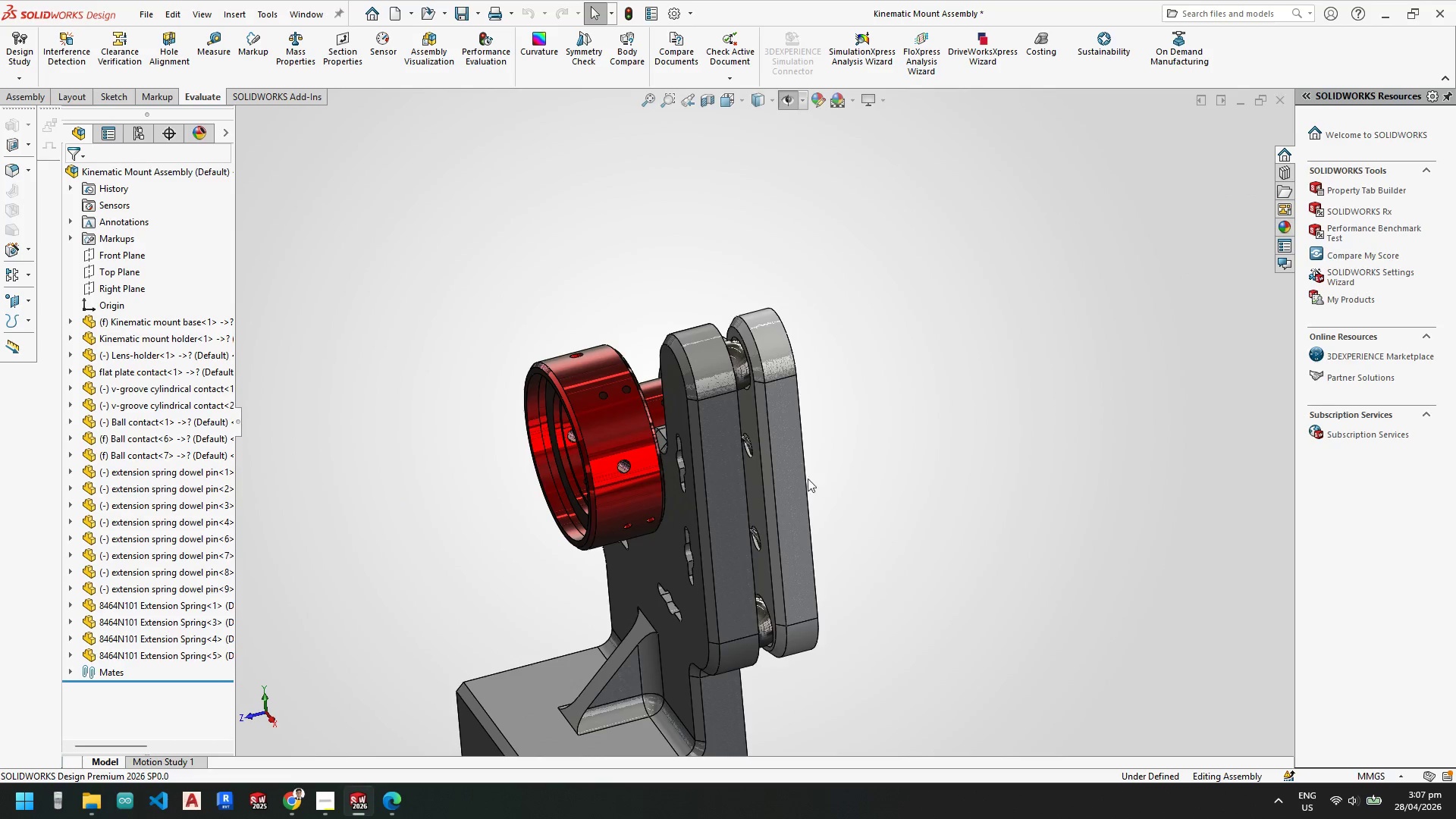 
right_click([780, 471])
 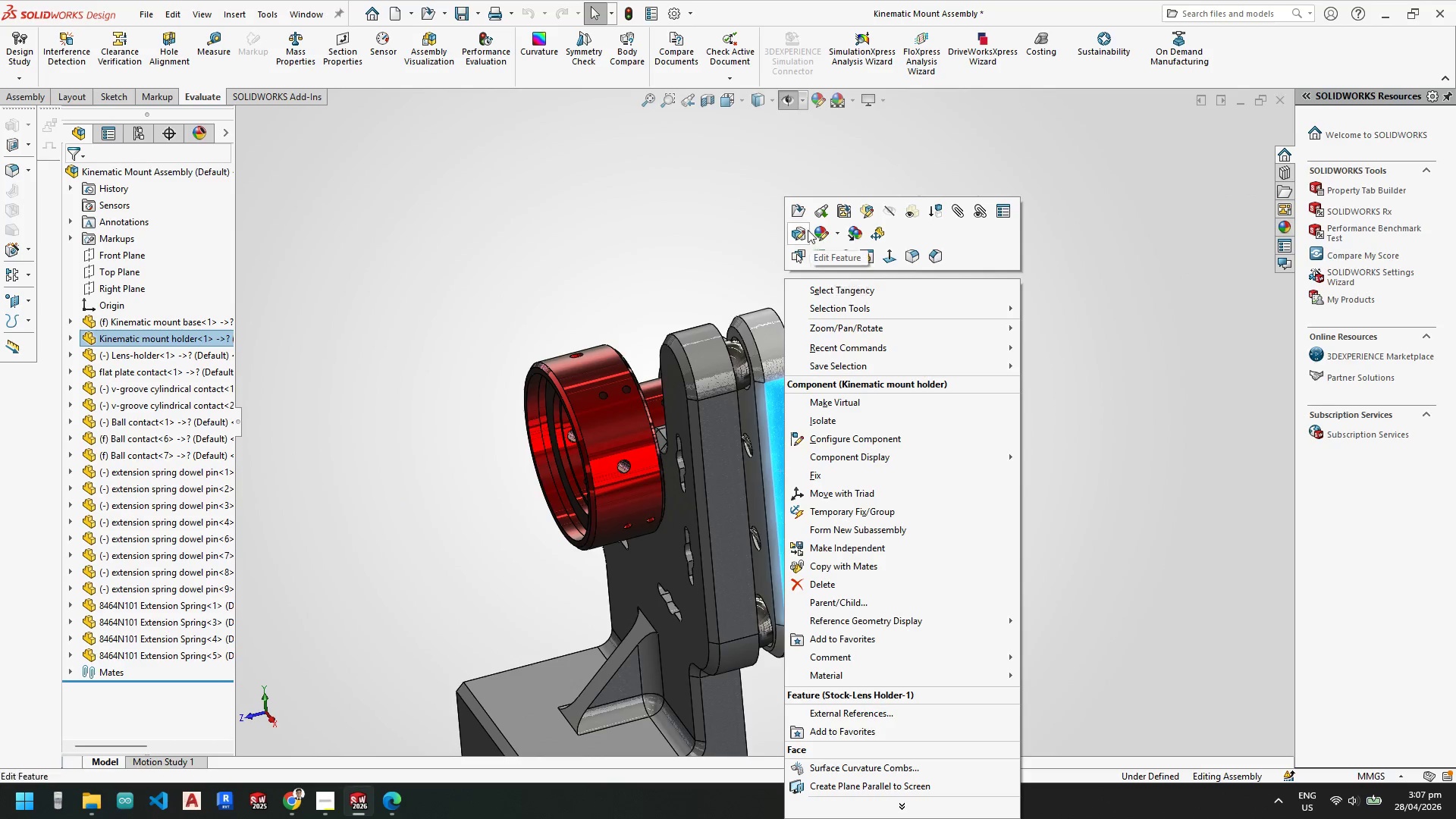 
left_click([801, 210])
 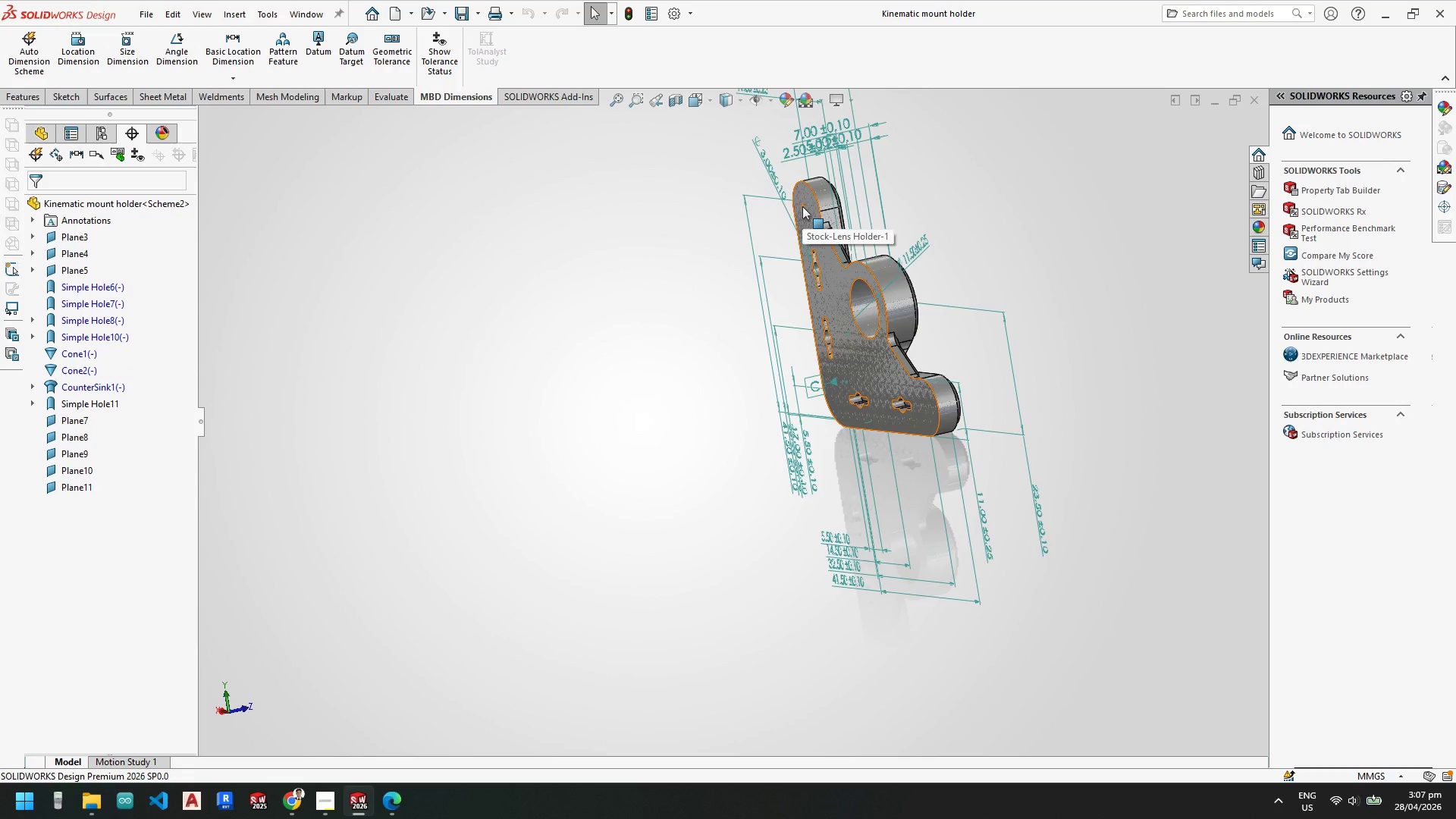 
scroll: coordinate [976, 373], scroll_direction: up, amount: 3.0
 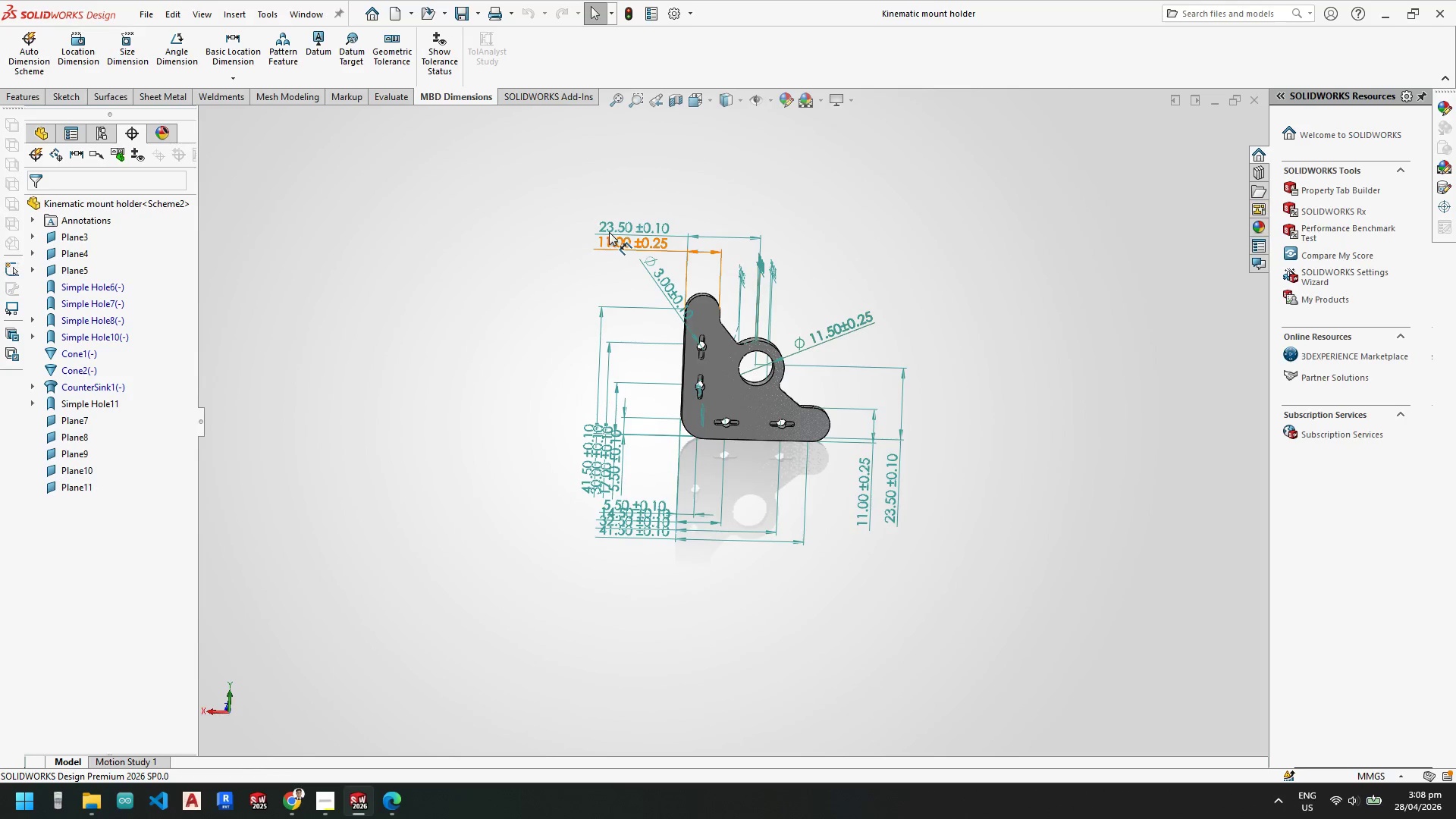 
left_click([617, 240])
 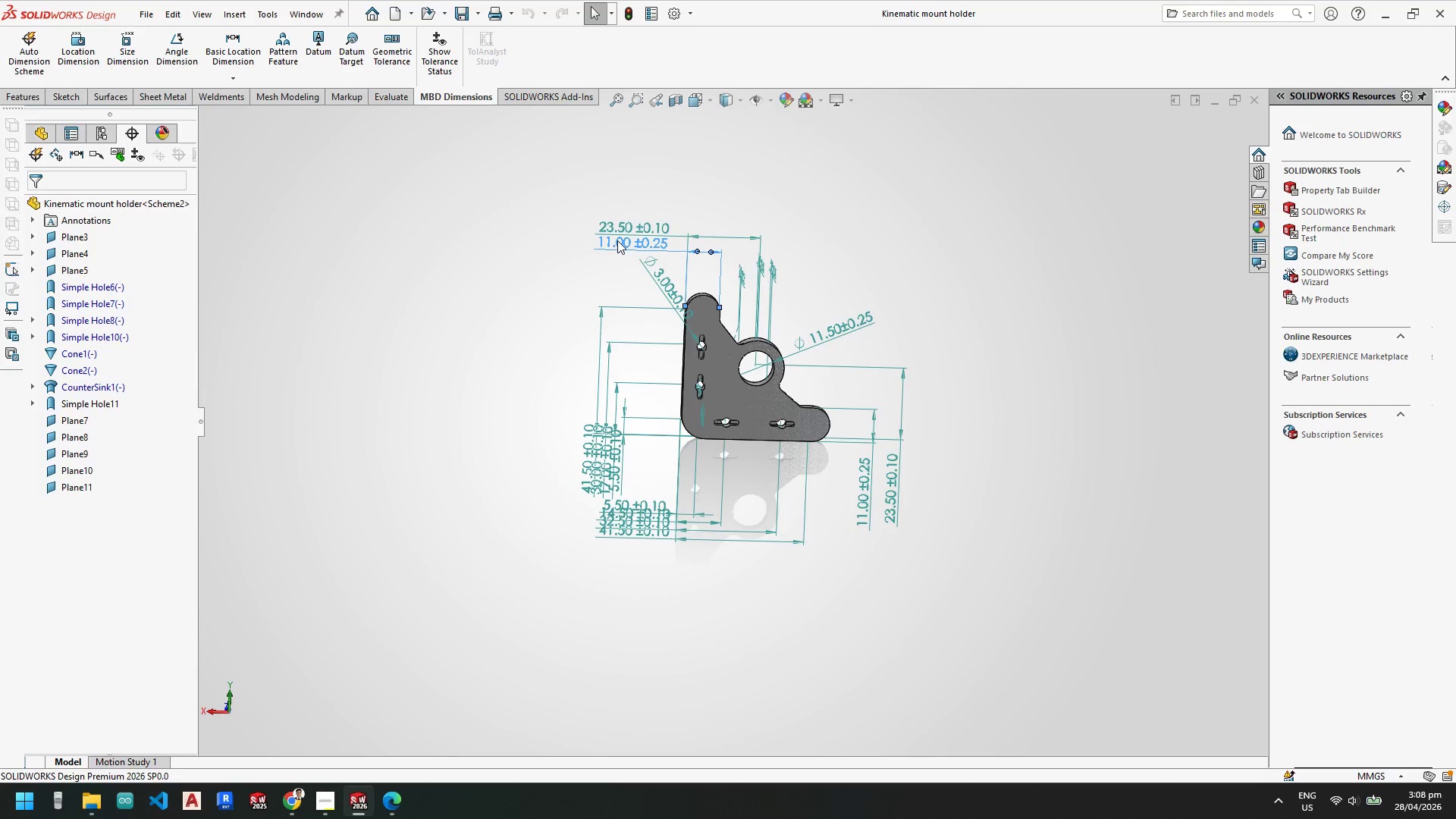 
key(Control+A)
 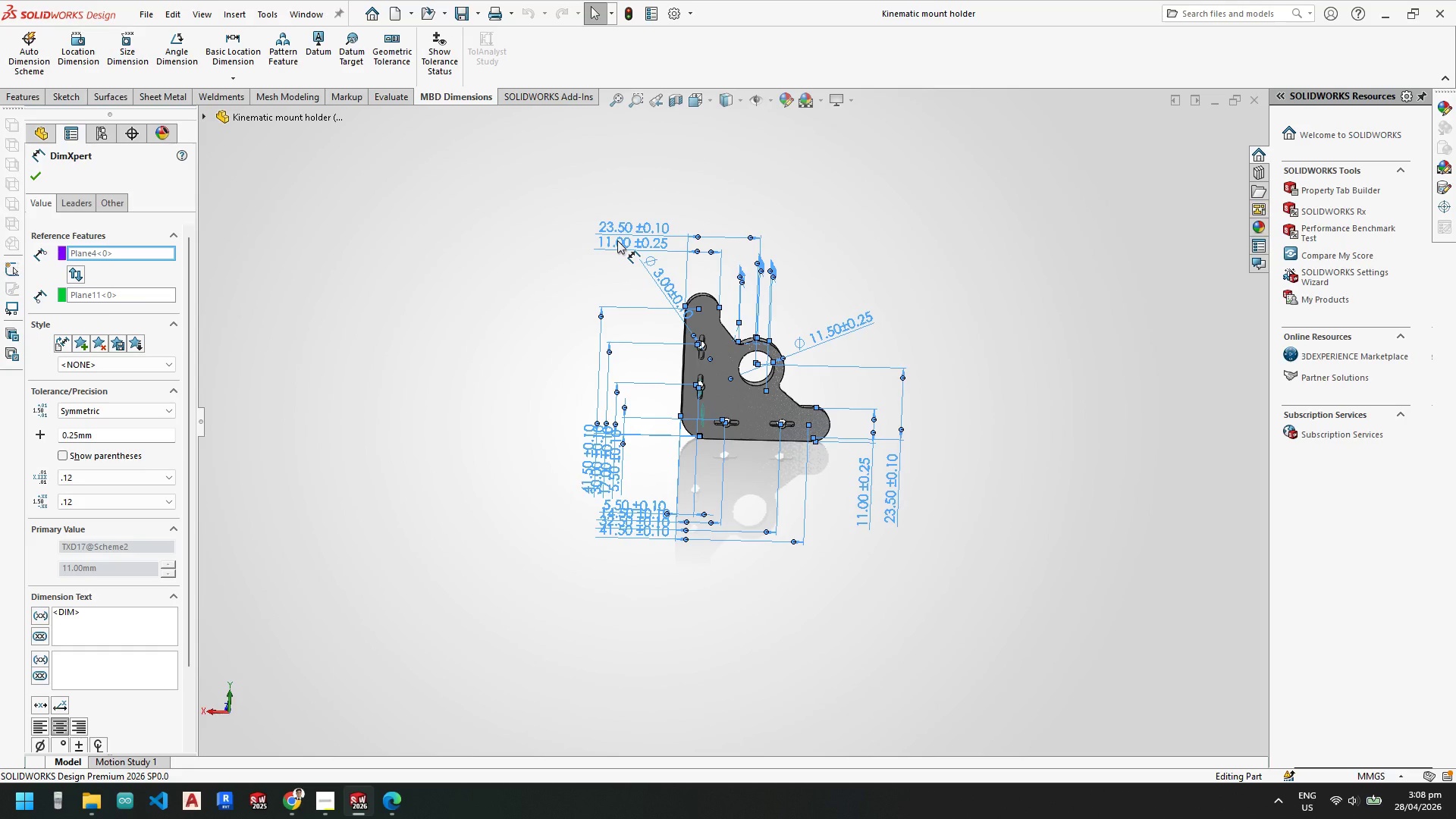 
key(Delete)
 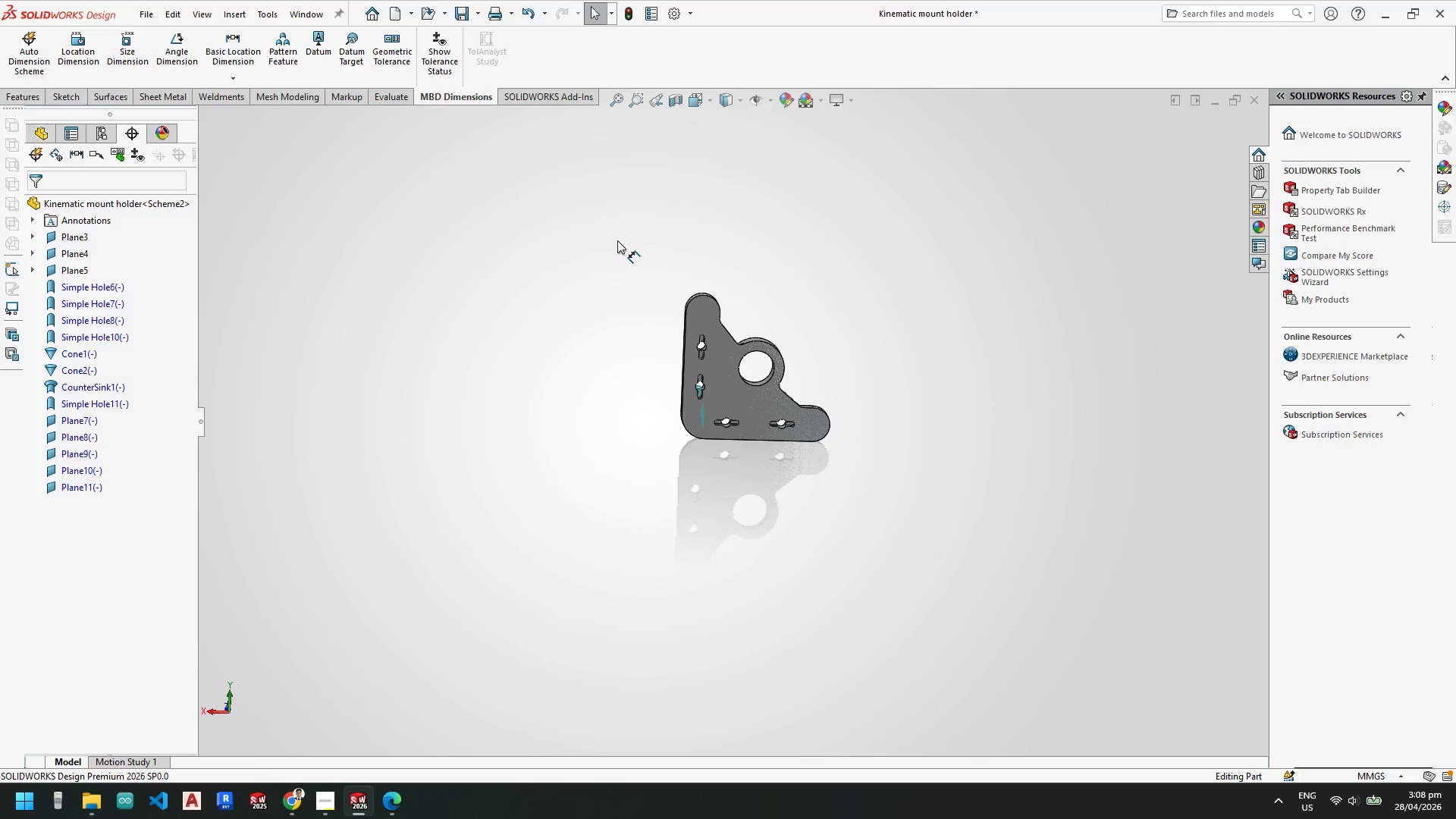 
scroll: coordinate [424, 326], scroll_direction: down, amount: 7.0
 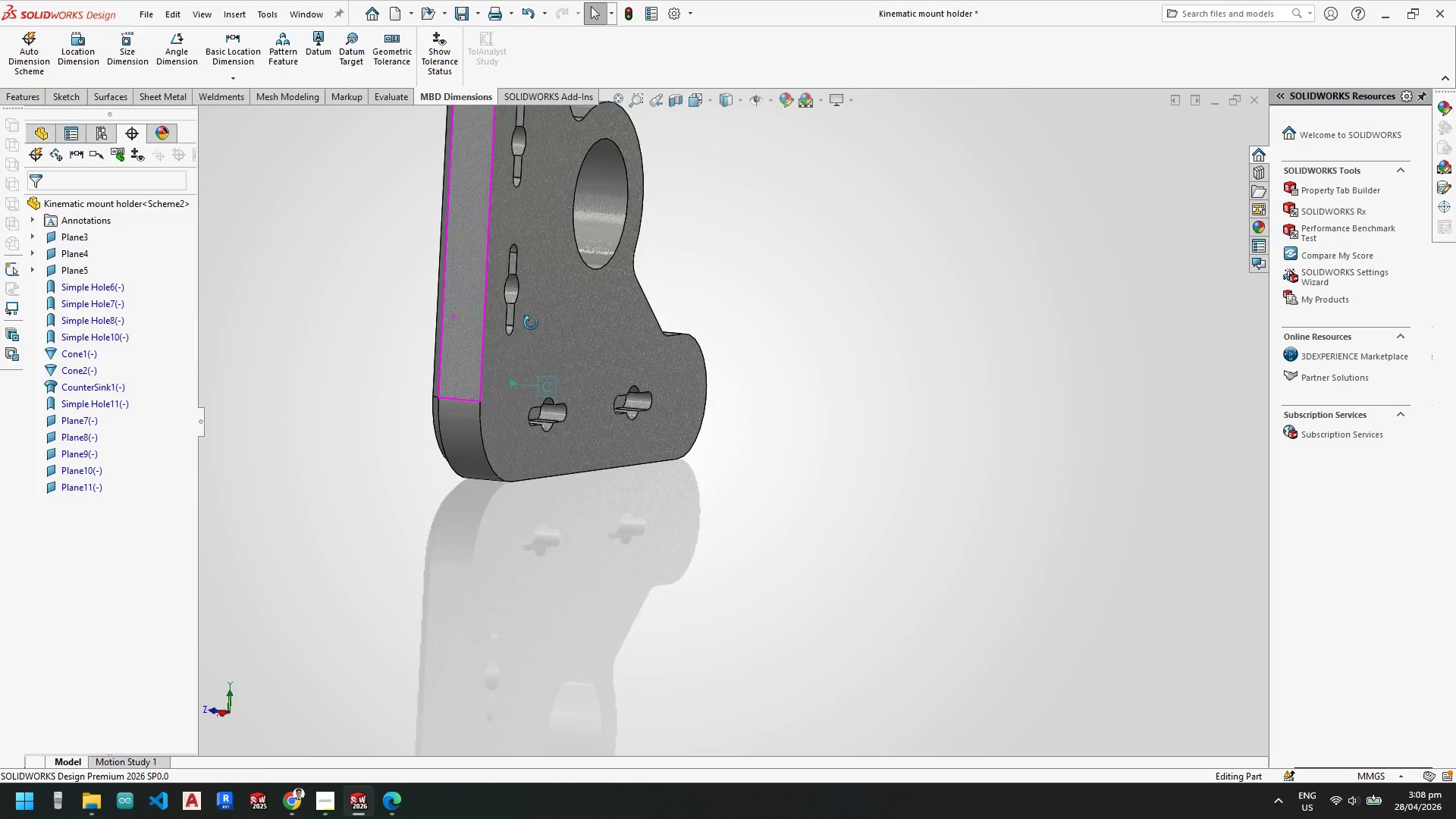 
scroll: coordinate [650, 293], scroll_direction: up, amount: 1.0
 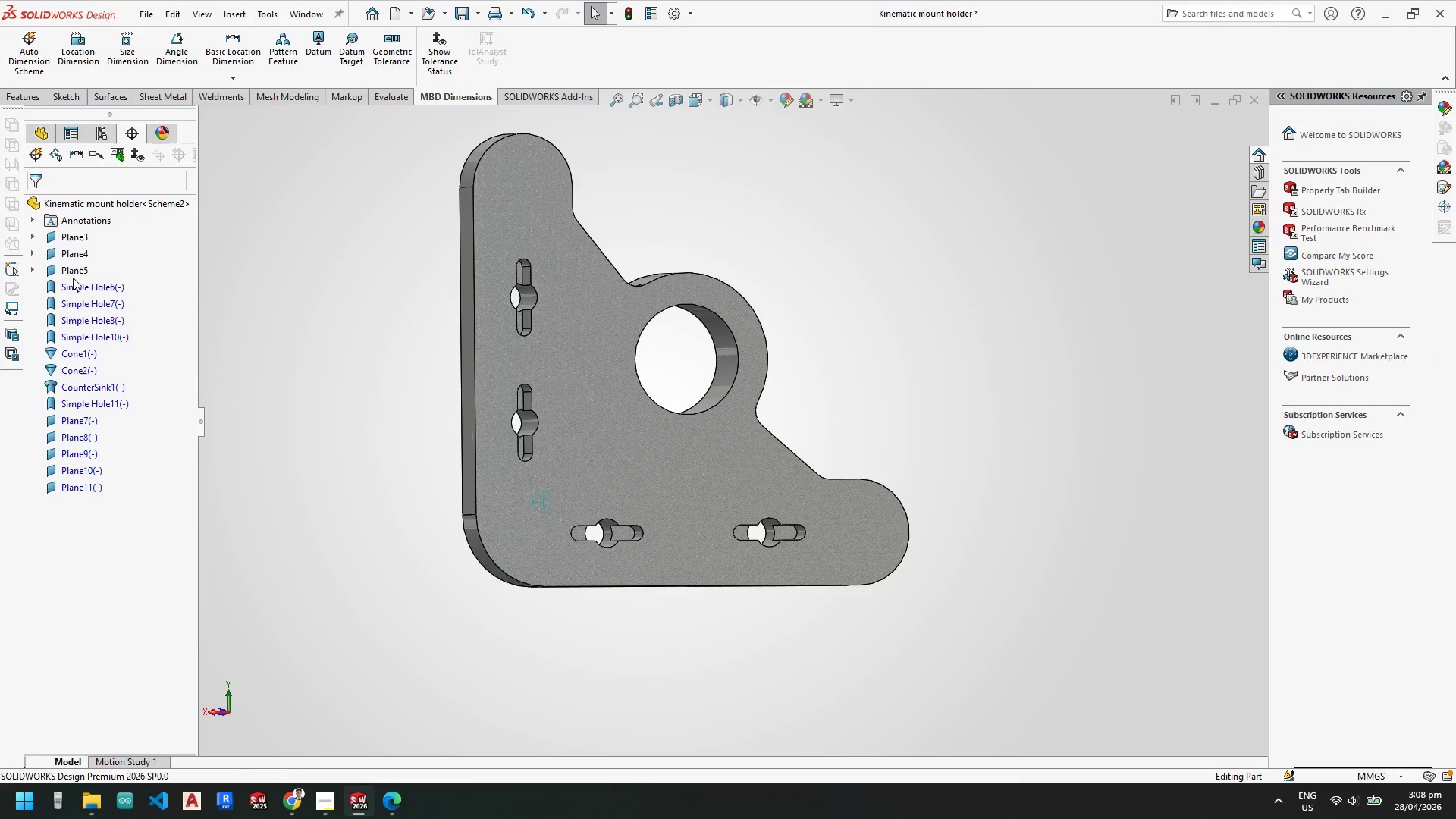 
left_click([76, 240])
 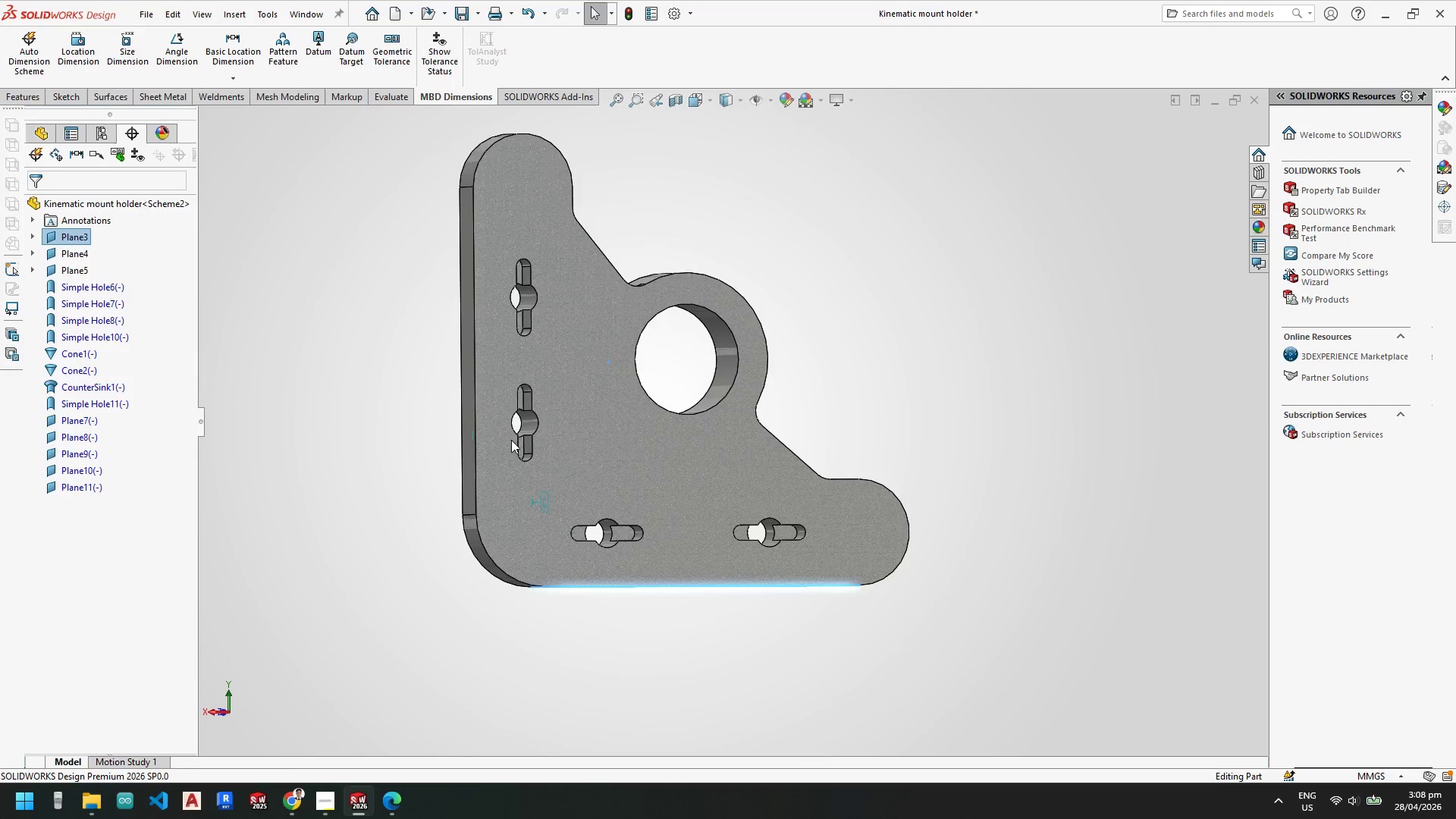 
scroll: coordinate [707, 560], scroll_direction: down, amount: 4.0
 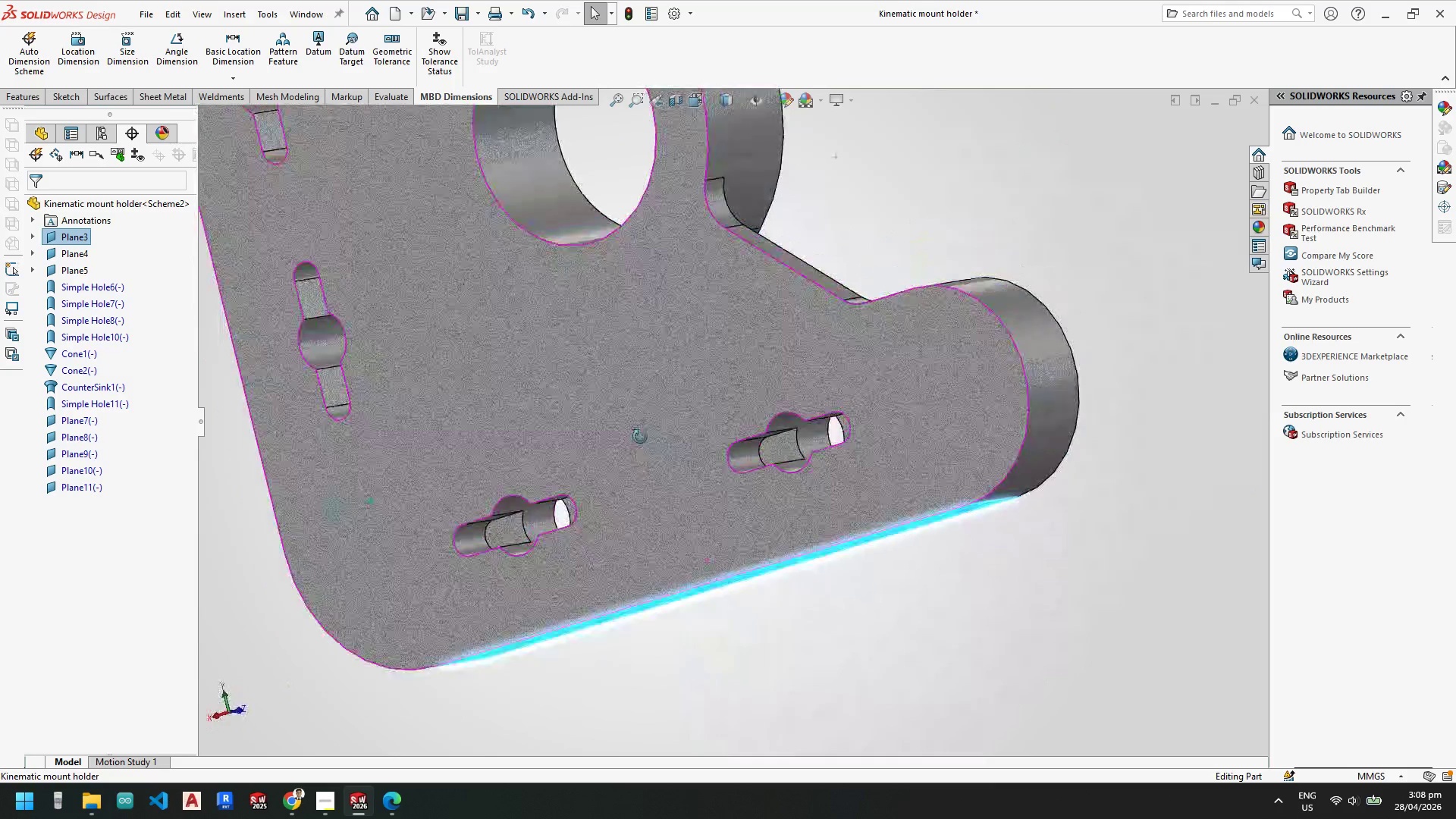 
scroll: coordinate [686, 505], scroll_direction: up, amount: 5.0
 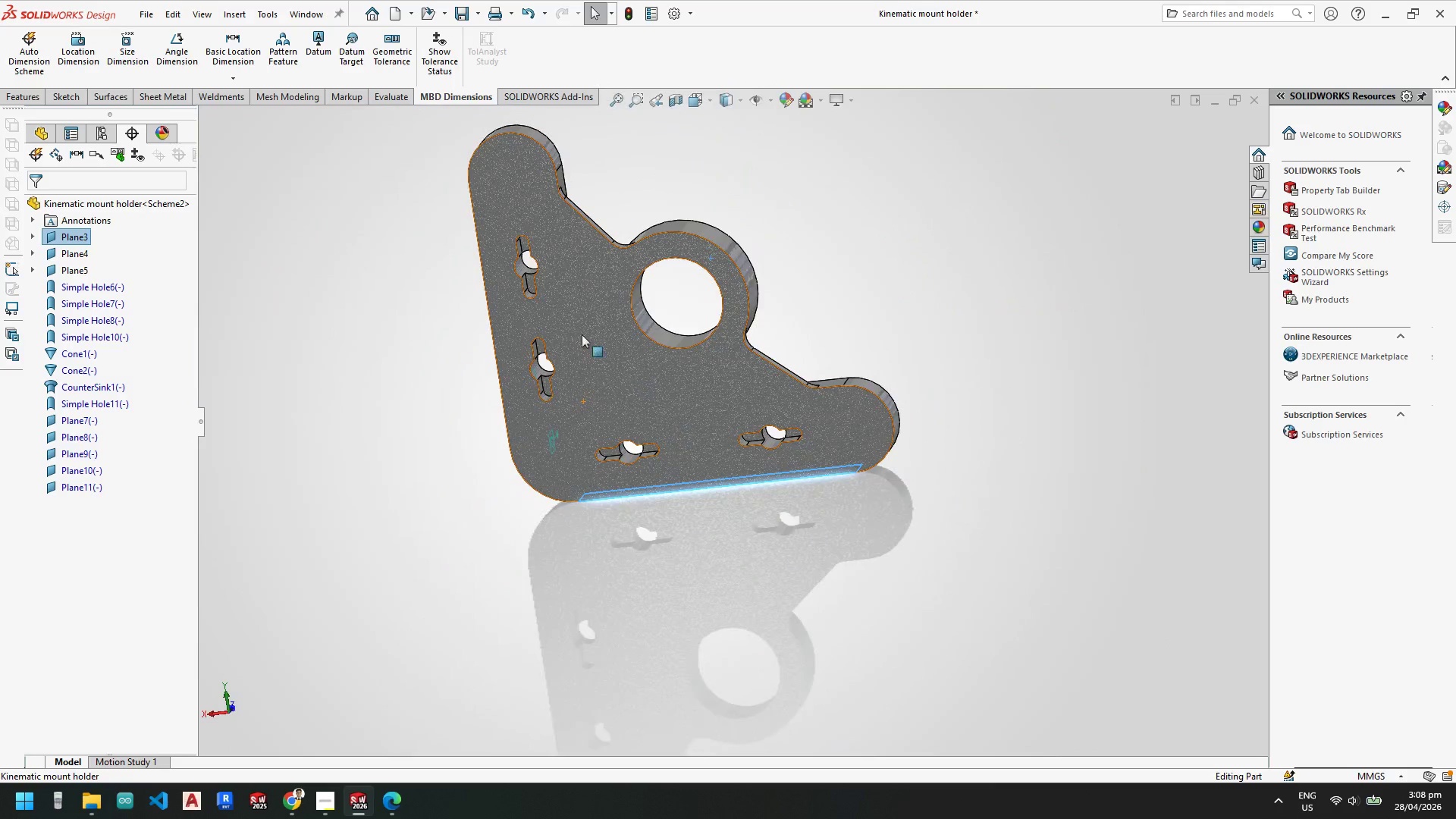 
scroll: coordinate [554, 344], scroll_direction: down, amount: 1.0
 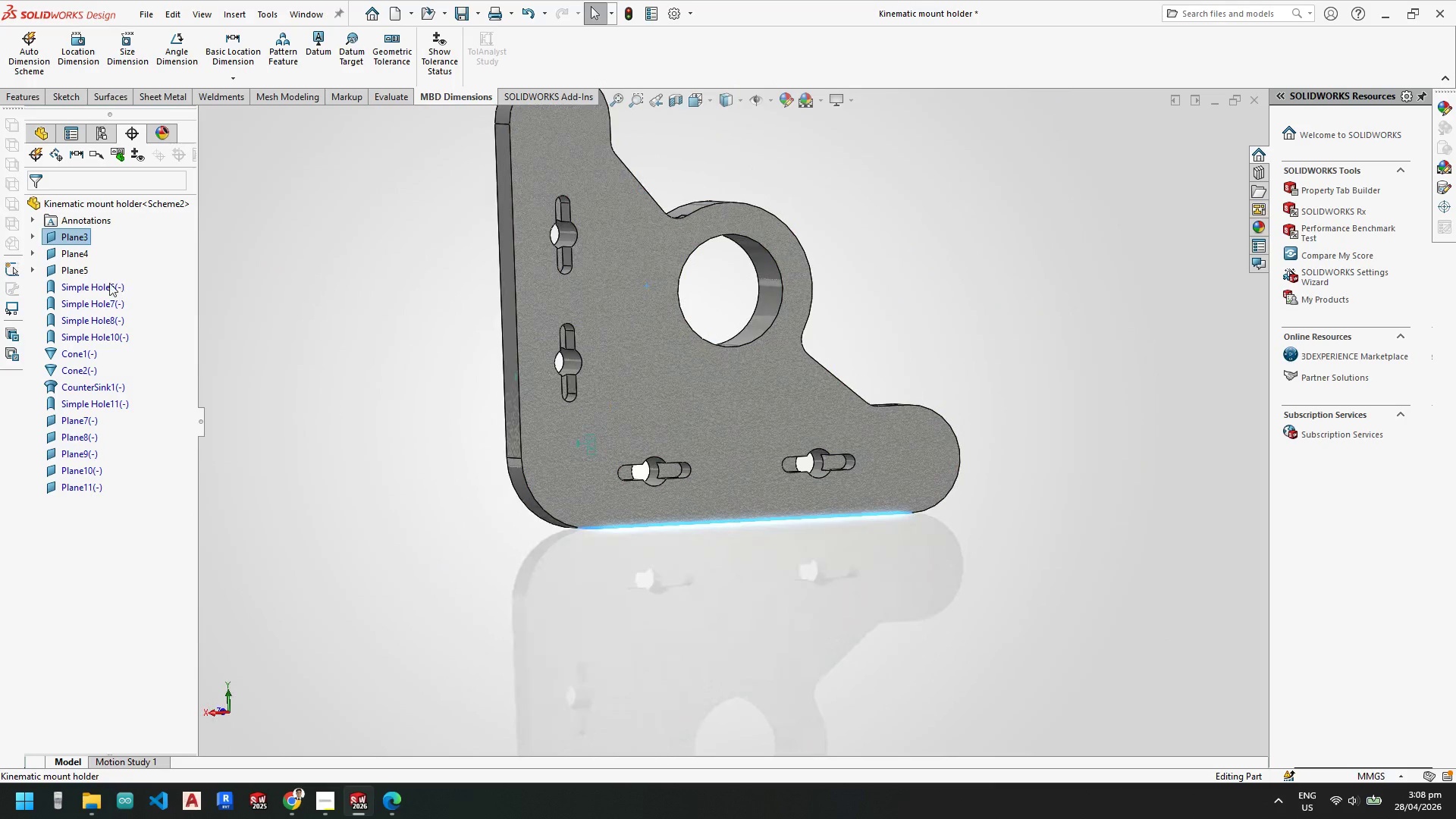 
left_click([92, 286])
 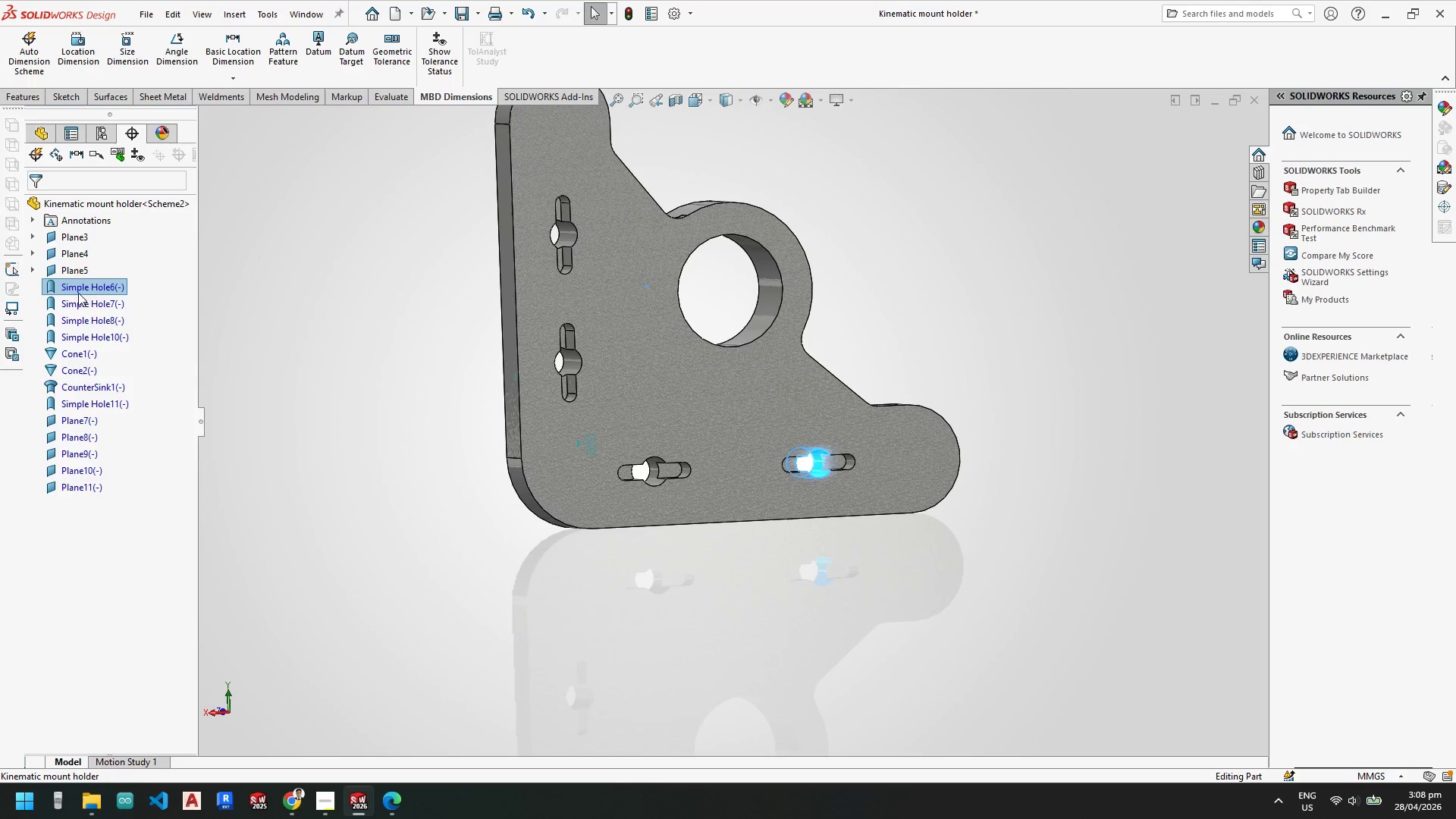 
left_click([80, 229])
 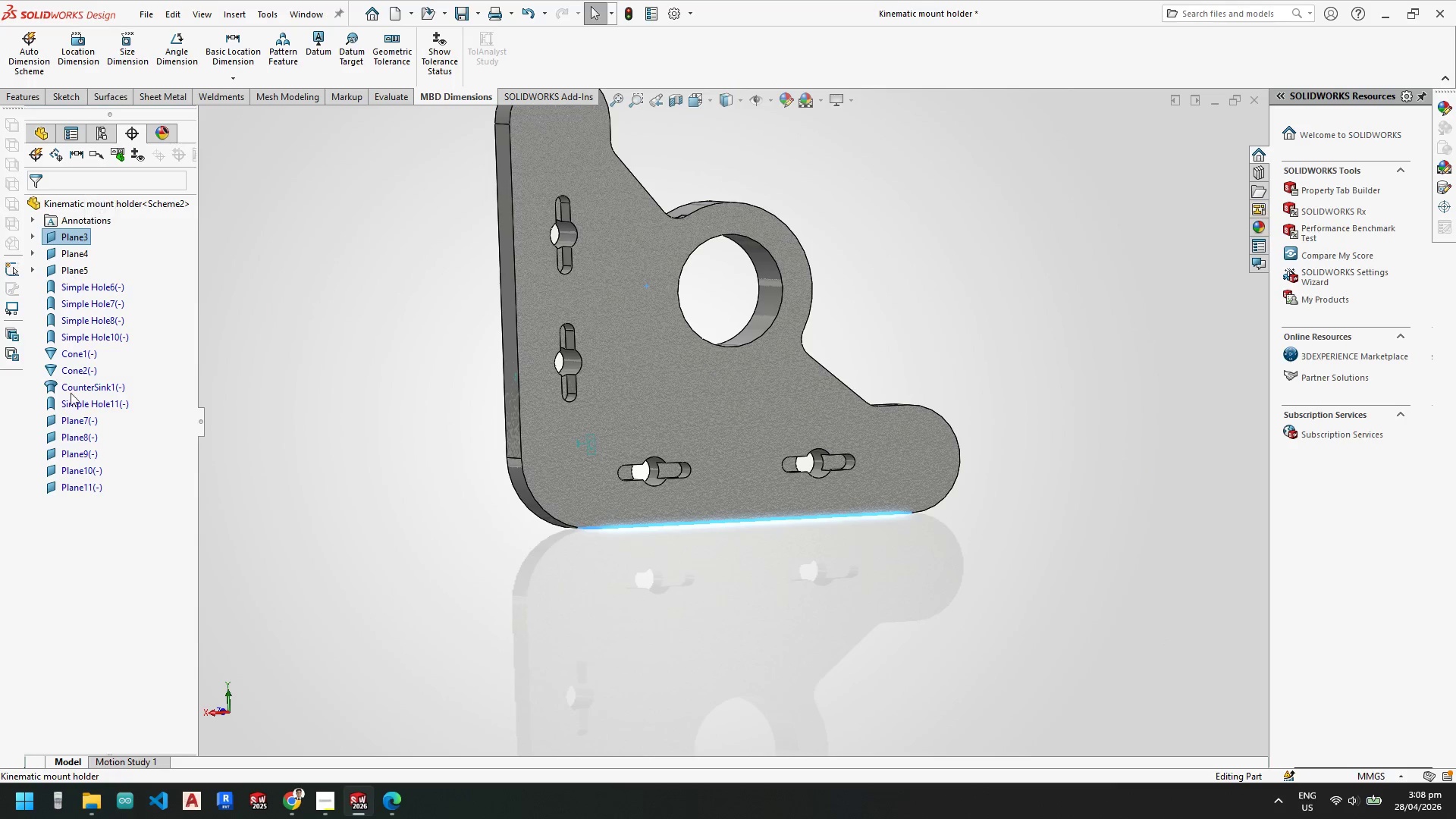 
hold_key(key=ShiftLeft, duration=0.59)
left_click([81, 490])
 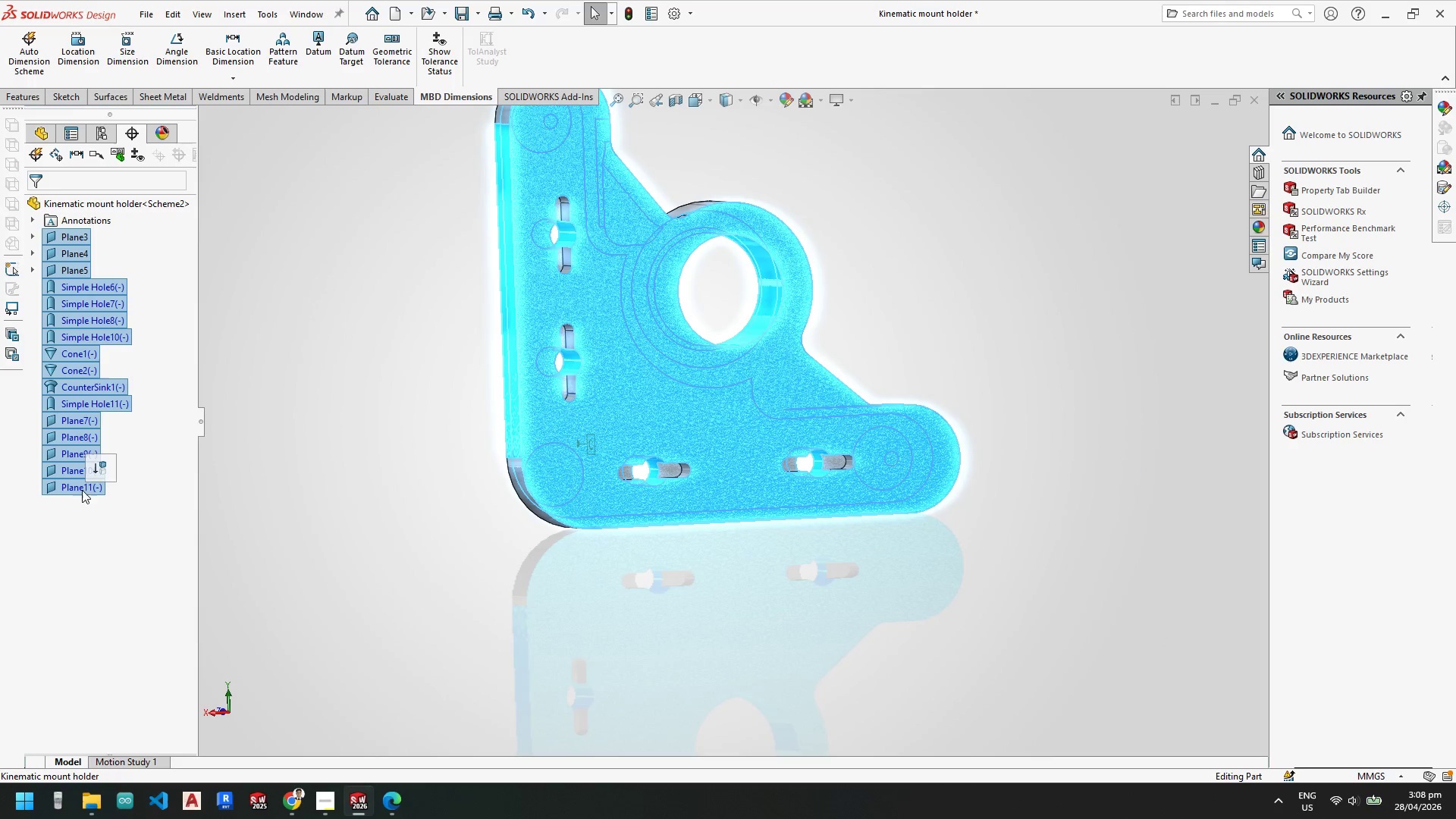 
key(Delete)
 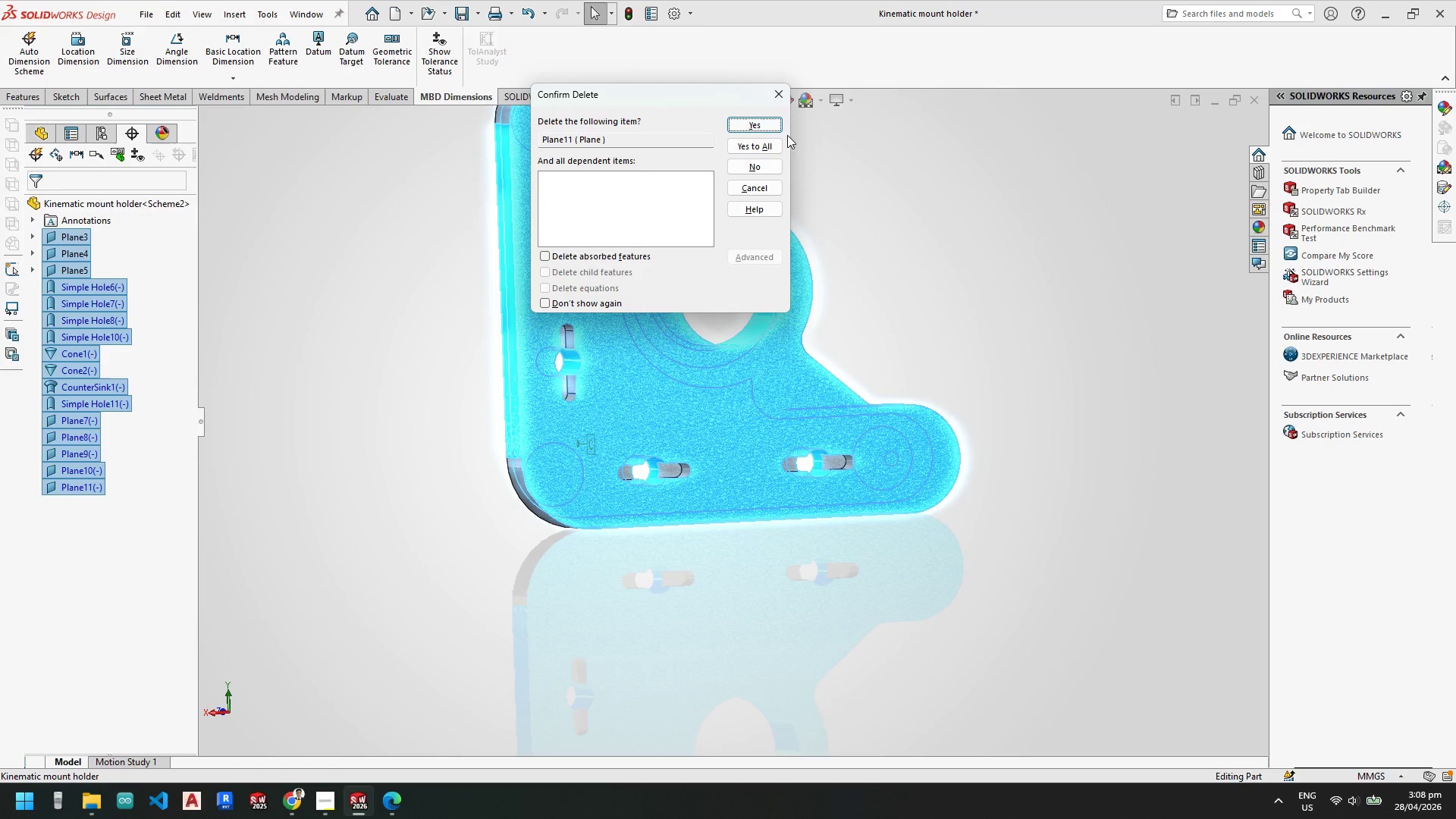 
left_click([769, 140])
 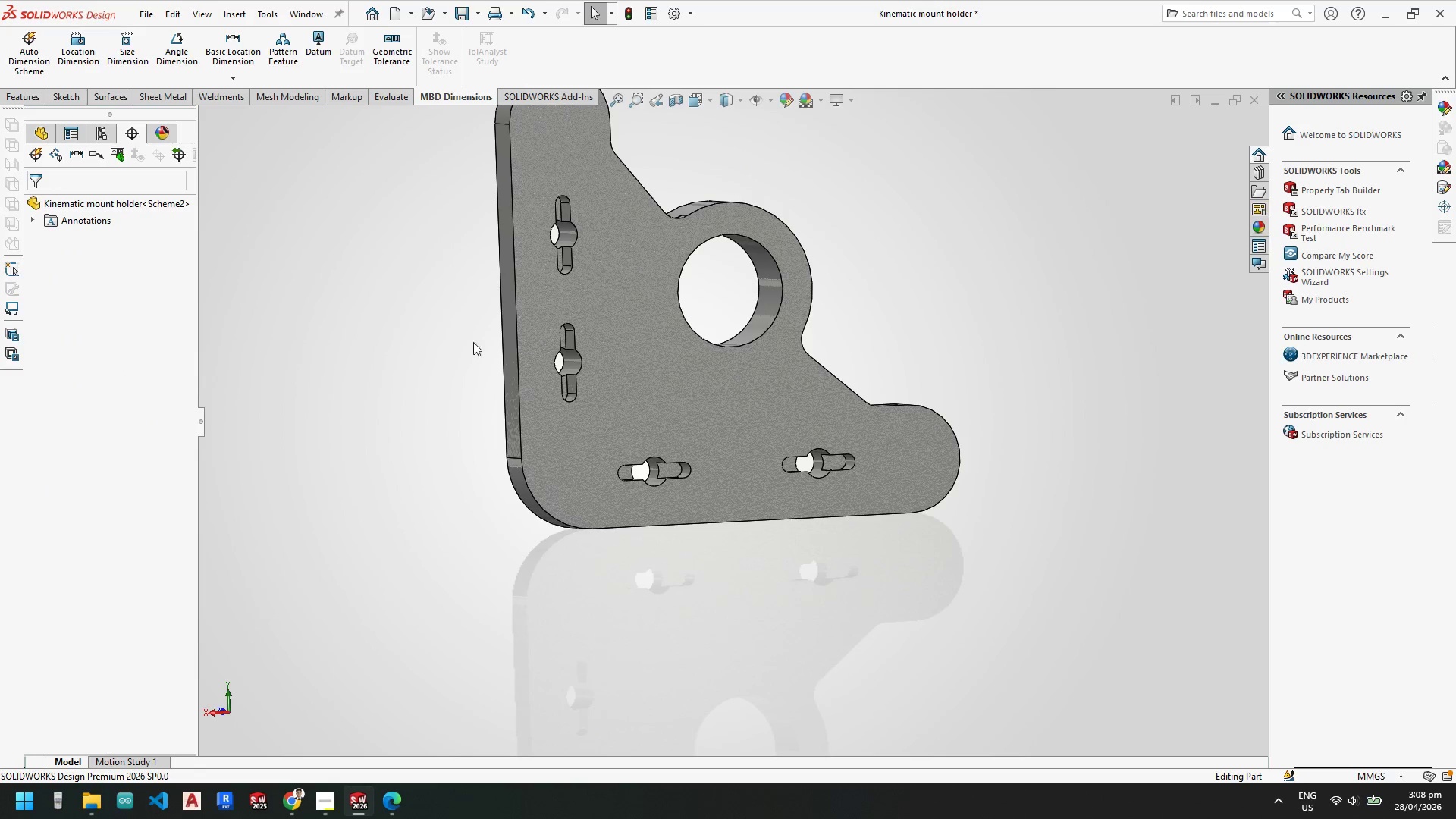 
scroll: coordinate [717, 324], scroll_direction: up, amount: 1.0
 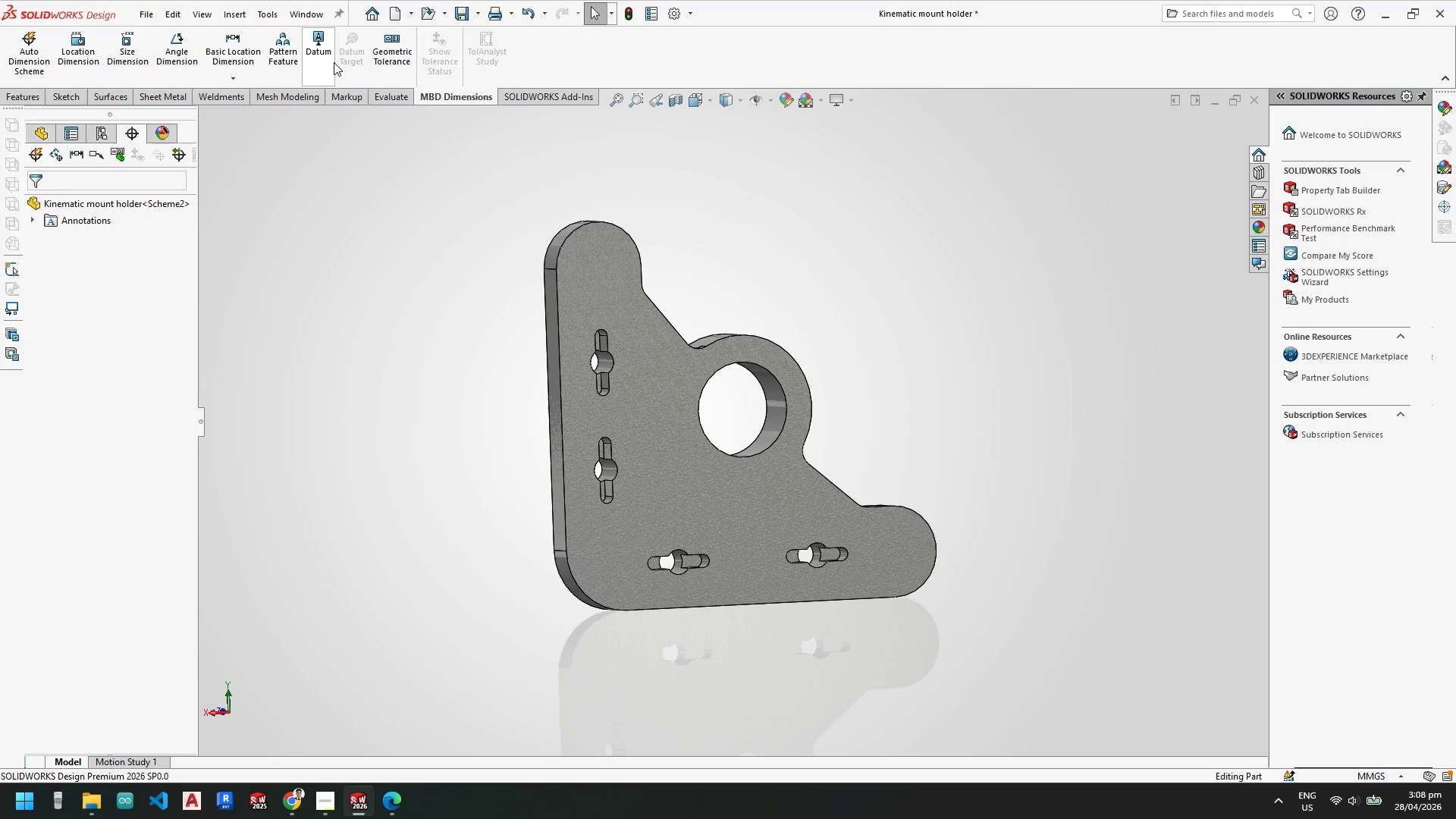 
scroll: coordinate [612, 496], scroll_direction: down, amount: 2.0
 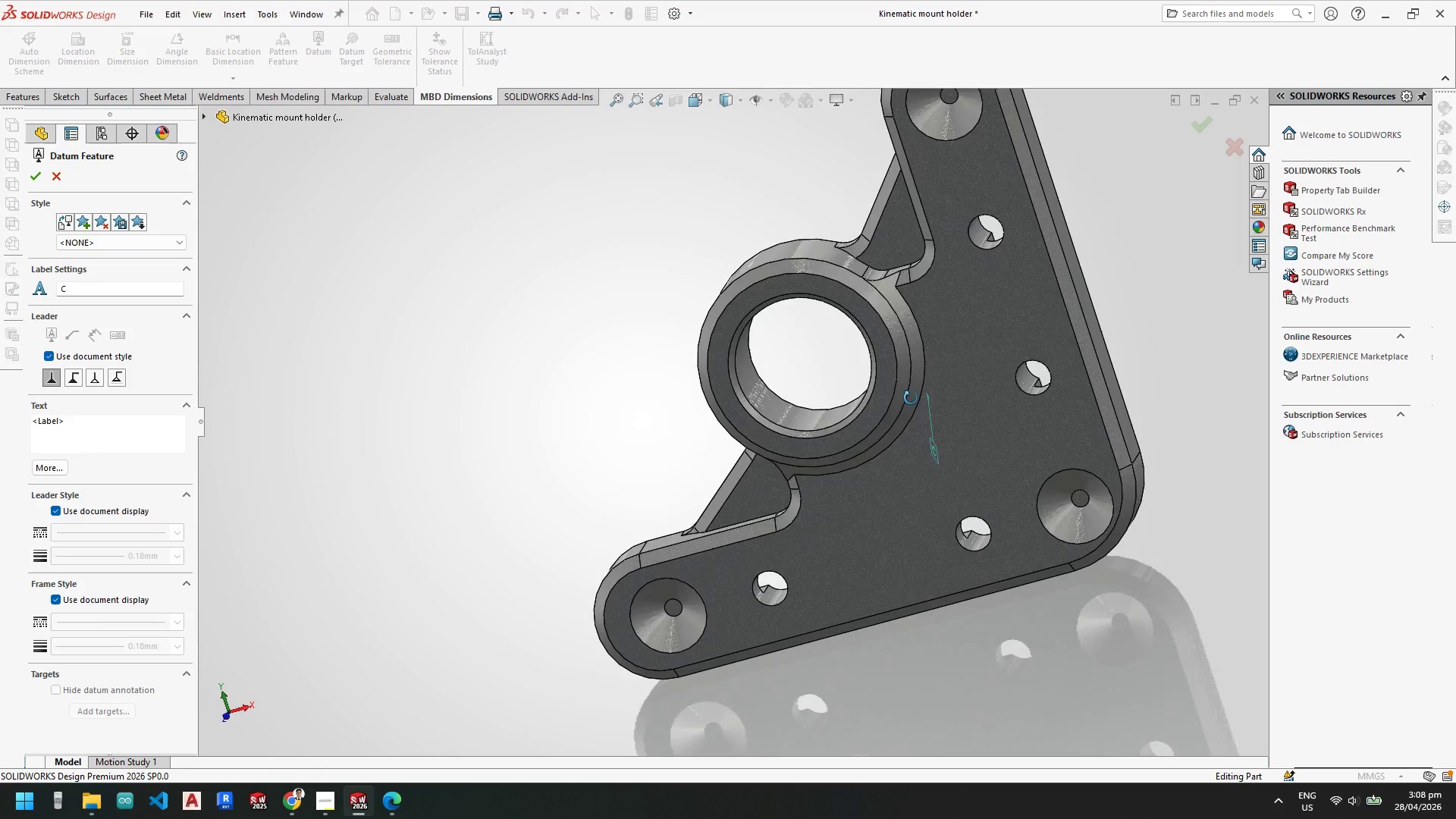 
left_click([706, 470])
 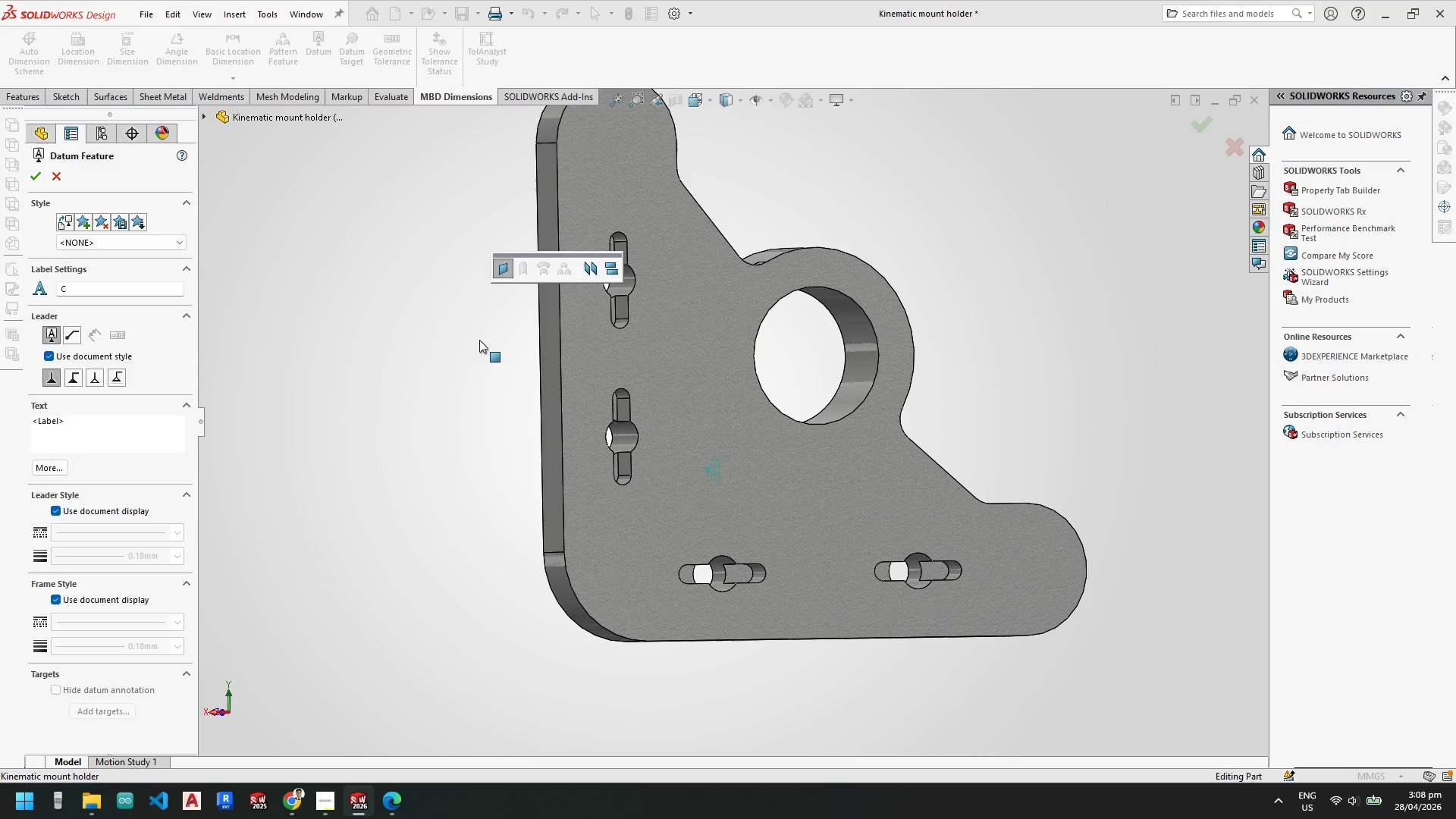 
scroll: coordinate [697, 496], scroll_direction: down, amount: 1.0
 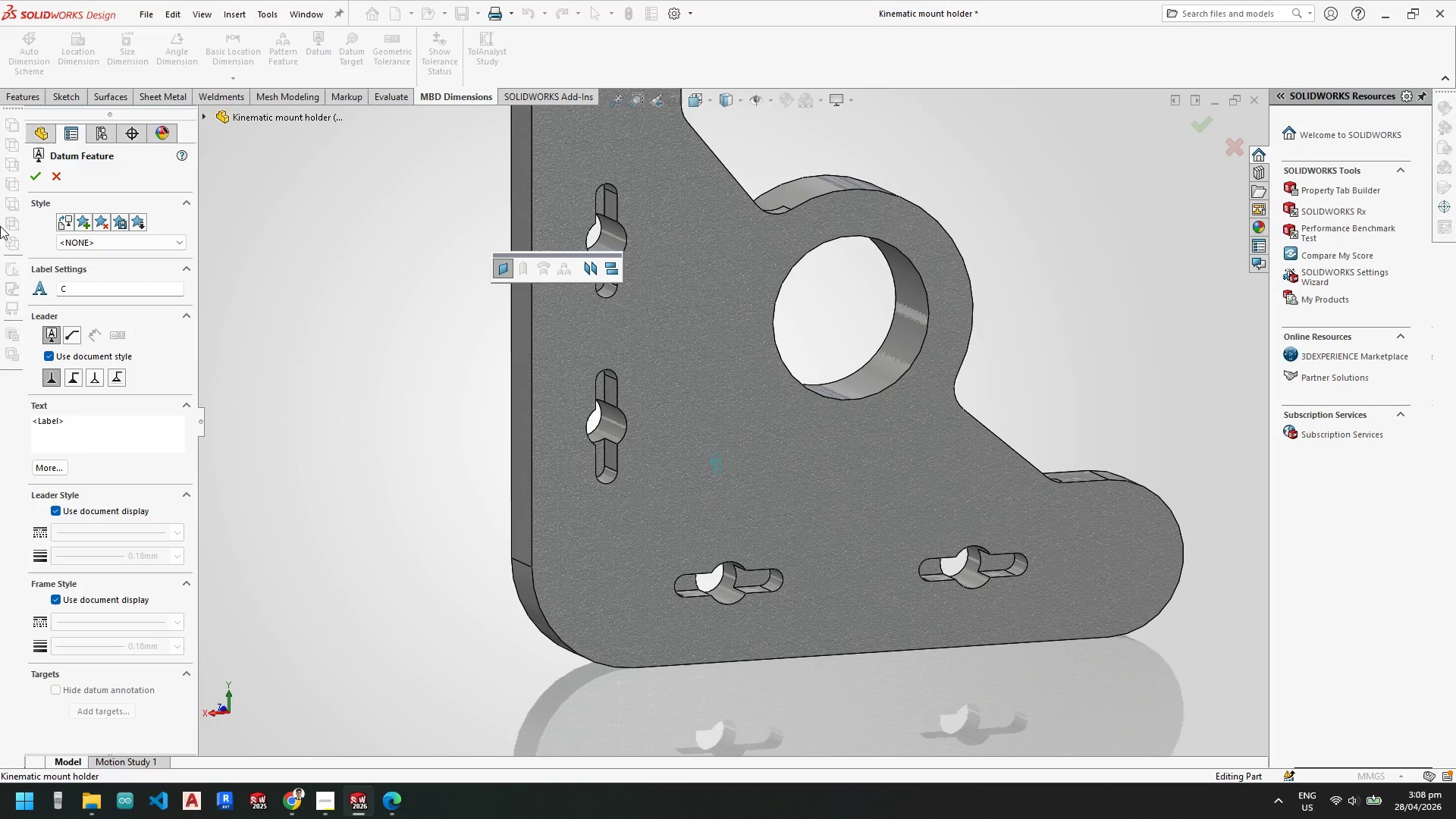 
left_click([33, 178])
 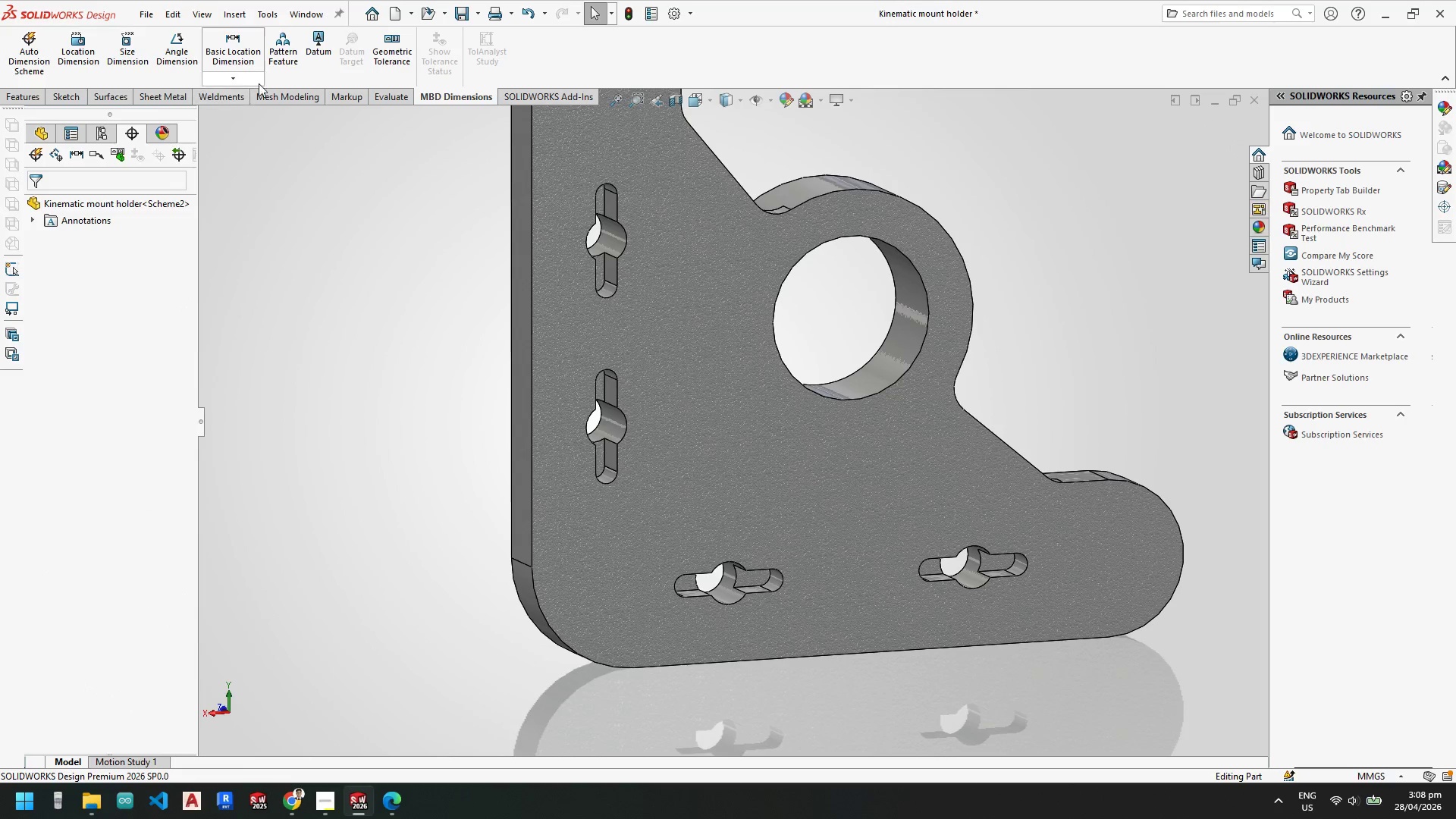 
left_click([310, 62])
 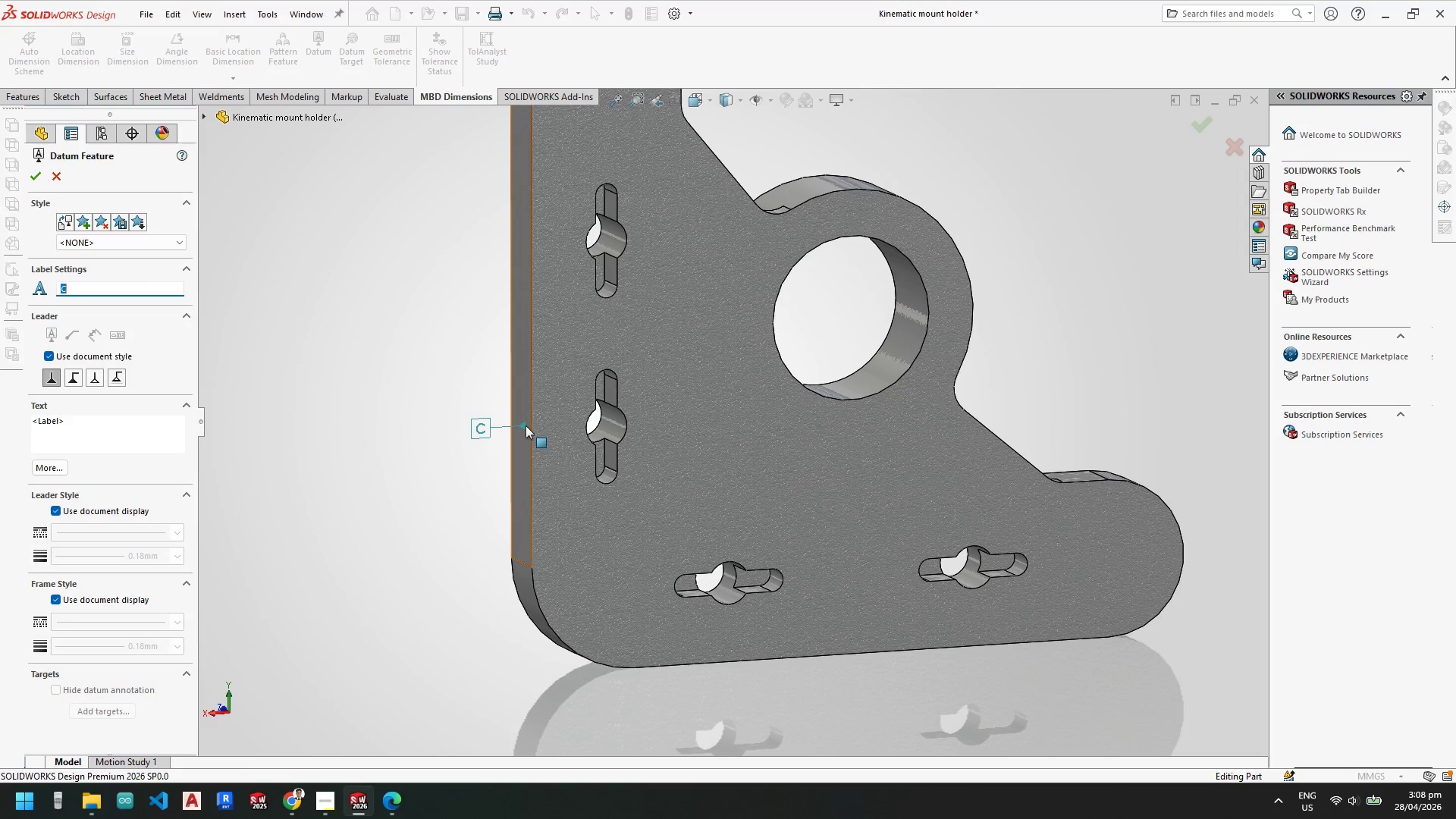 
left_click([526, 425])
 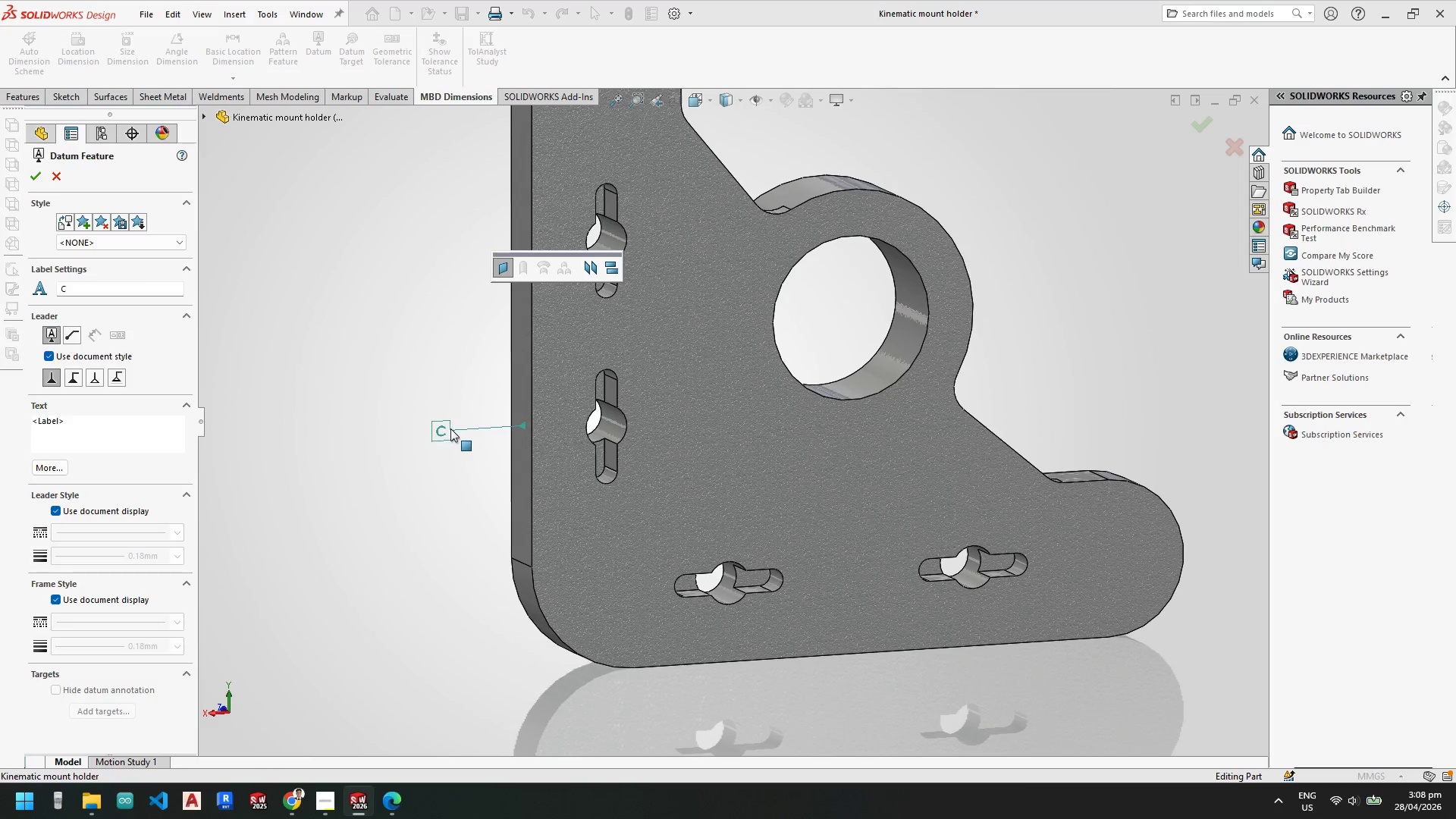 
left_click([450, 428])
 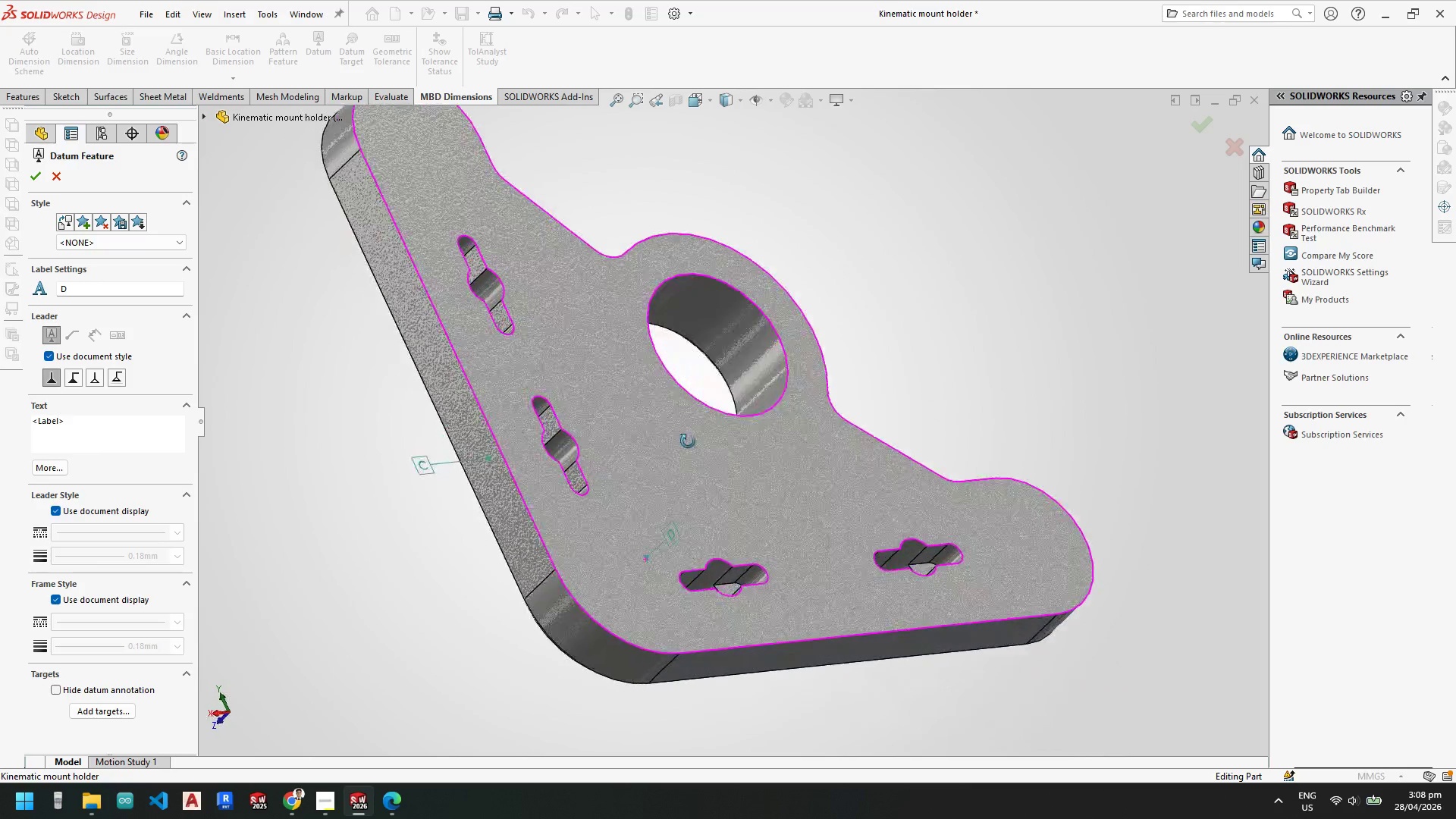 
left_click([733, 663])
 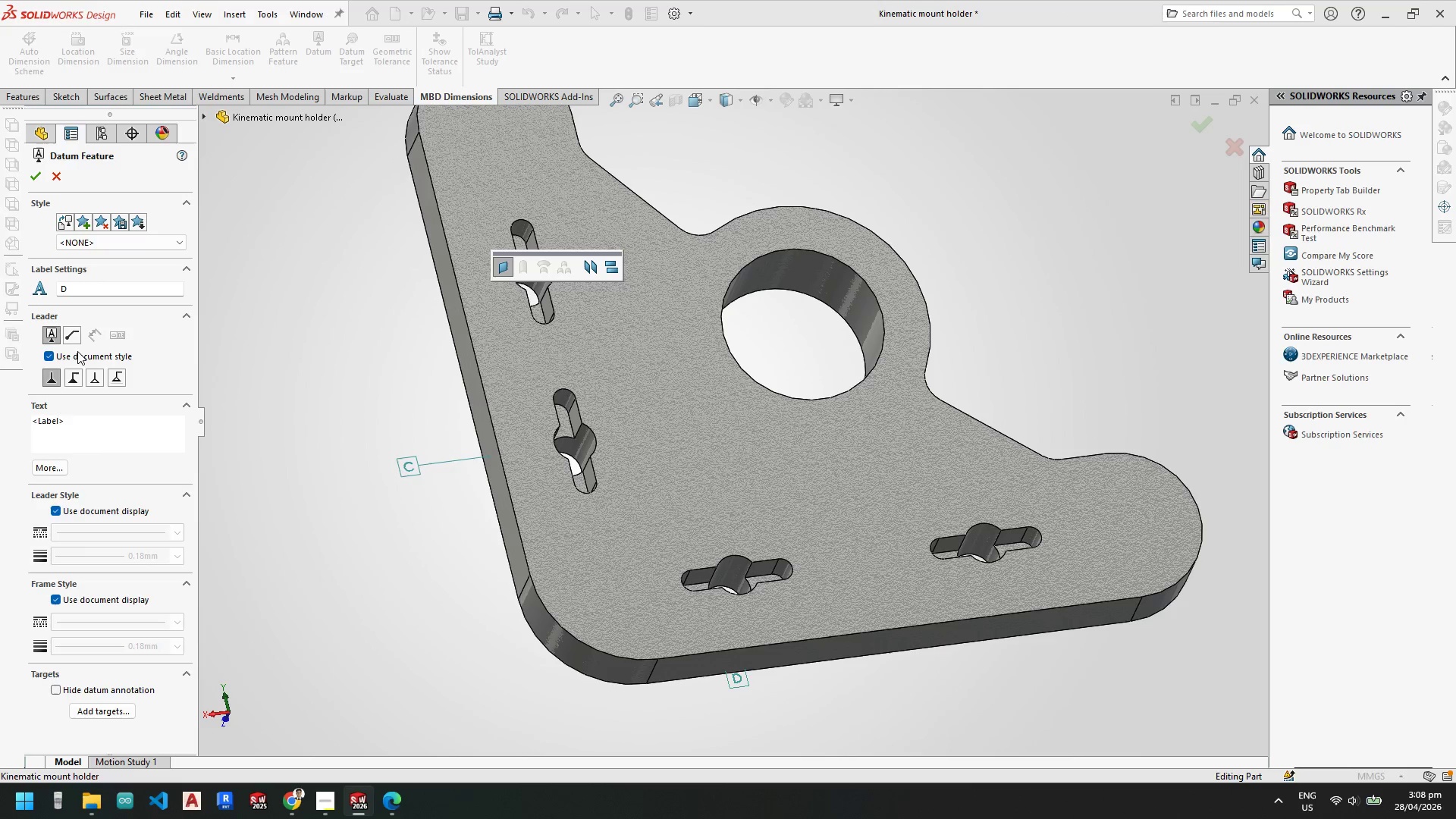 
left_click([121, 418])
 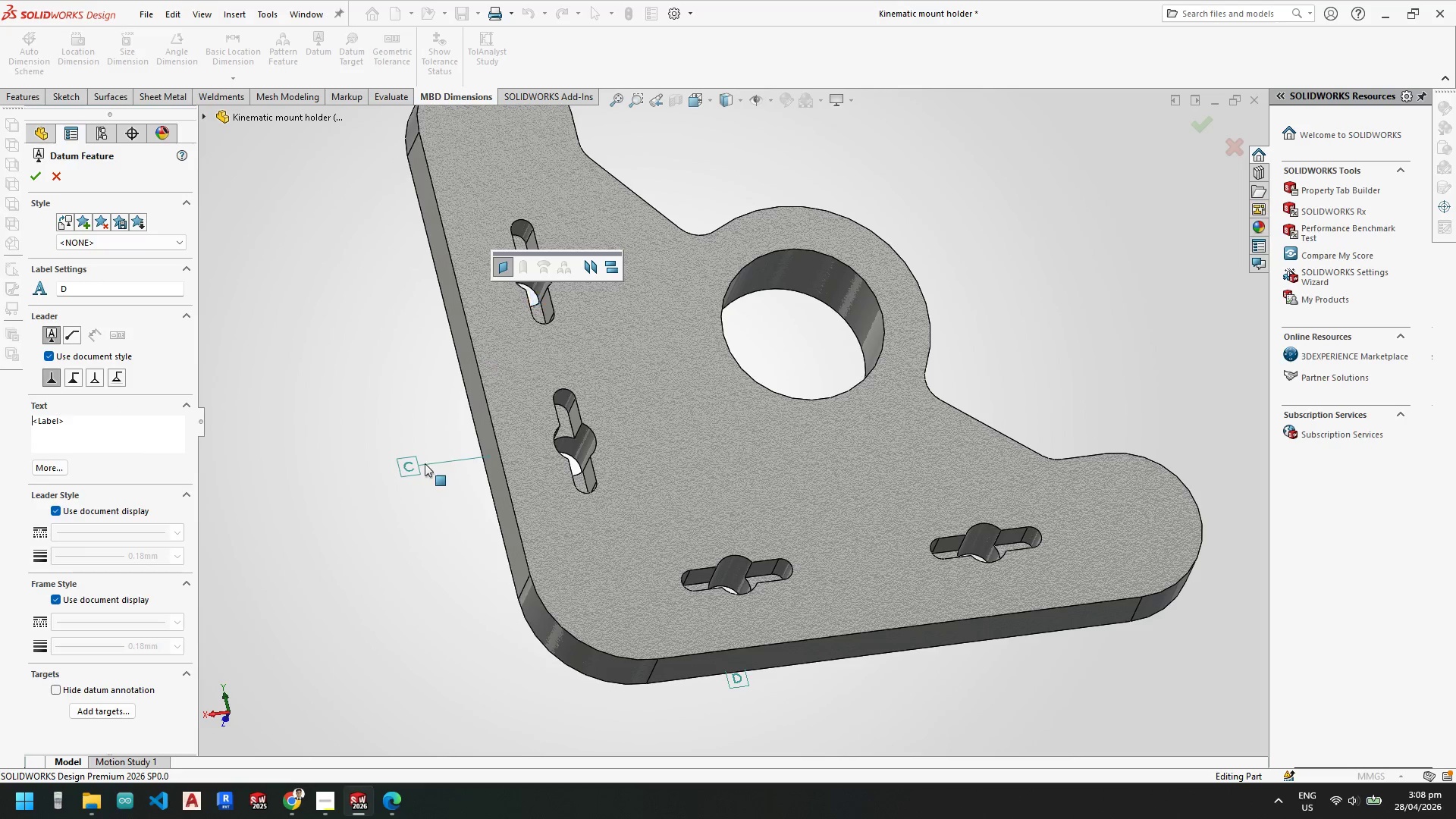 
key(Escape)
 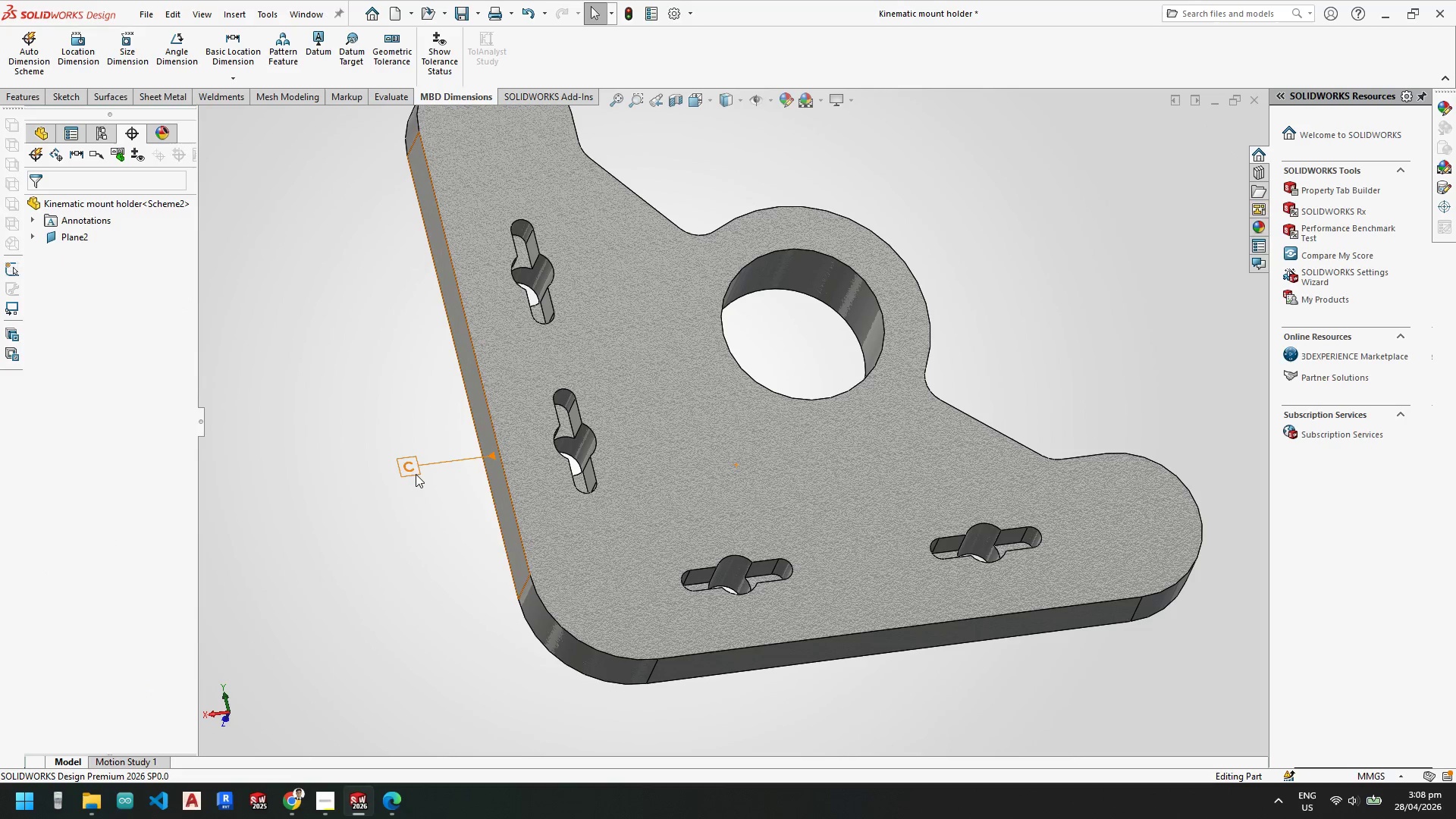 
left_click([416, 469])
 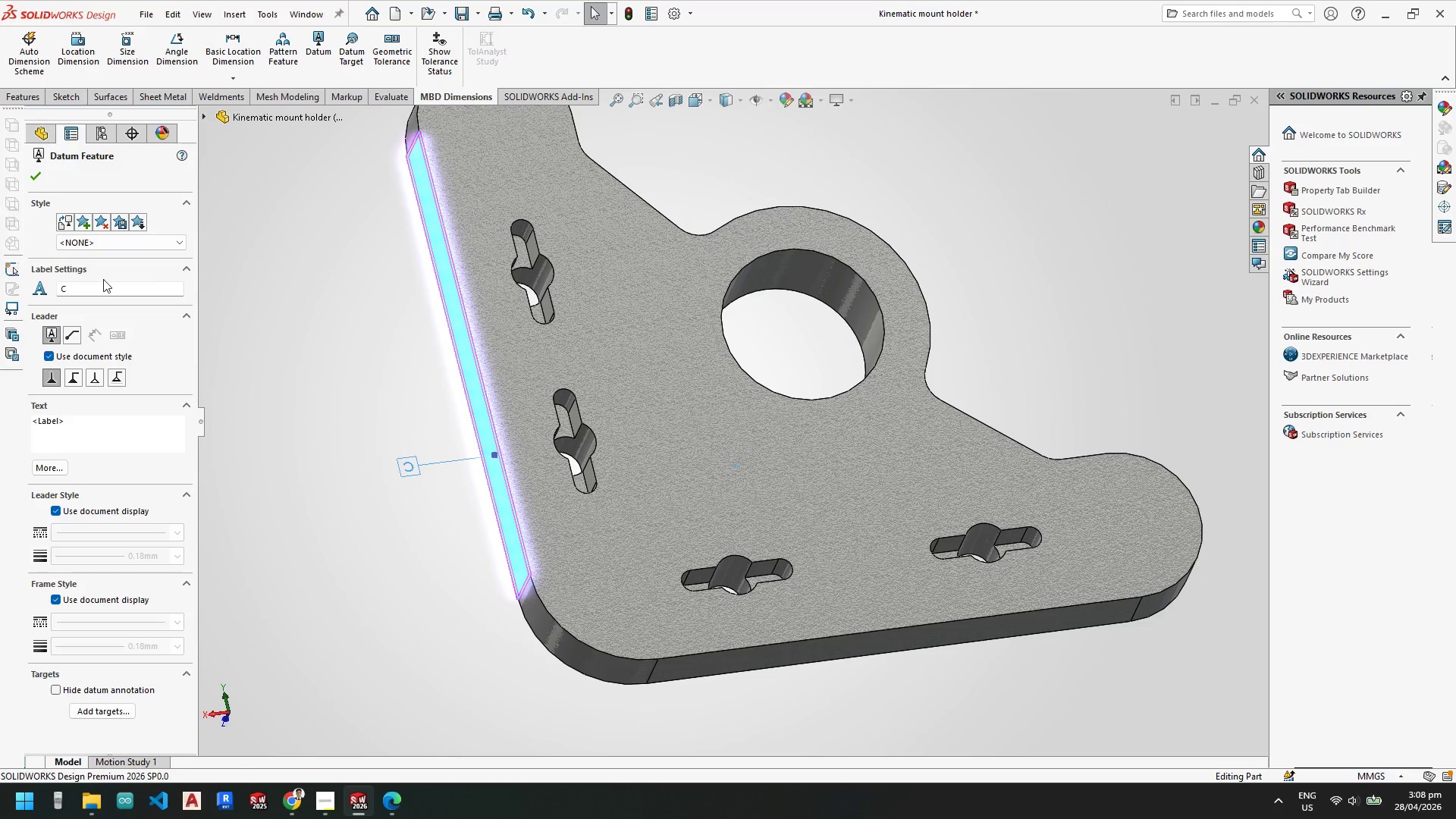 
left_click_drag(start_coordinate=[82, 286], to_coordinate=[0, 287])
 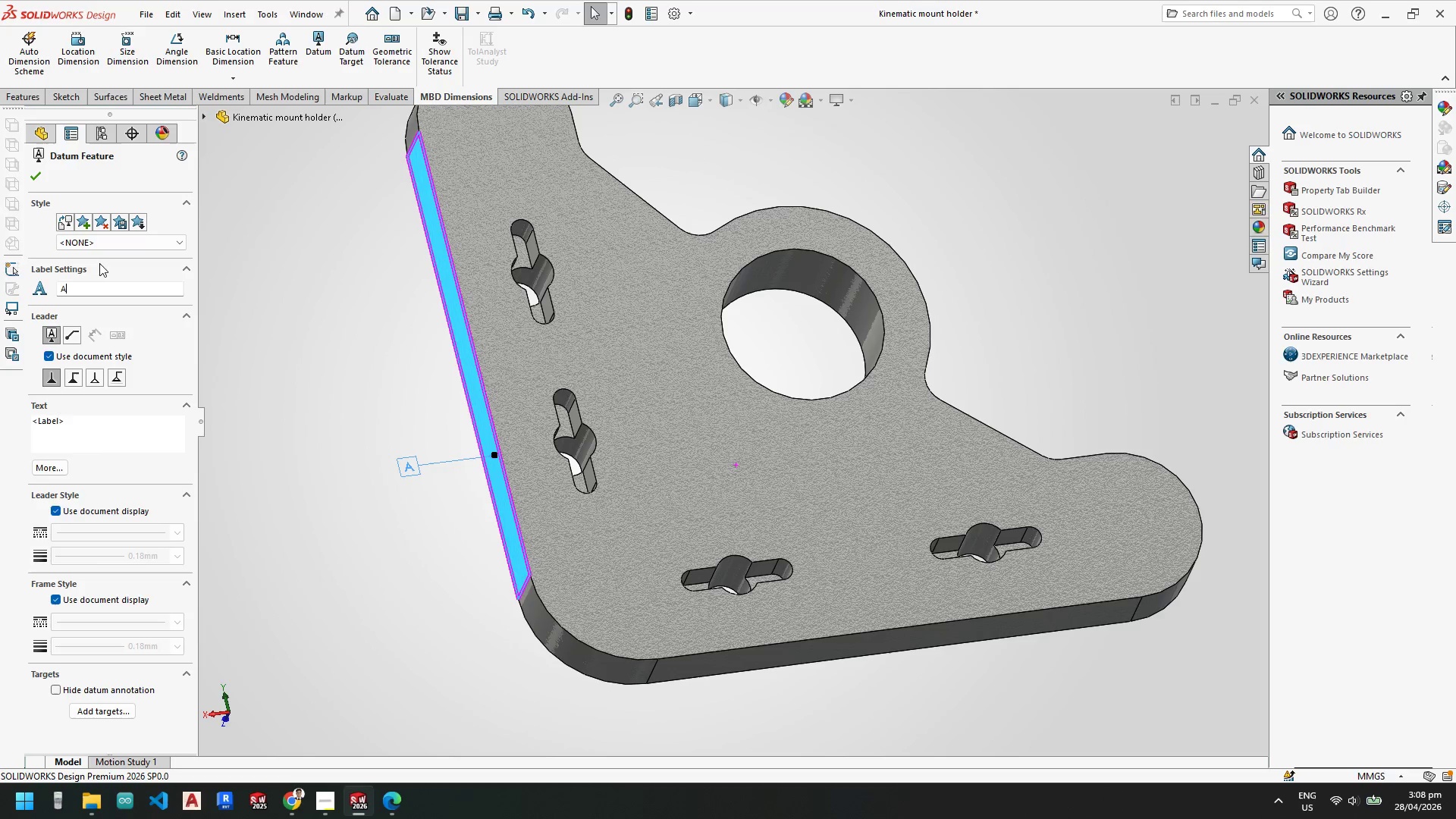 
key(Shift+ShiftLeft)
 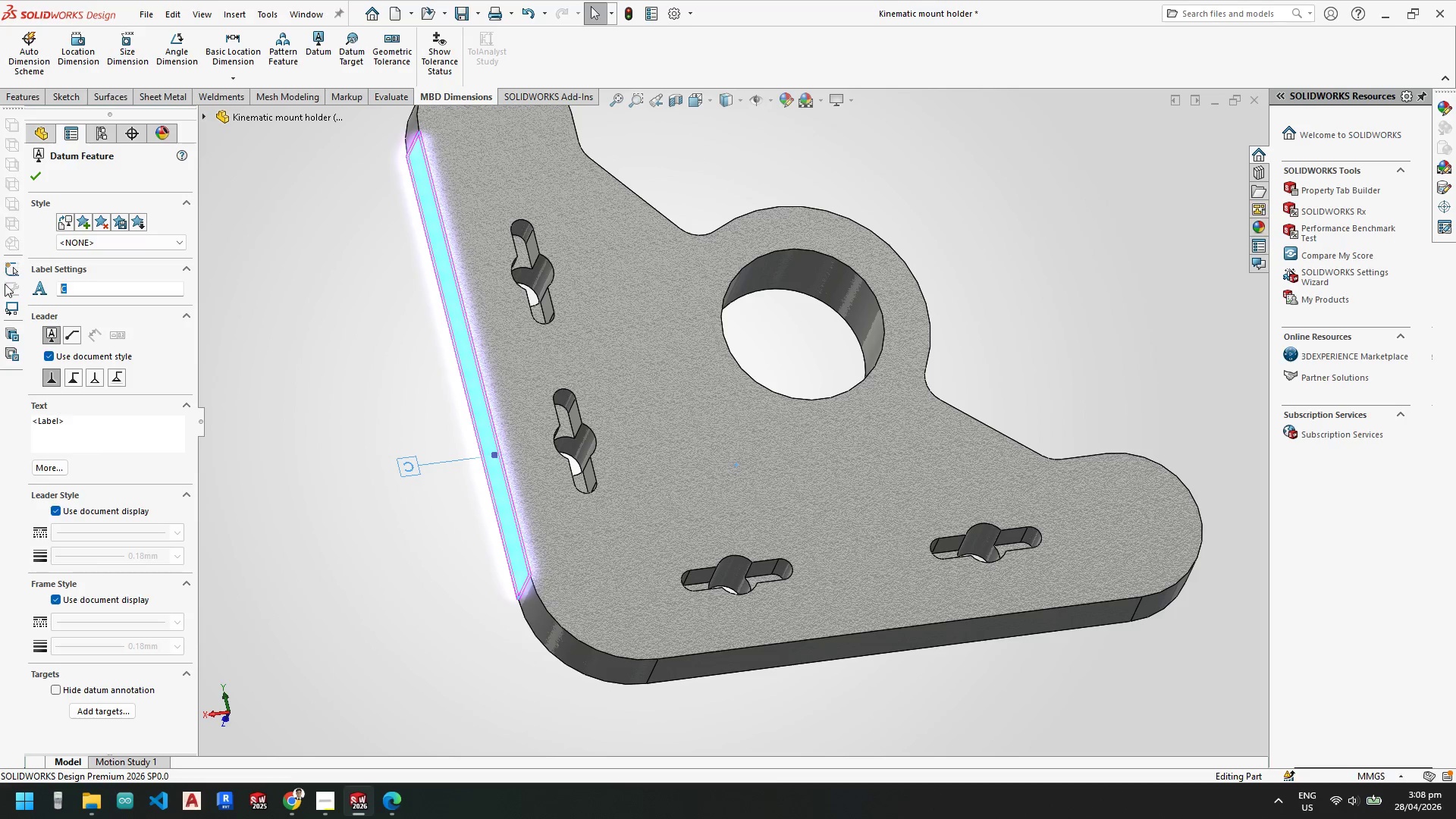 
key(A)
 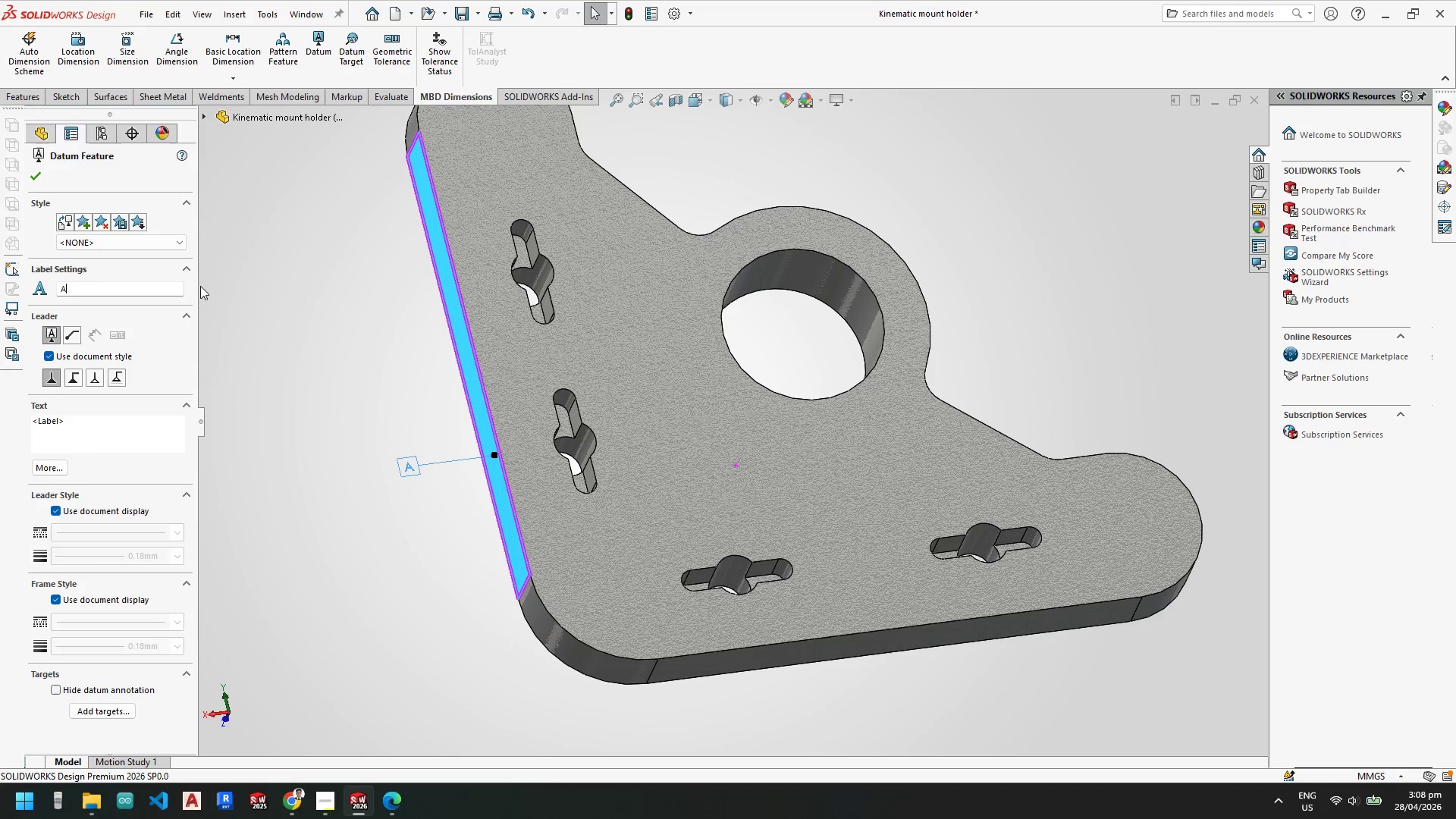 
left_click([246, 315])
 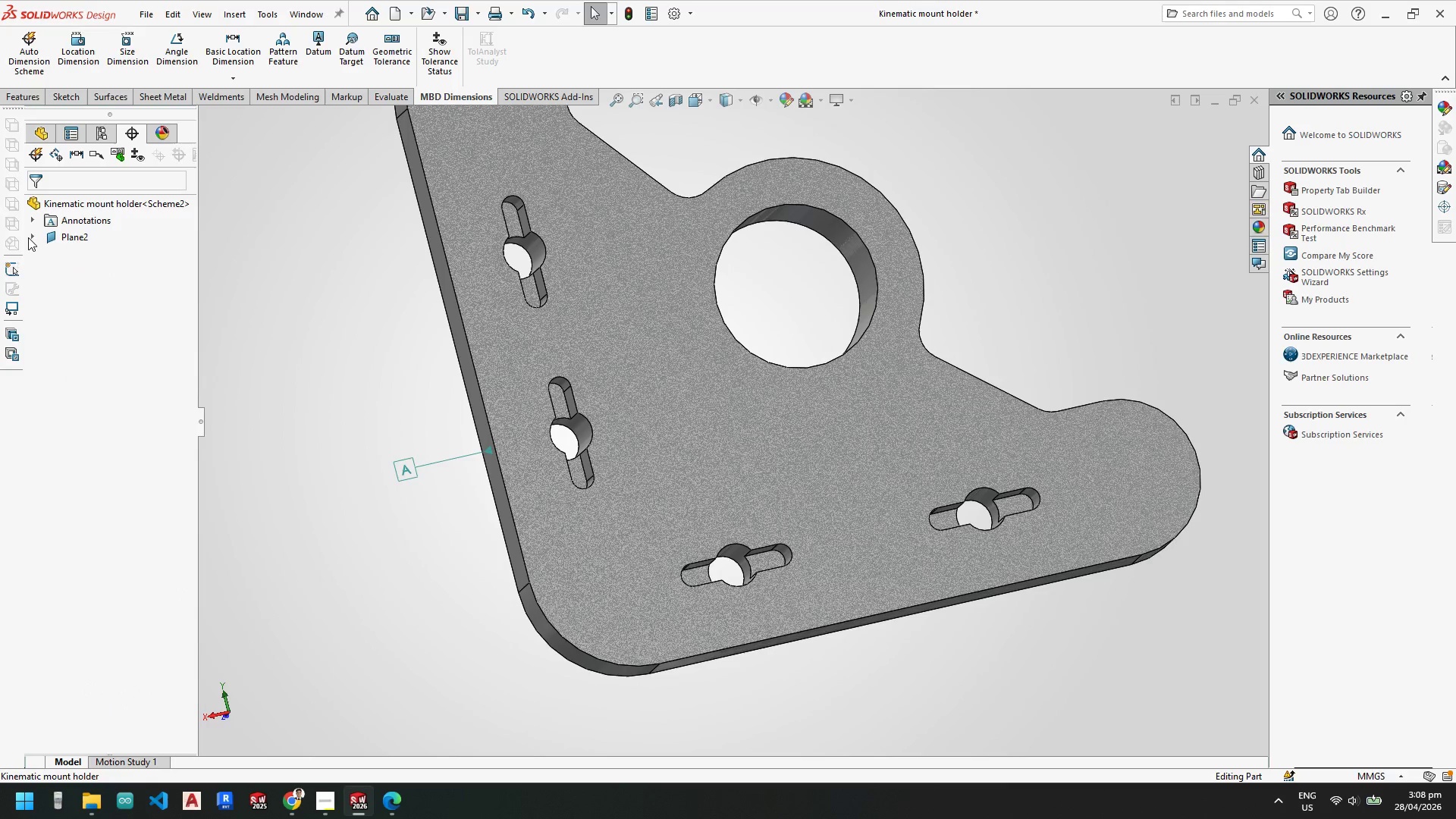 
left_click([88, 251])
 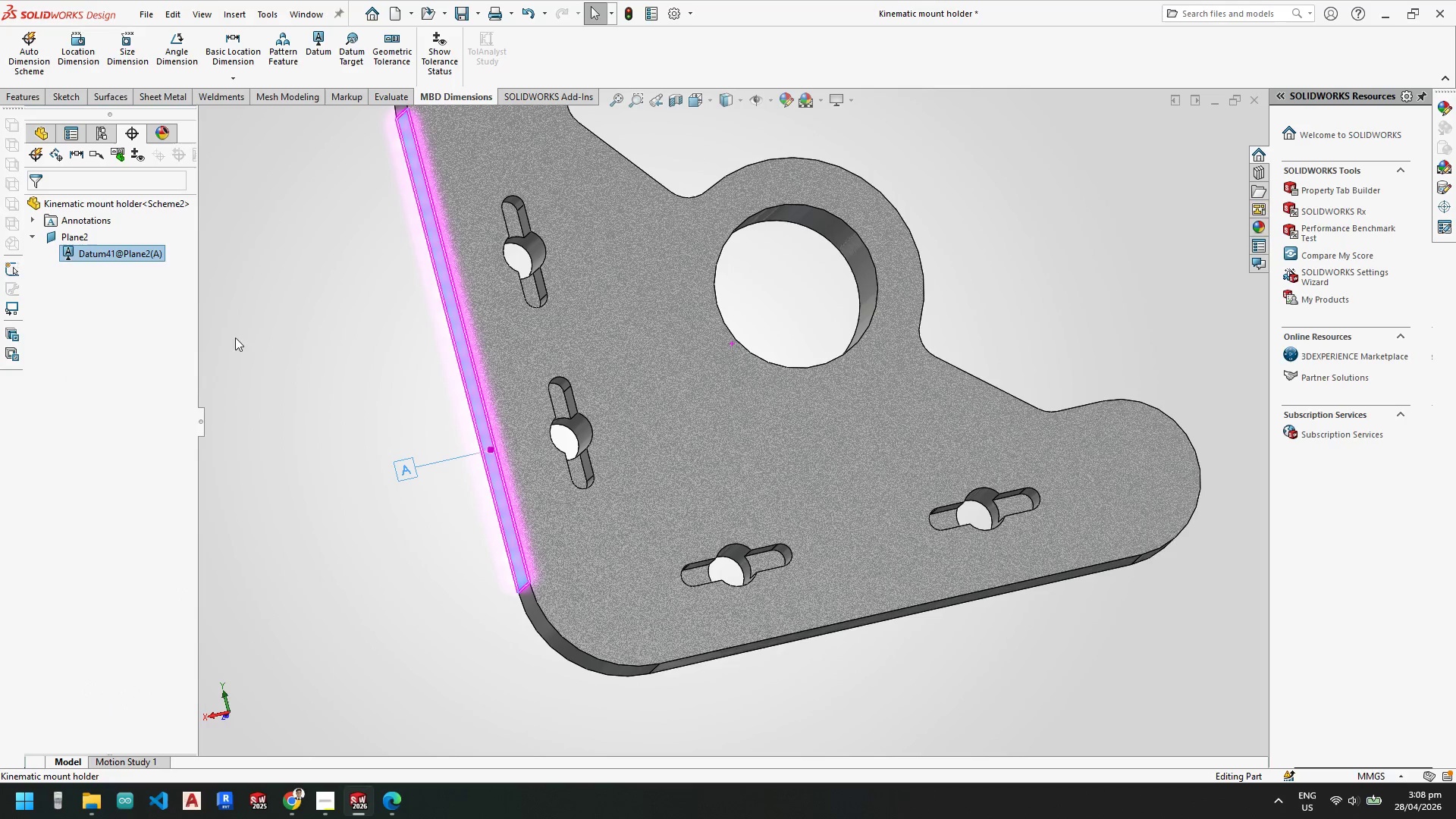 
left_click([319, 464])
 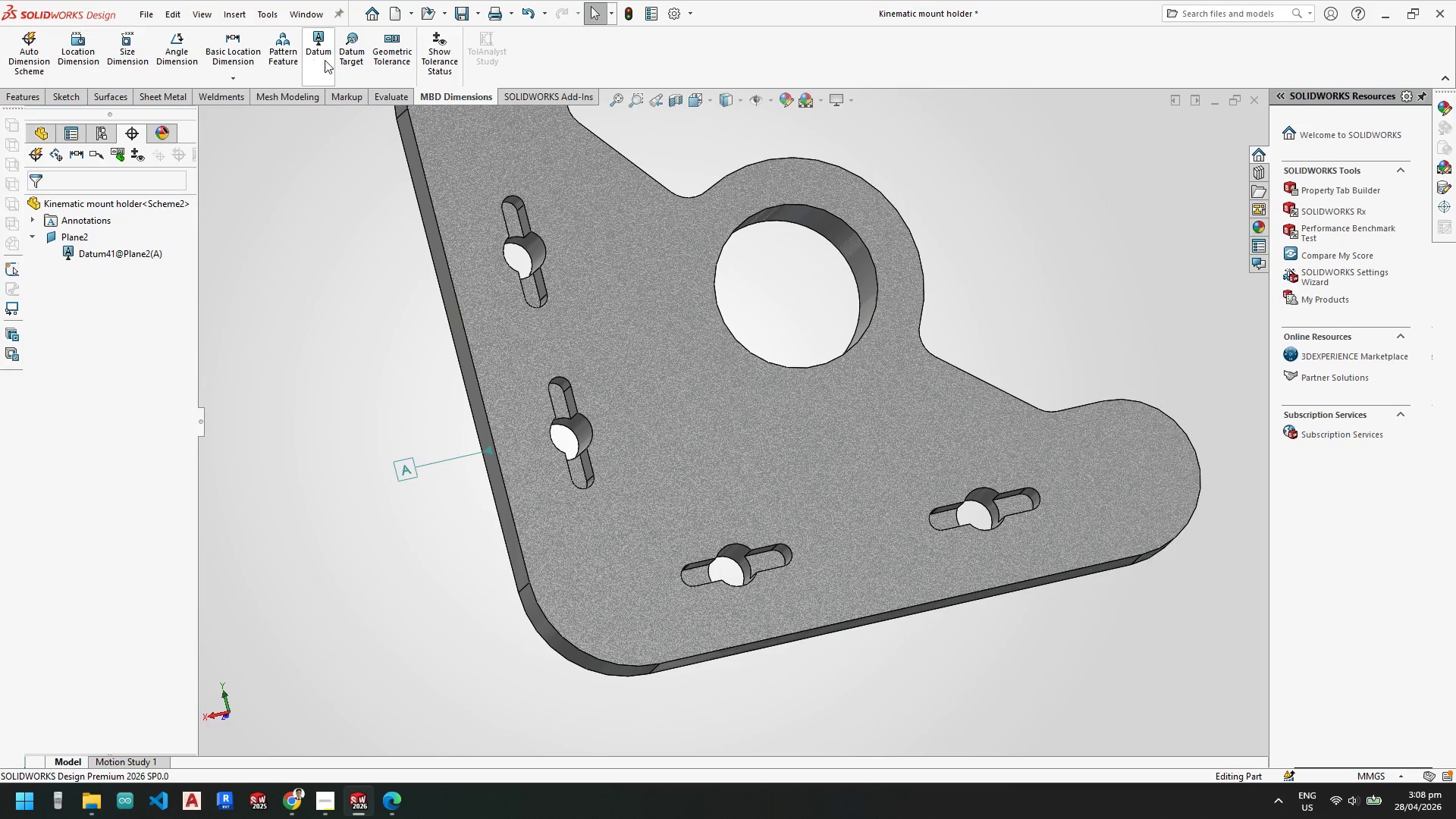 
left_click([313, 49])
 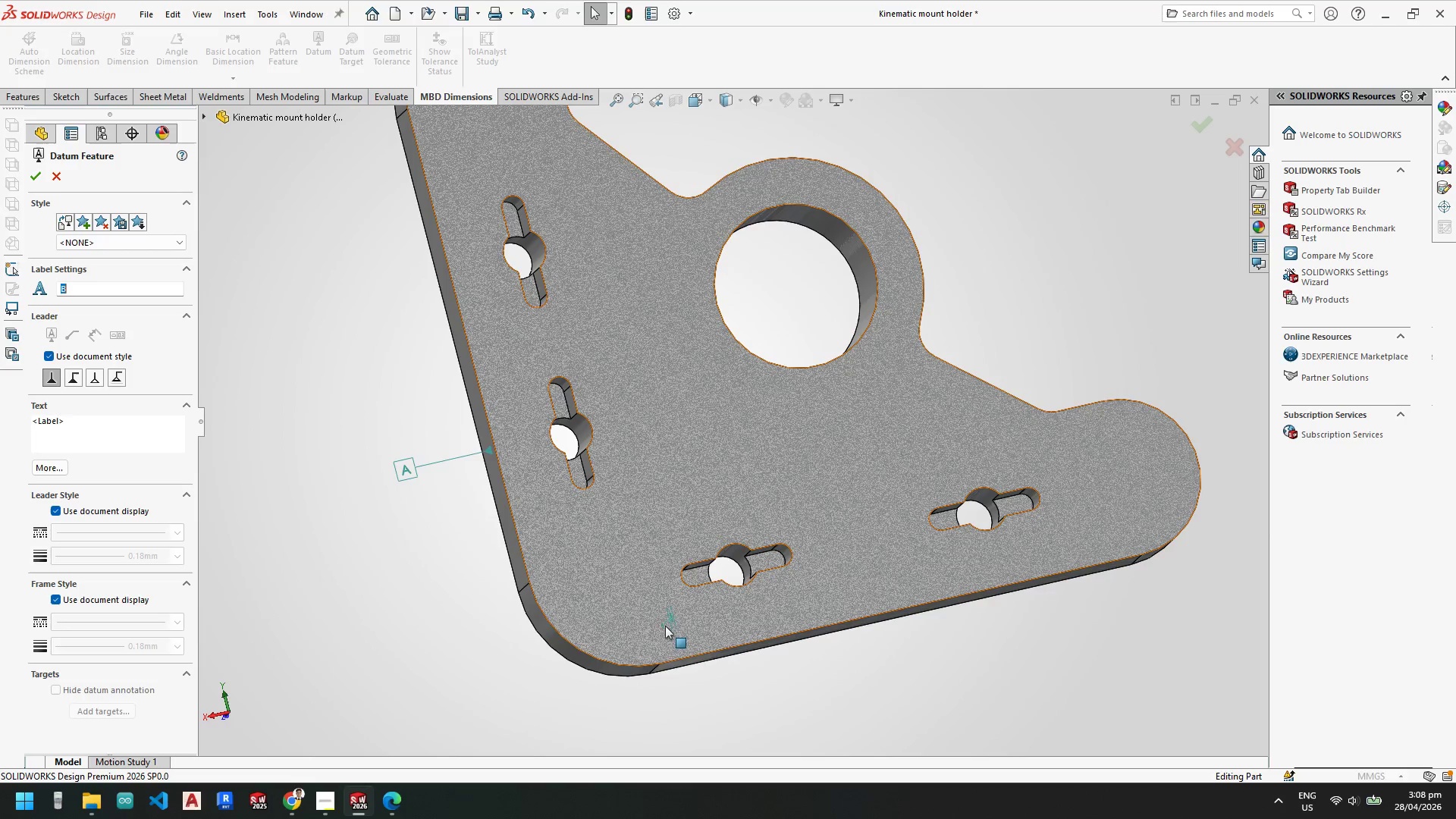 
scroll: coordinate [673, 620], scroll_direction: down, amount: 2.0
 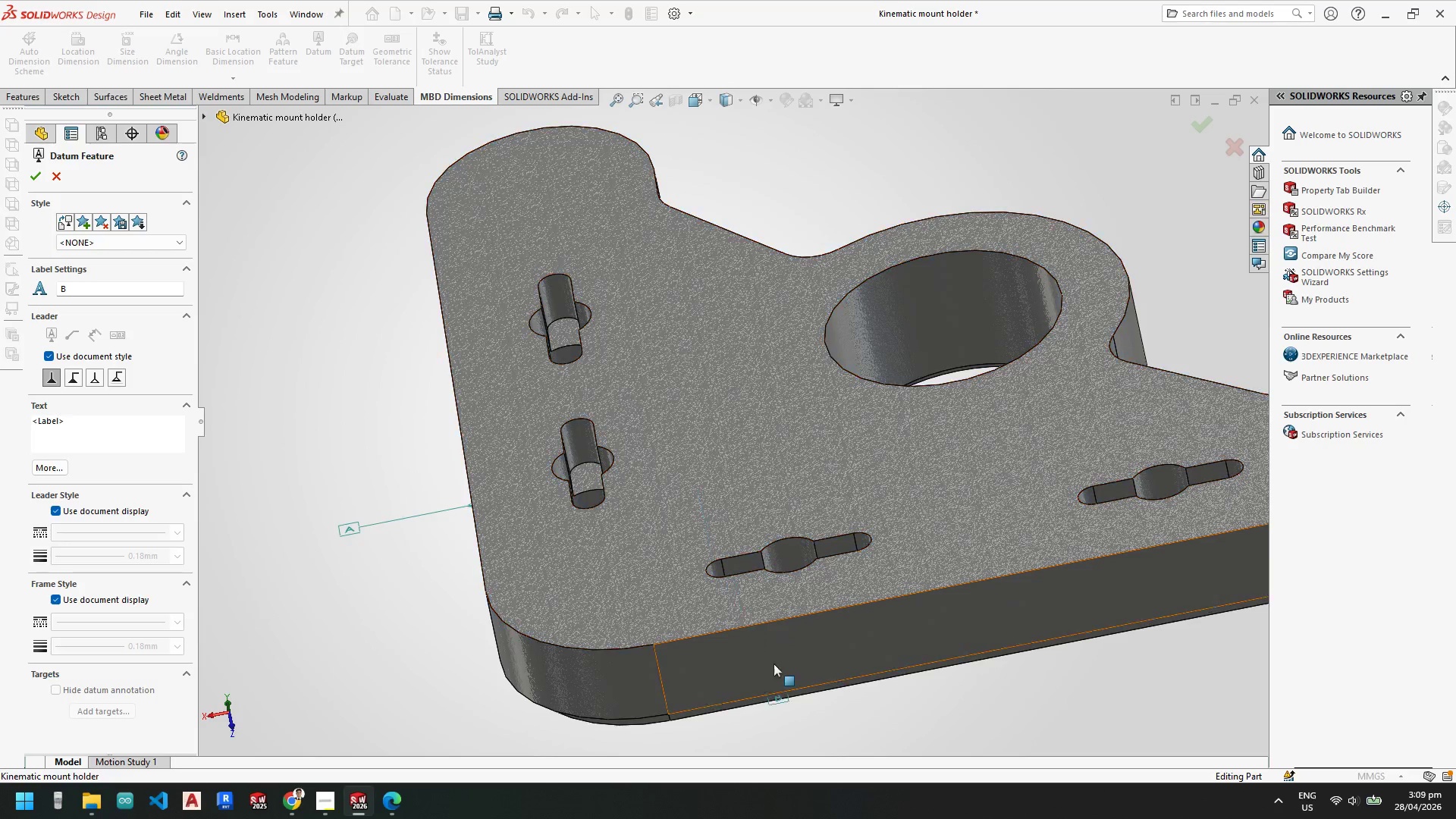 
left_click([777, 654])
 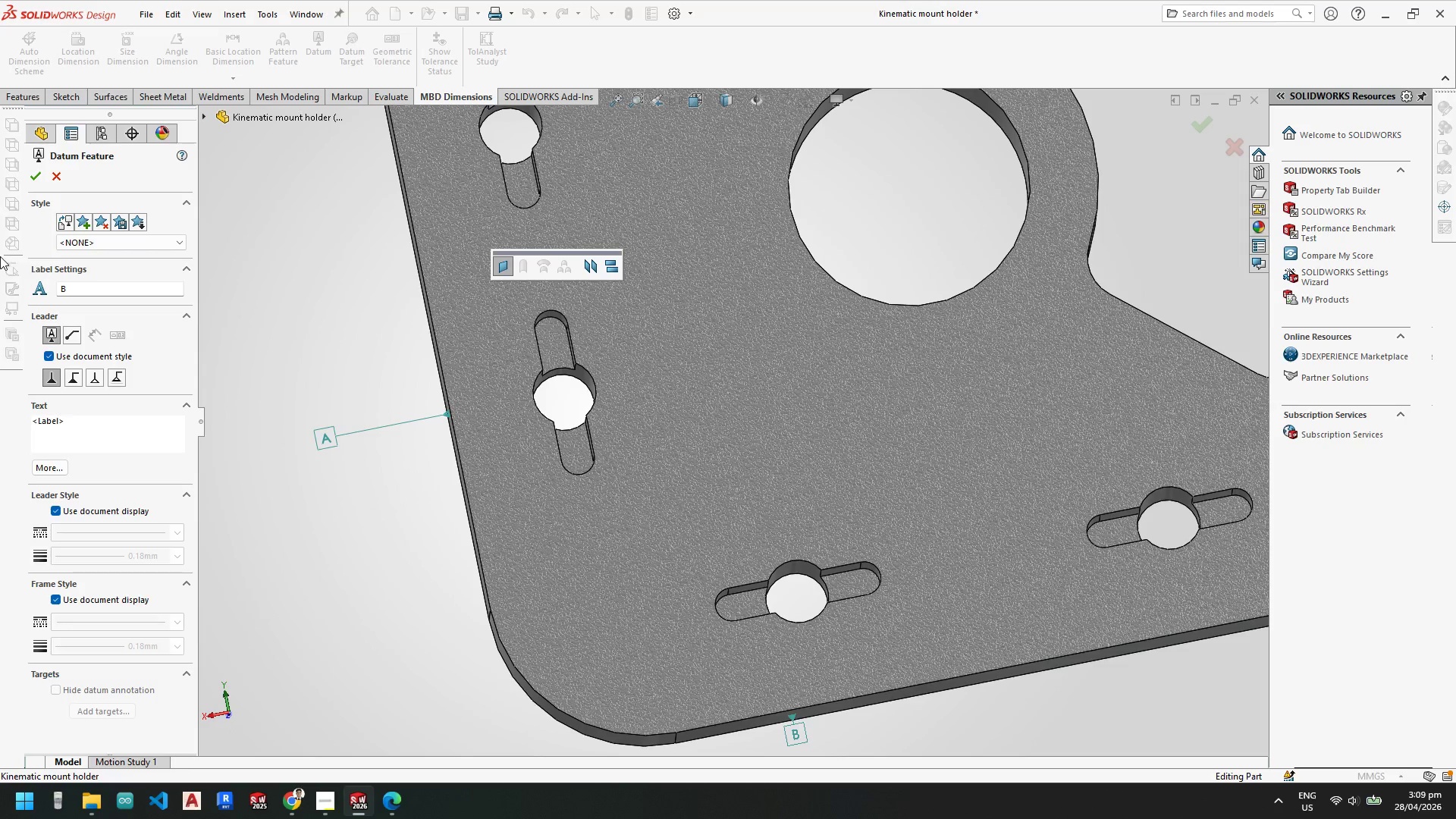 
left_click([36, 174])
 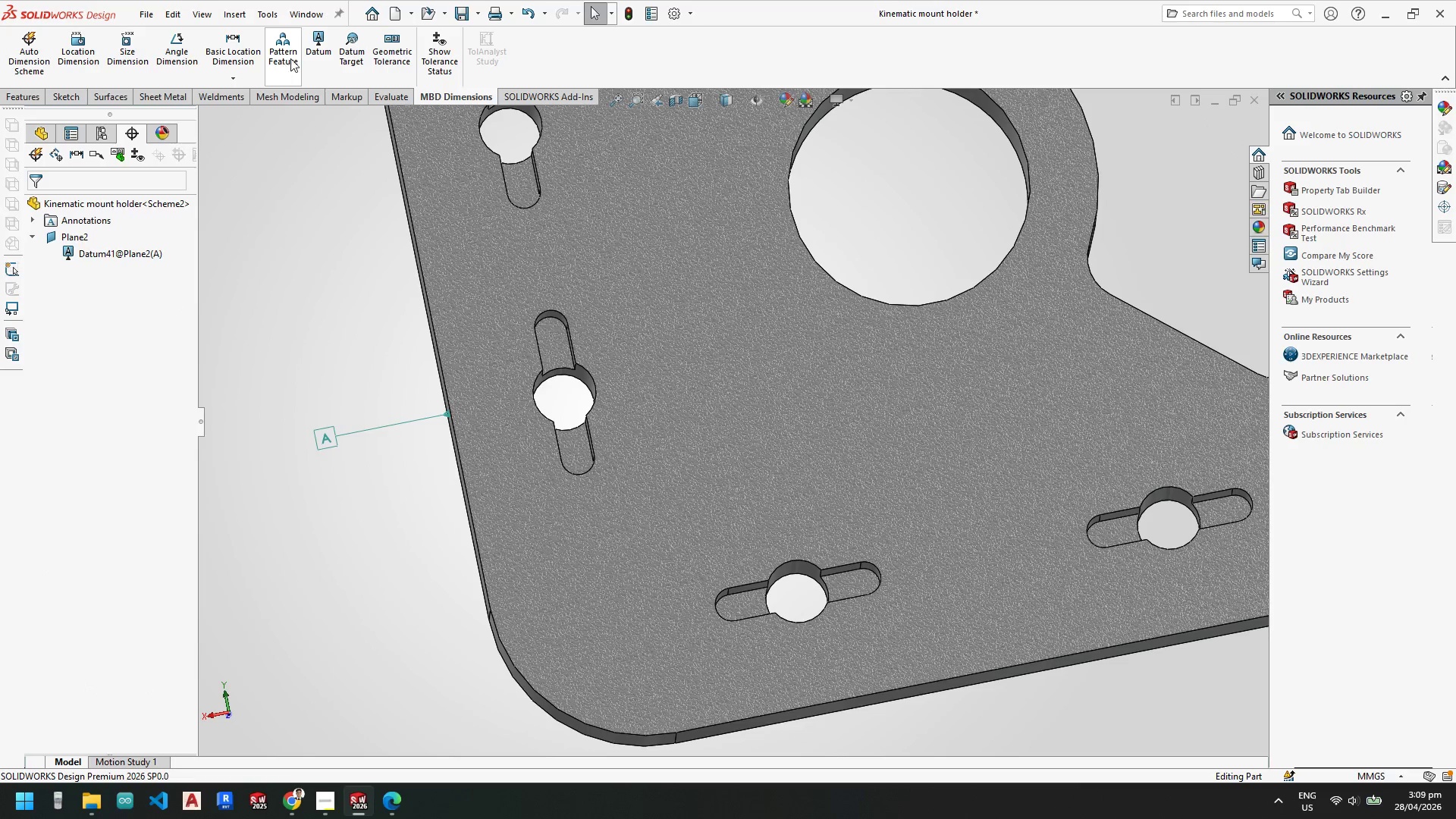 
left_click([327, 49])
 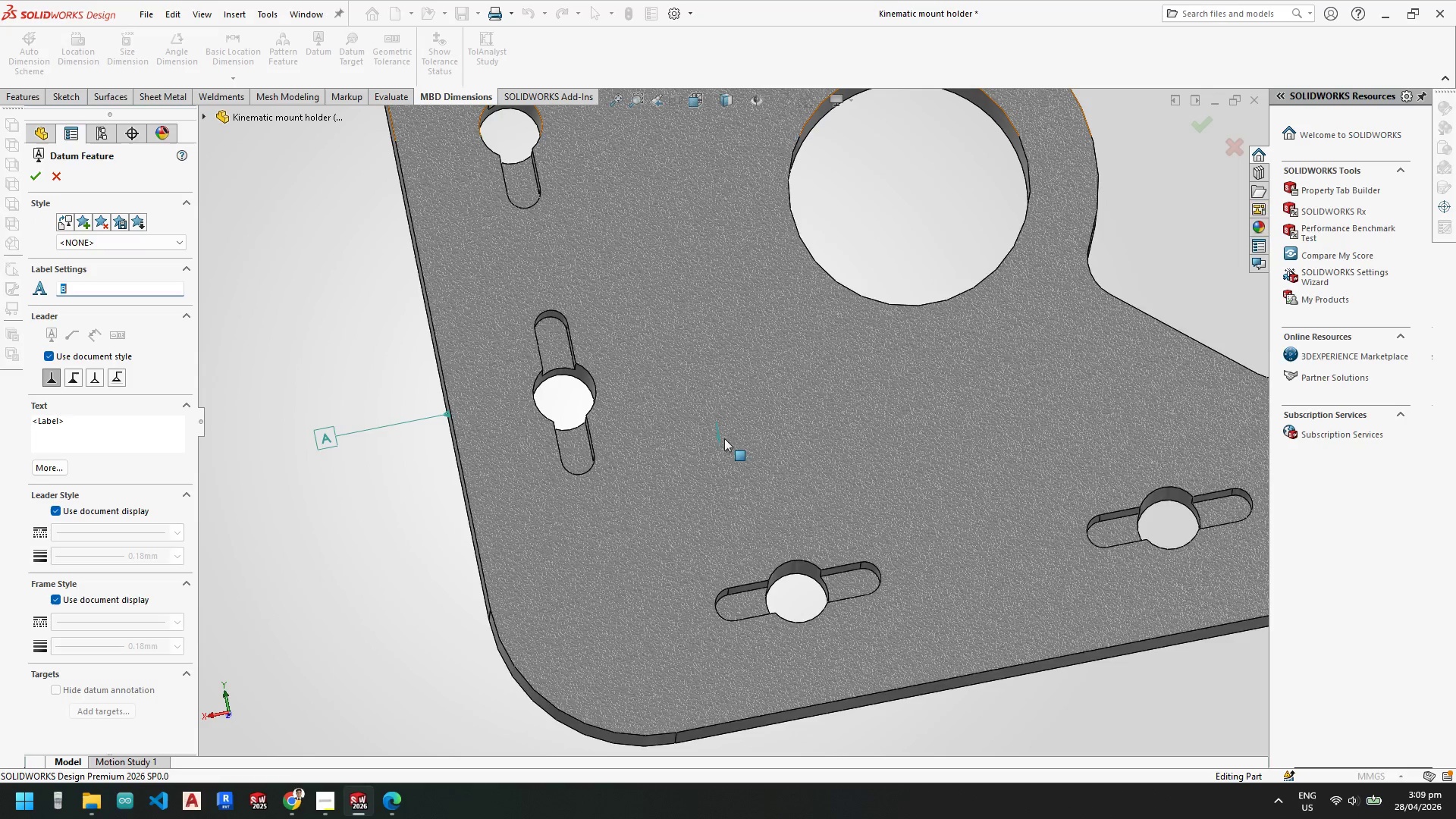 
left_click([750, 438])
 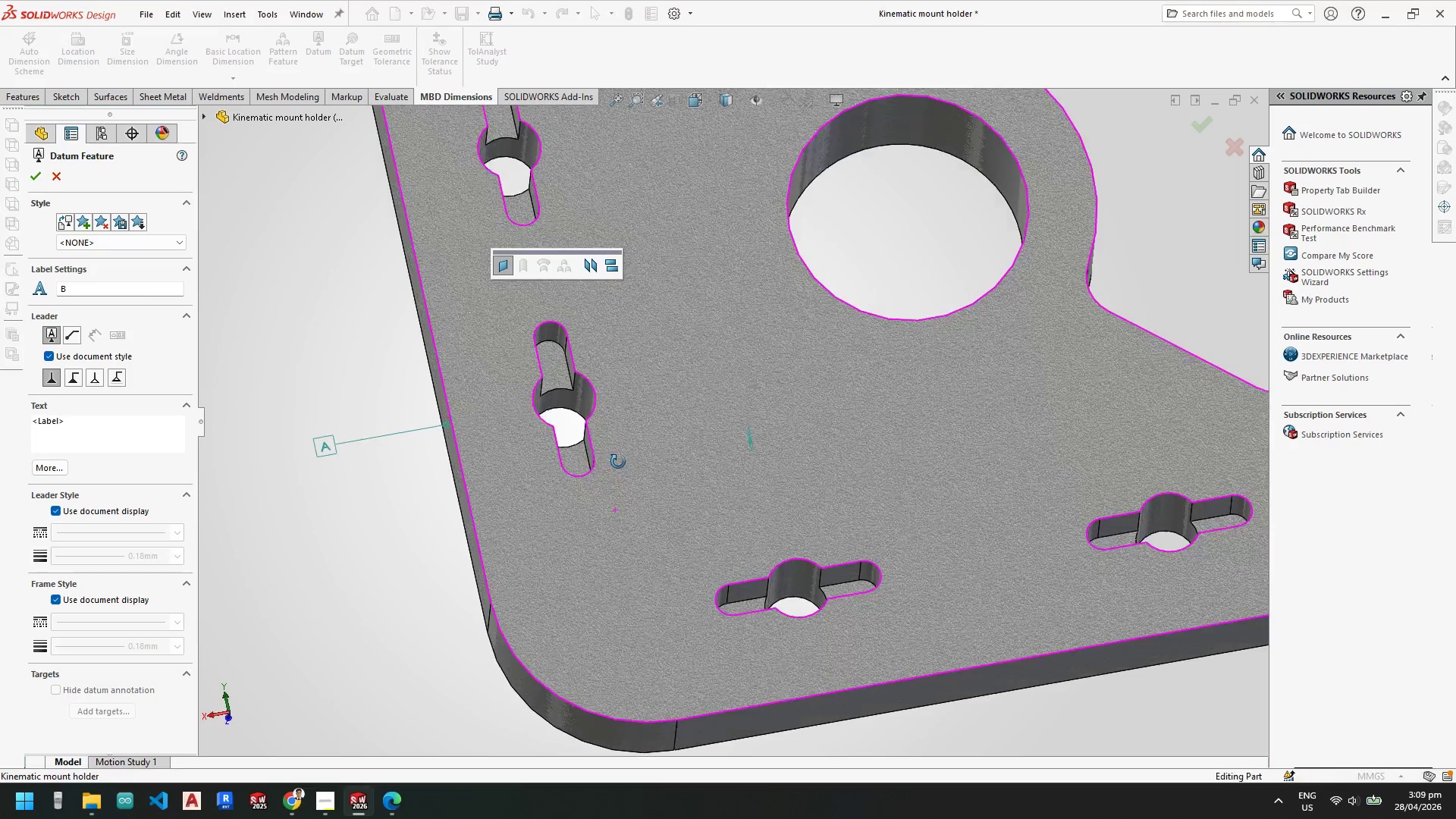 
scroll: coordinate [775, 590], scroll_direction: up, amount: 1.0
 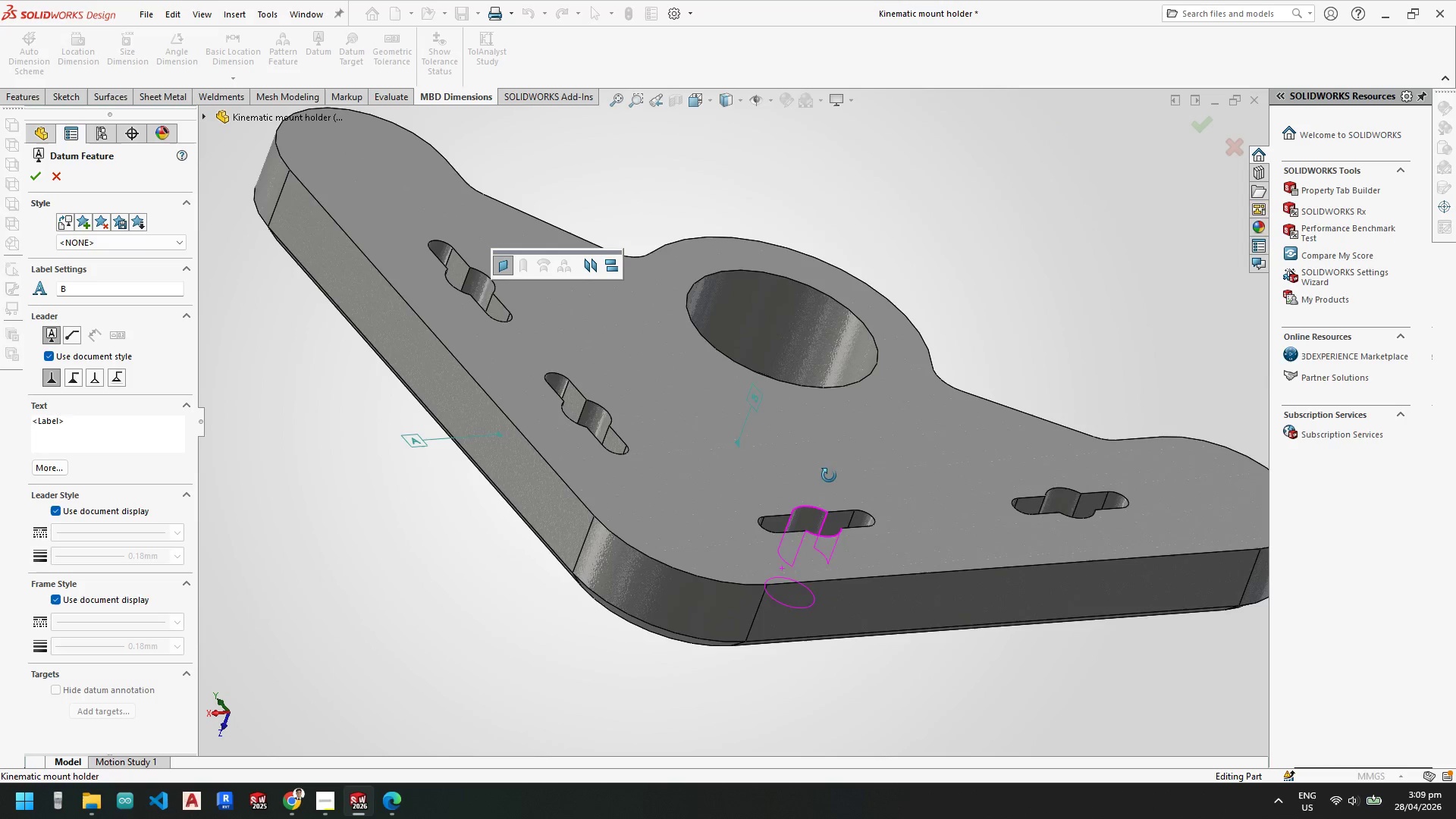 
key(Escape)
 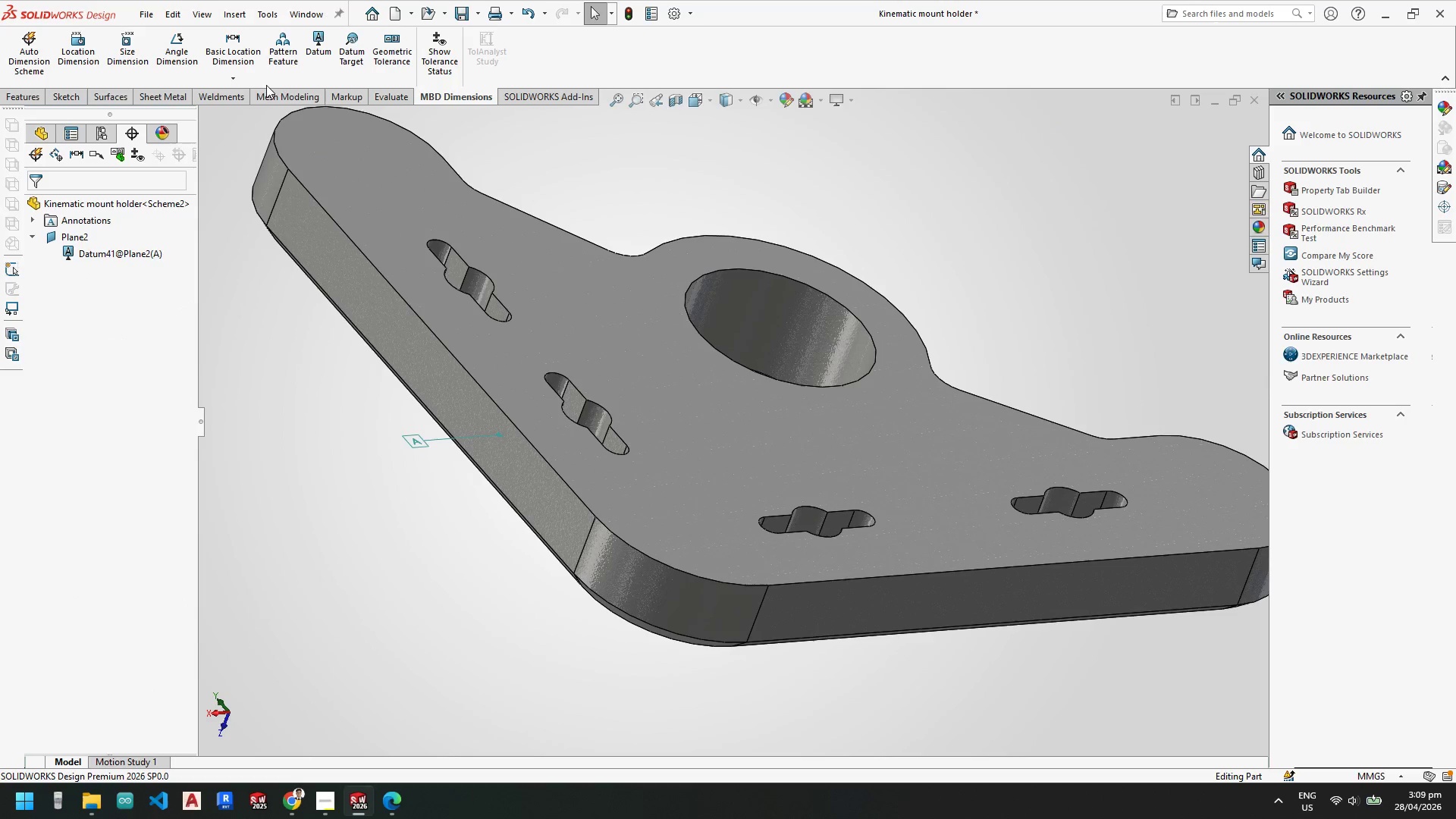 
left_click([329, 55])
 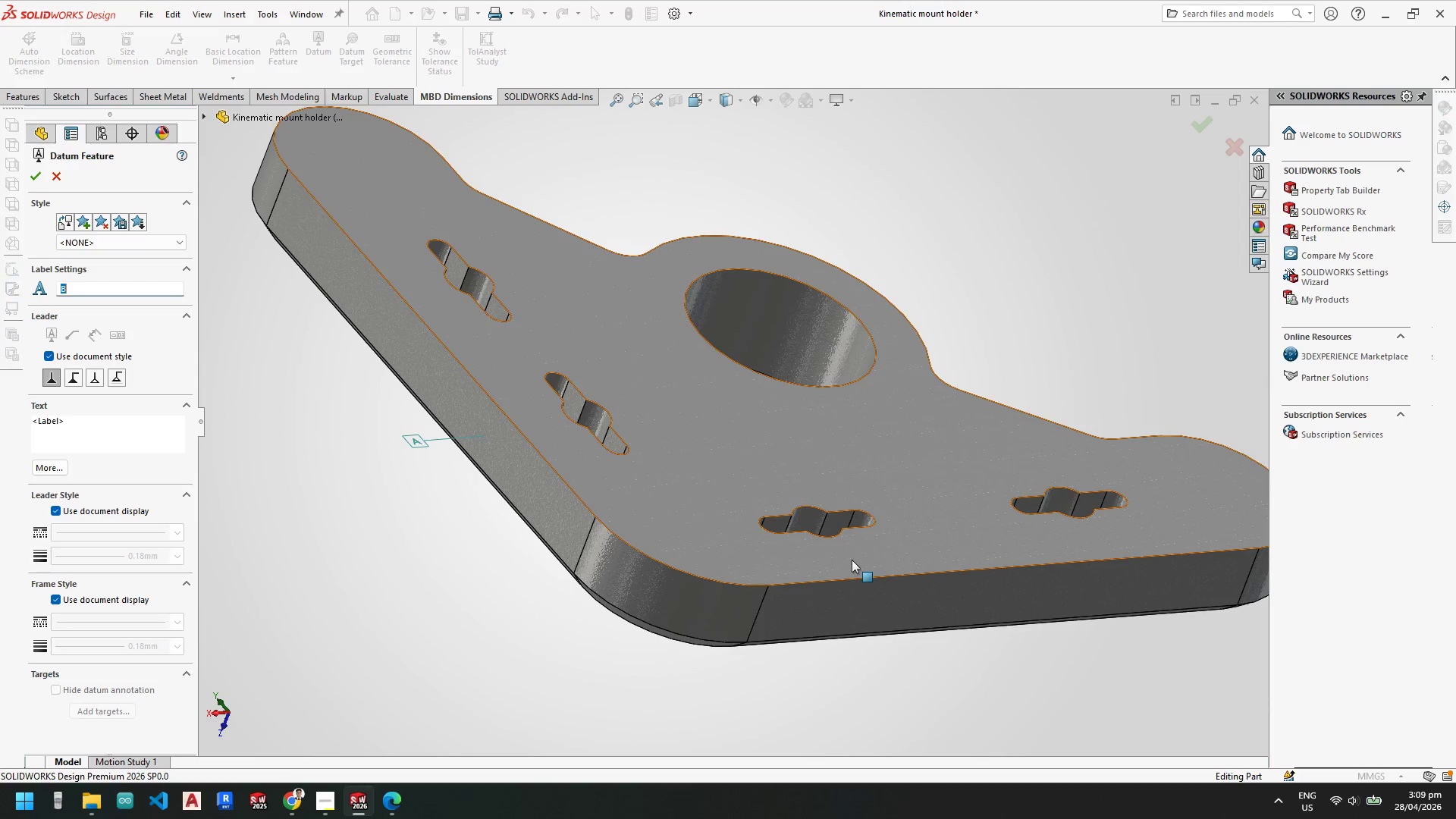 
left_click([863, 604])
 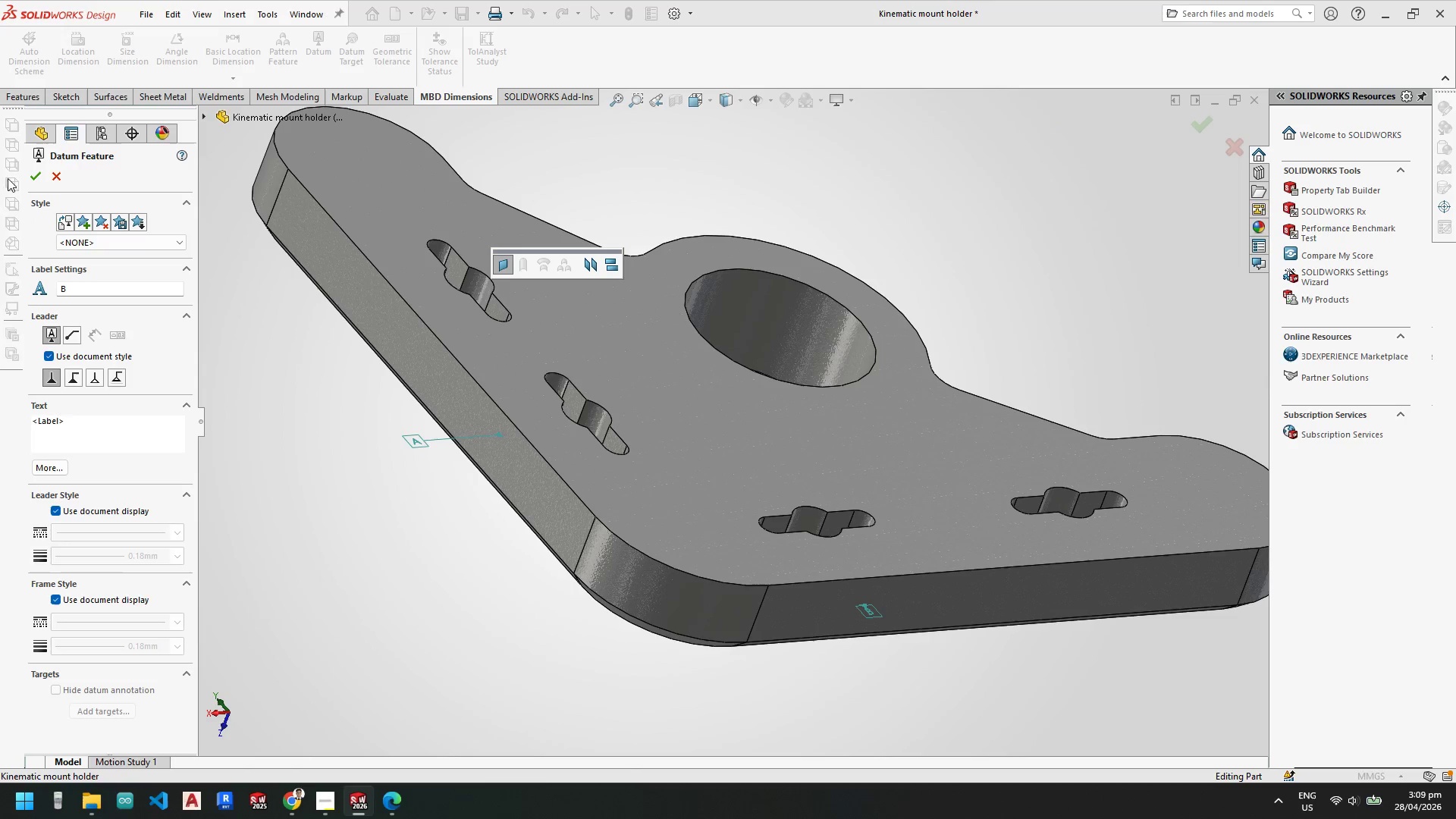 
left_click([38, 175])
 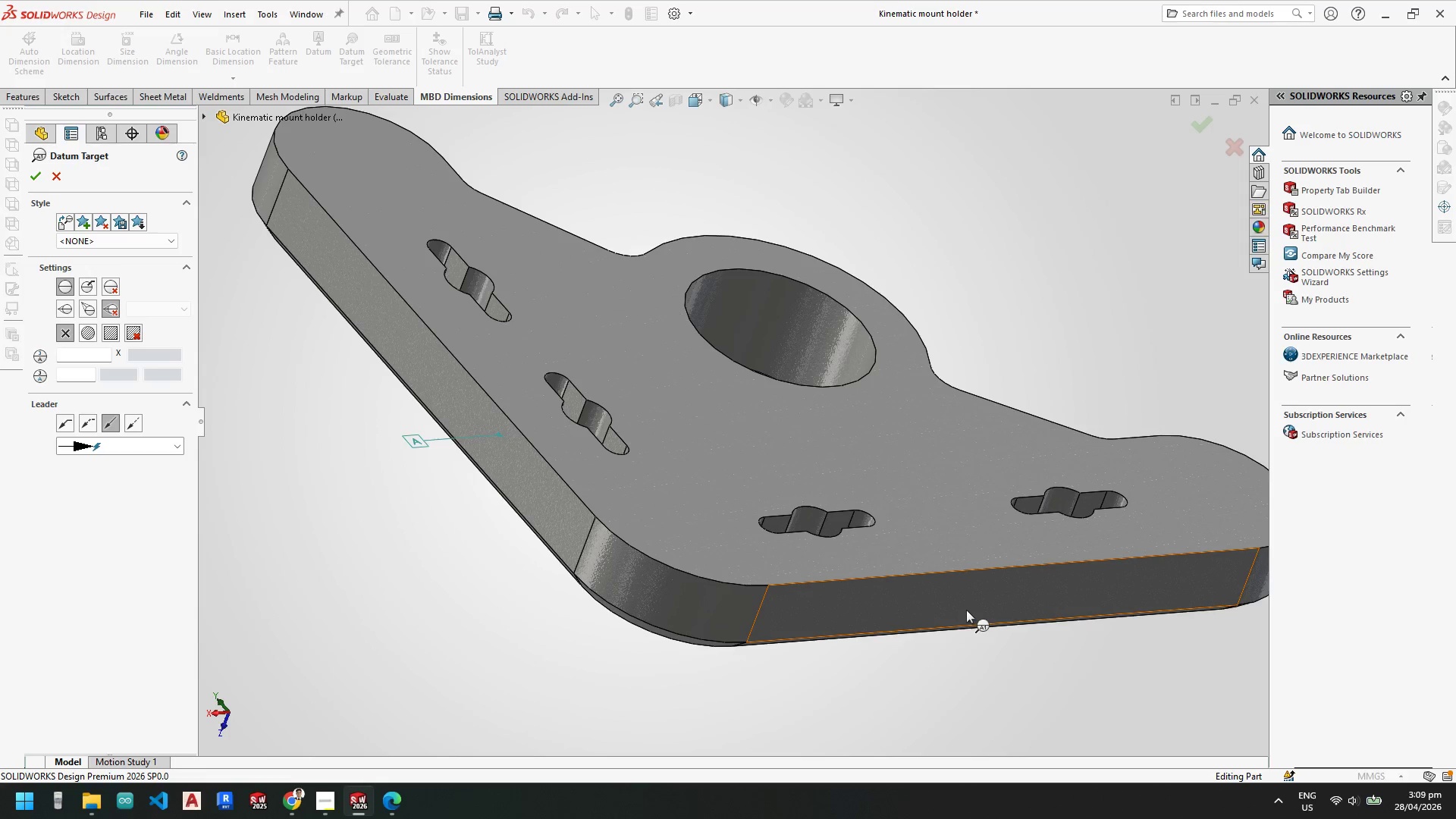 
key(Escape)
 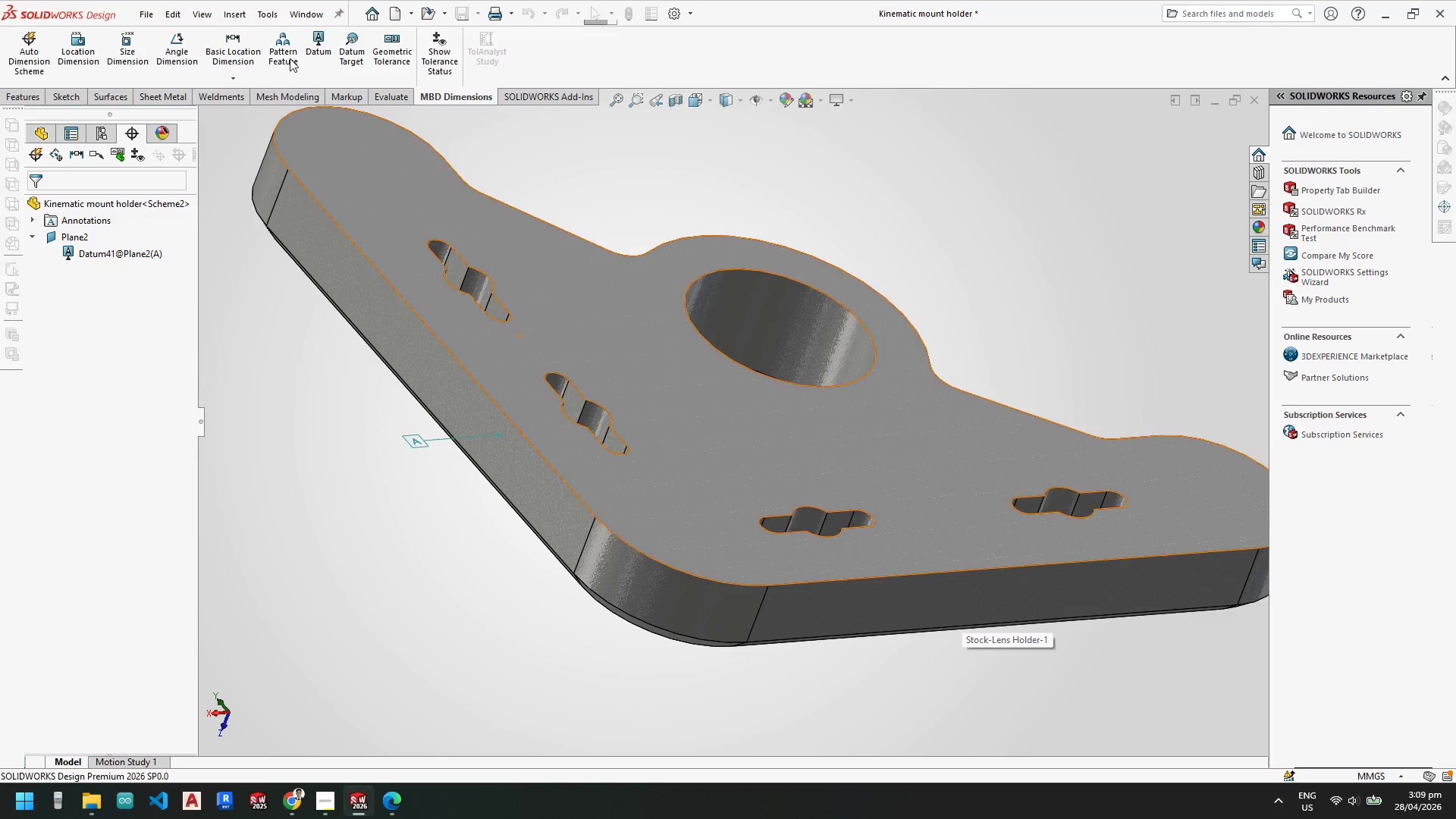 
key(Escape)
 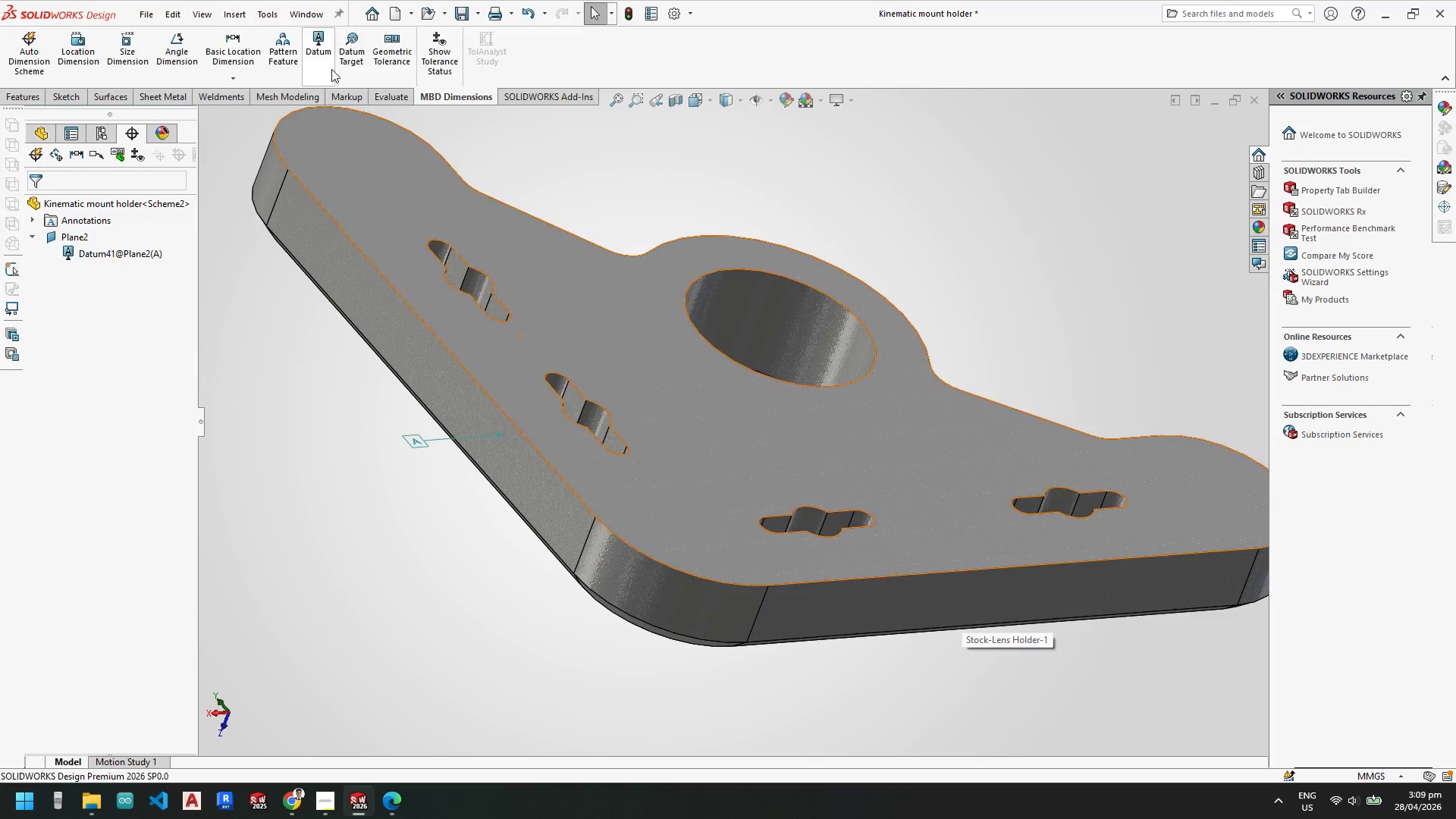 
mouse_move([340, 55])
 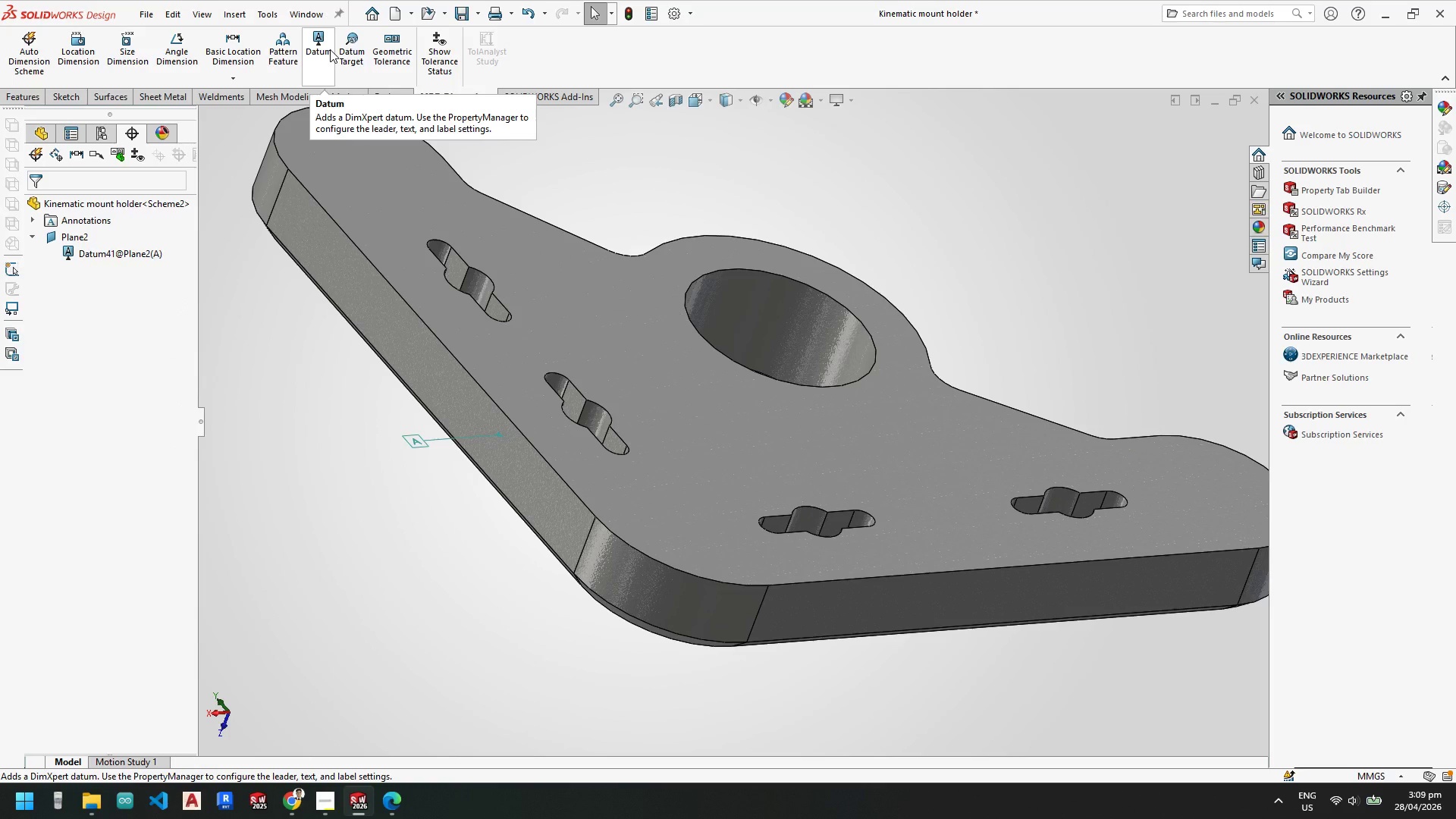 
left_click([330, 49])
 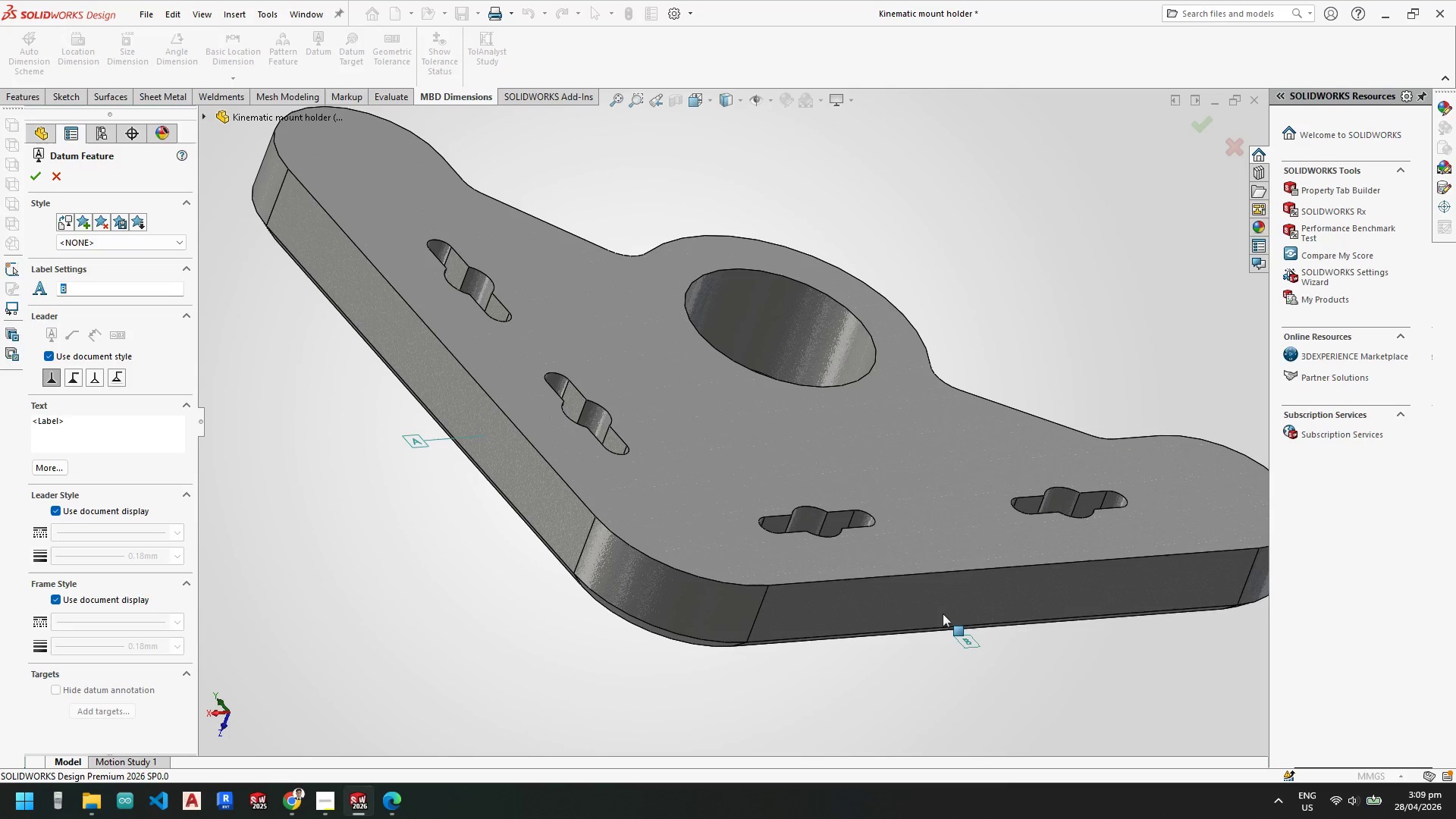 
left_click([940, 607])
 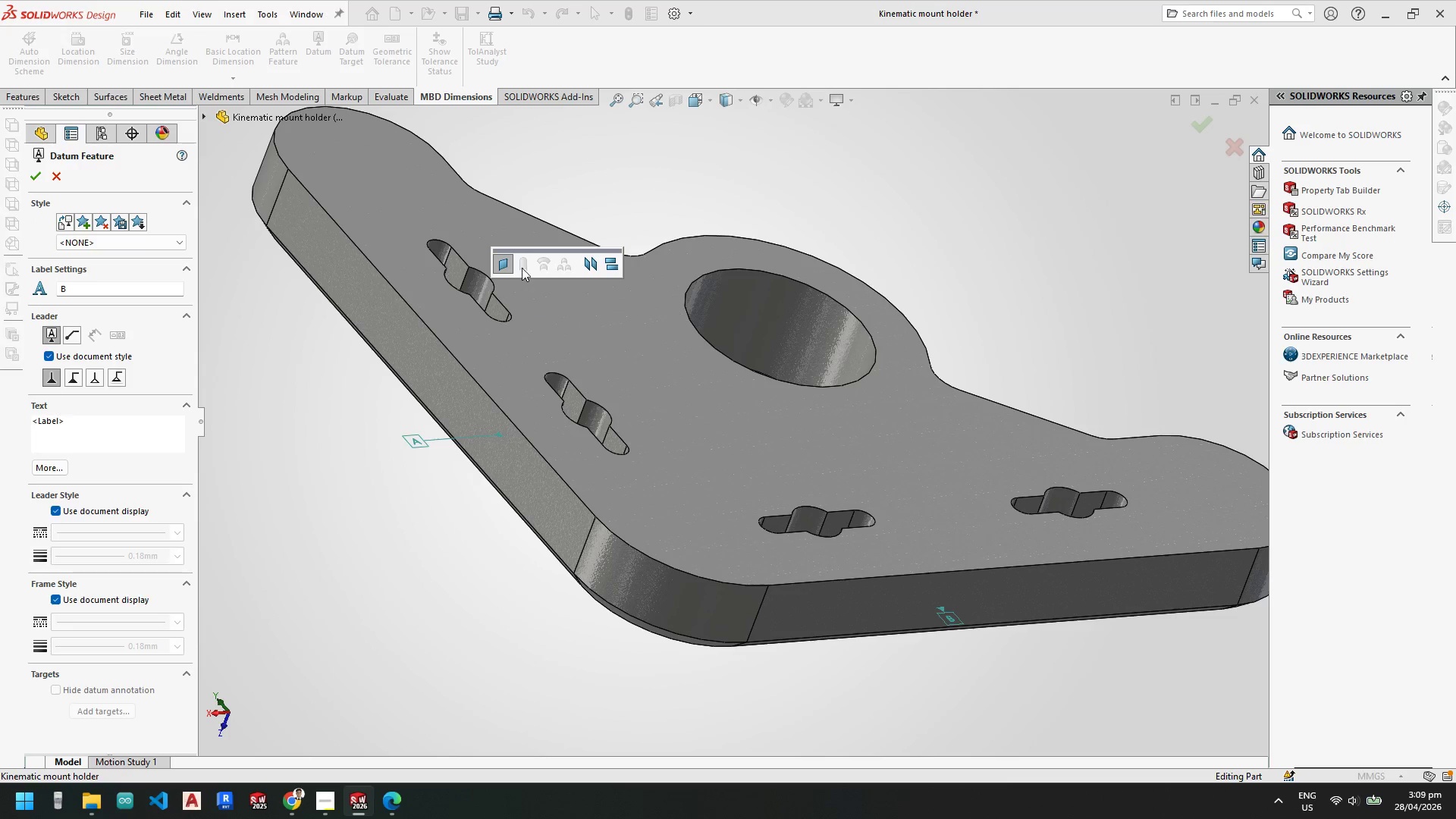 
left_click([504, 259])
 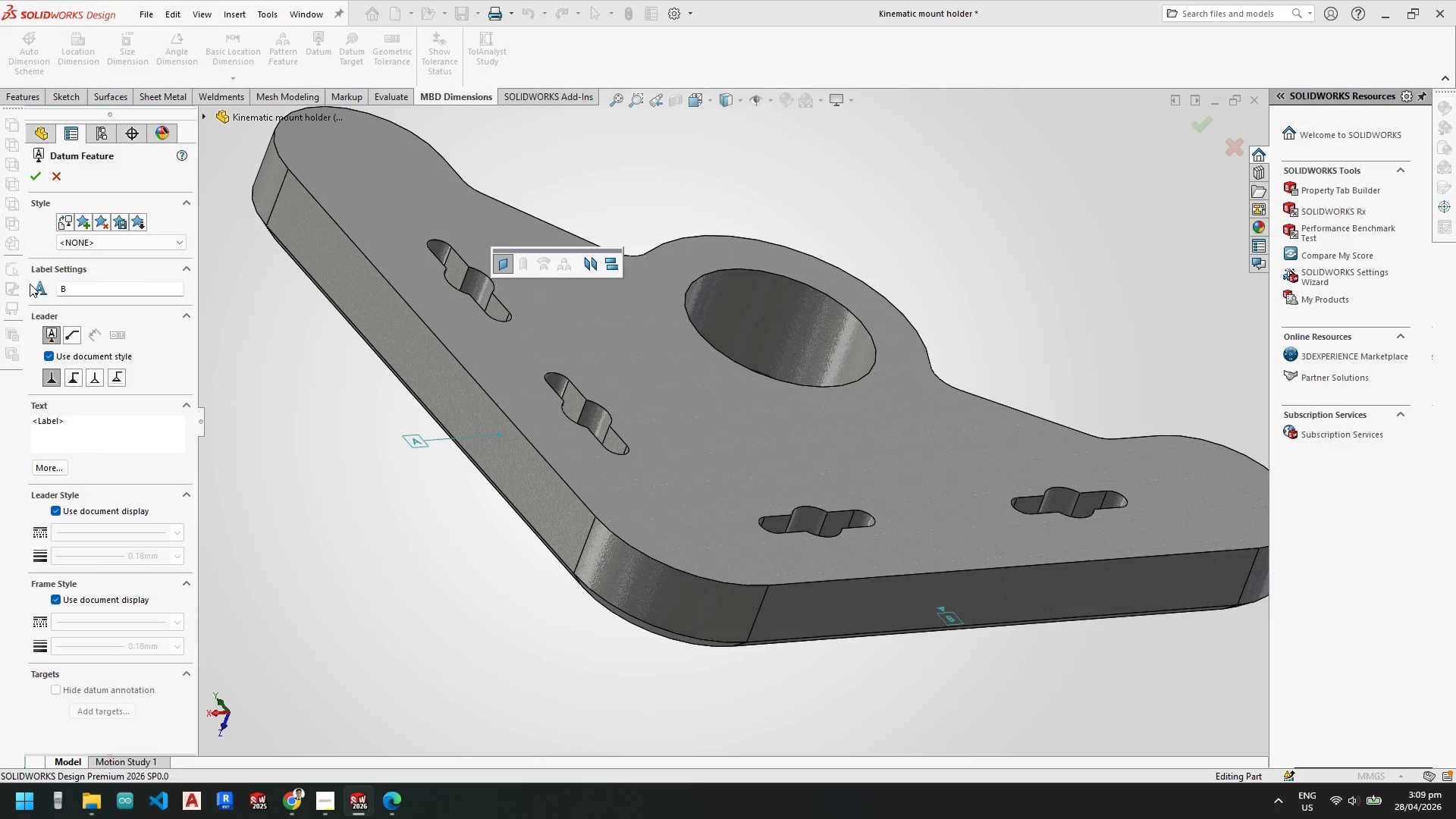 
left_click([99, 287])
 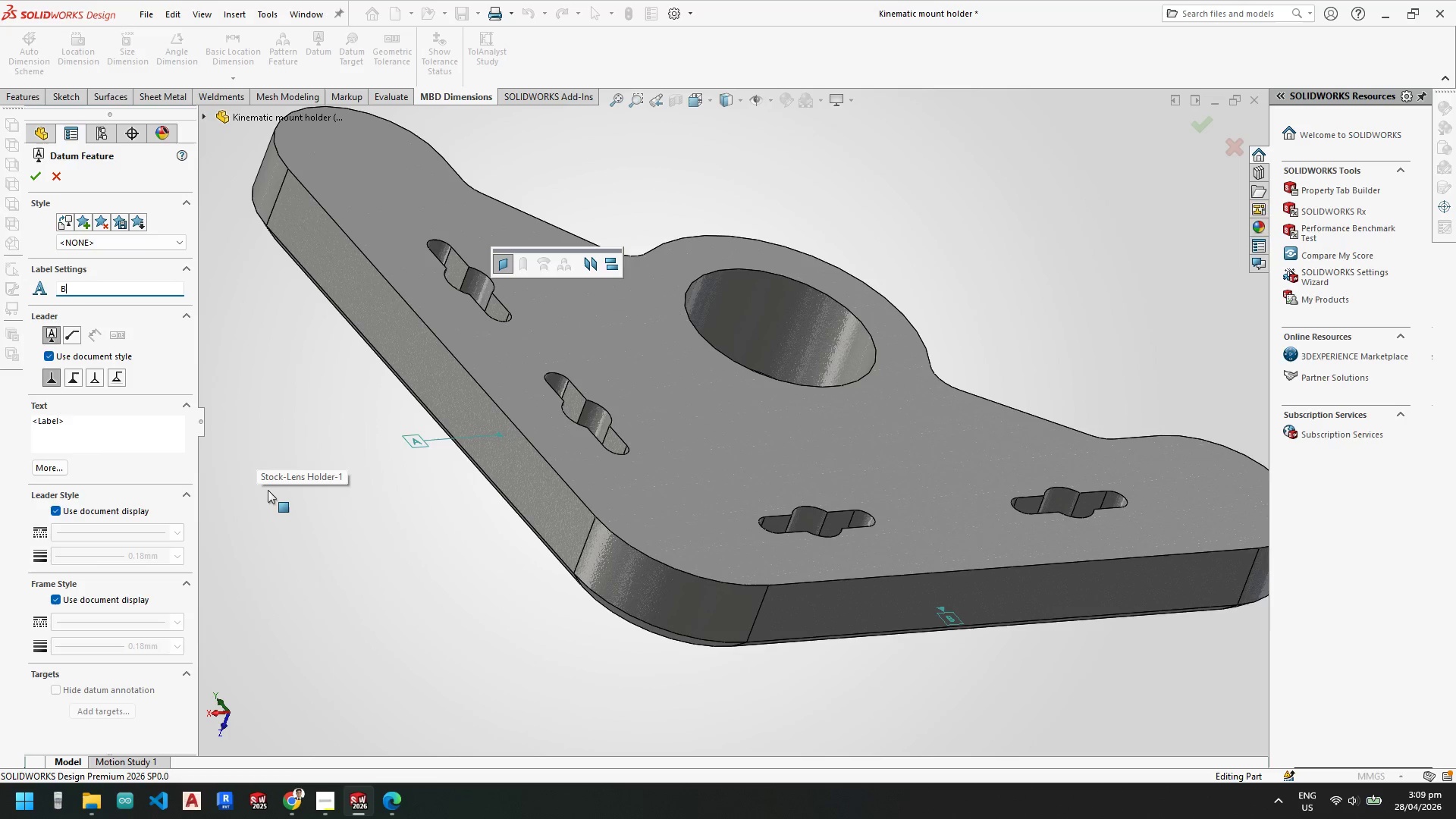 
left_click([937, 644])
 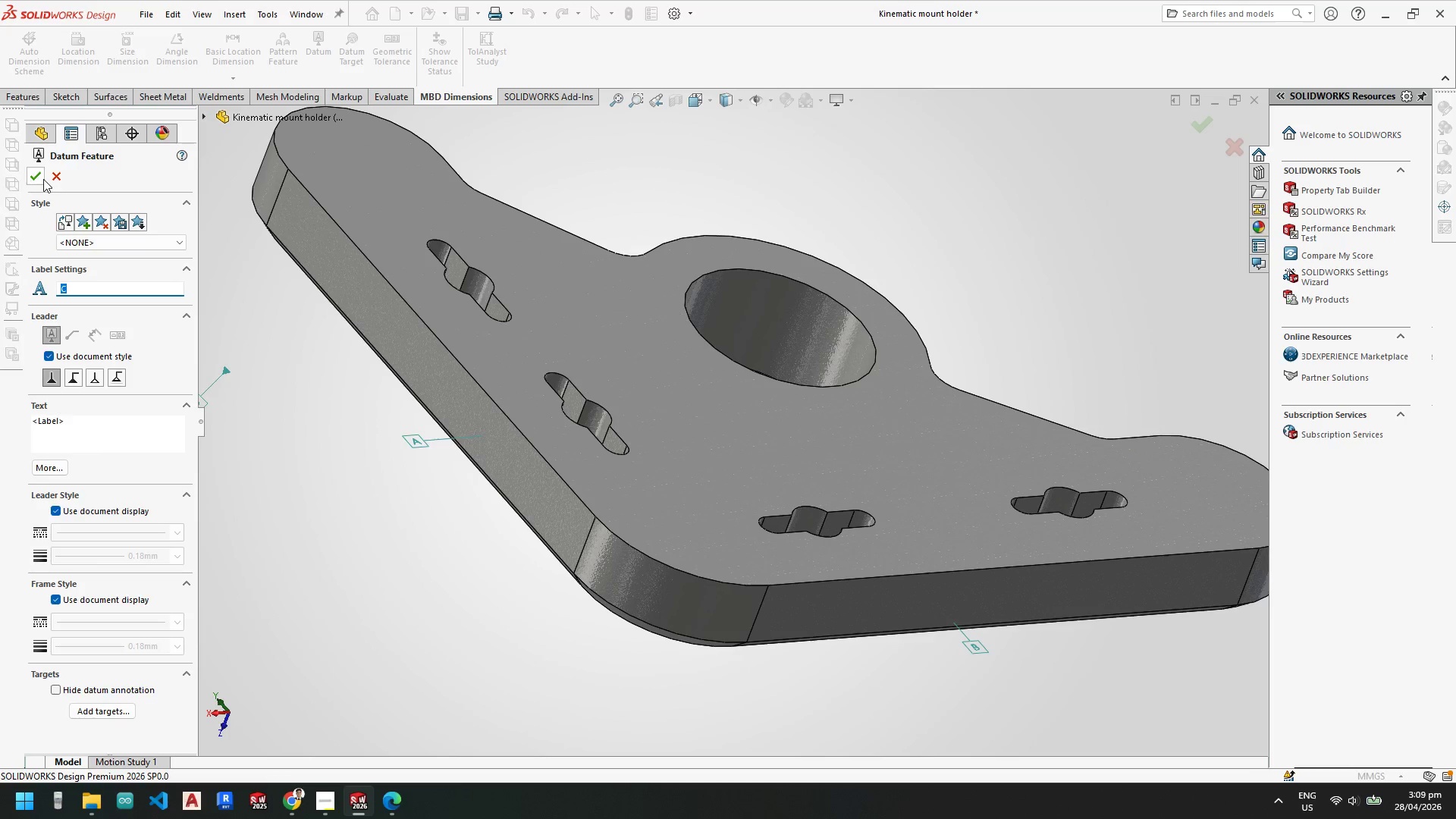 
left_click([36, 179])
 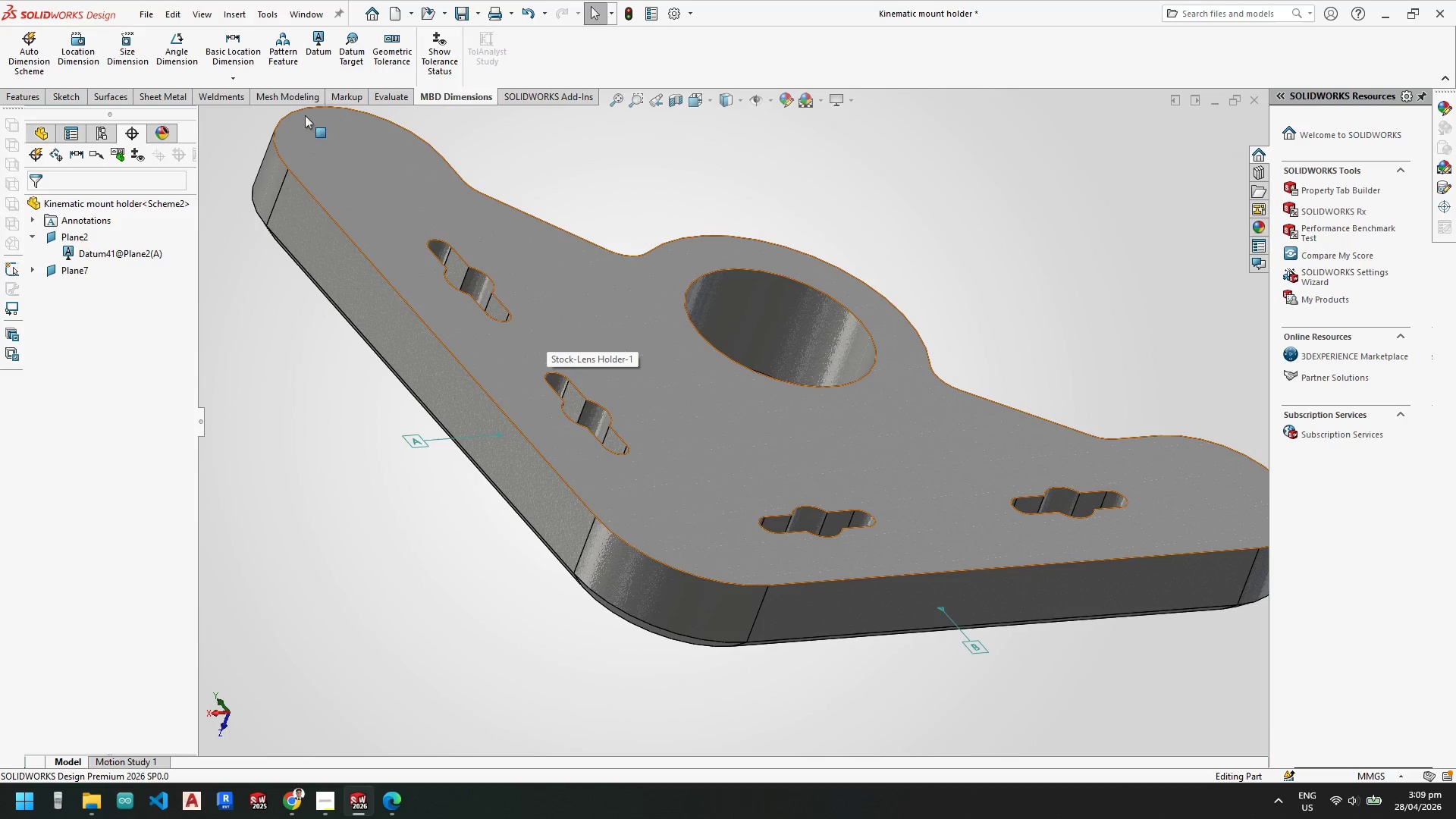 
left_click([318, 61])
 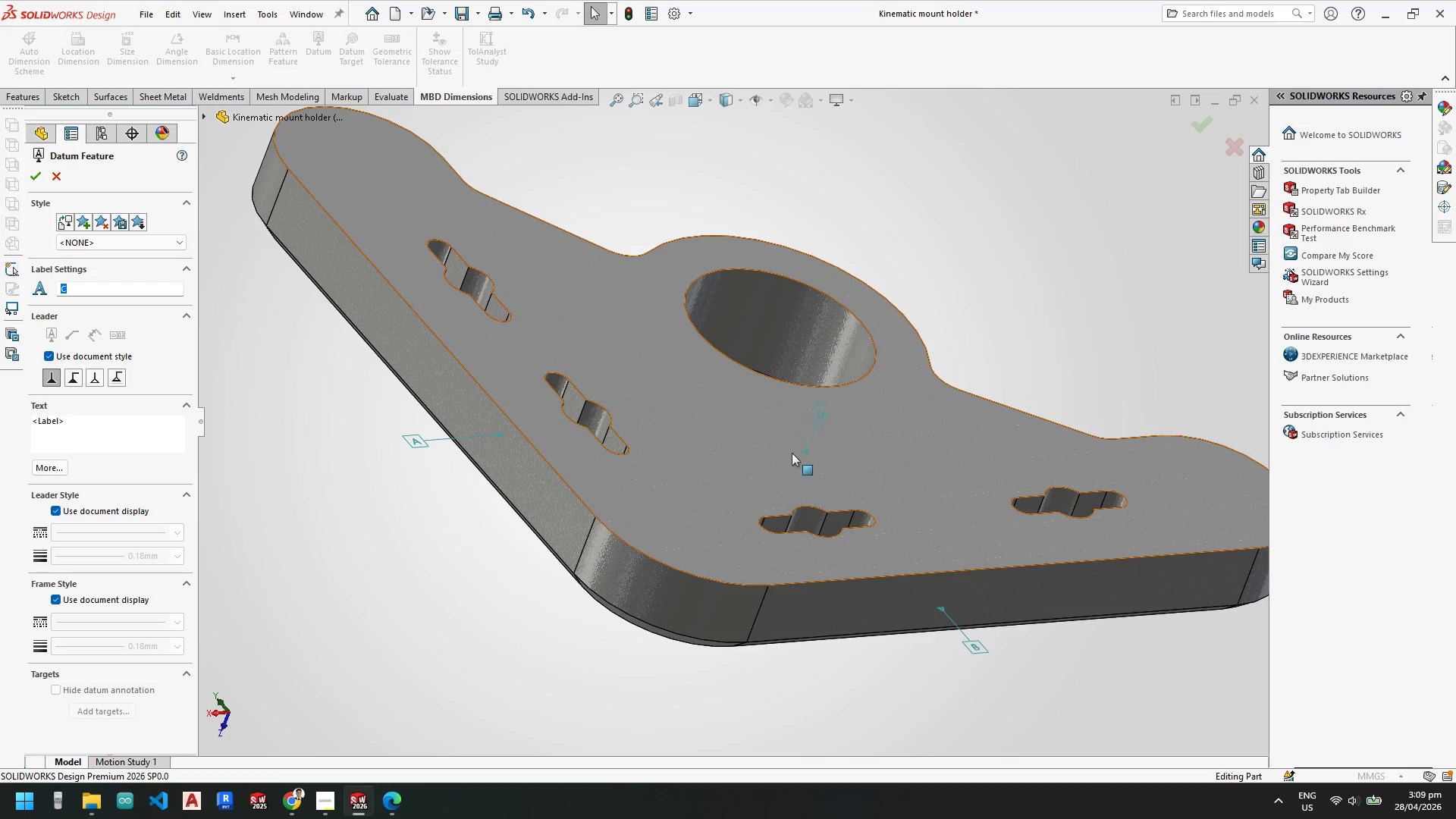 
left_click([767, 450])
 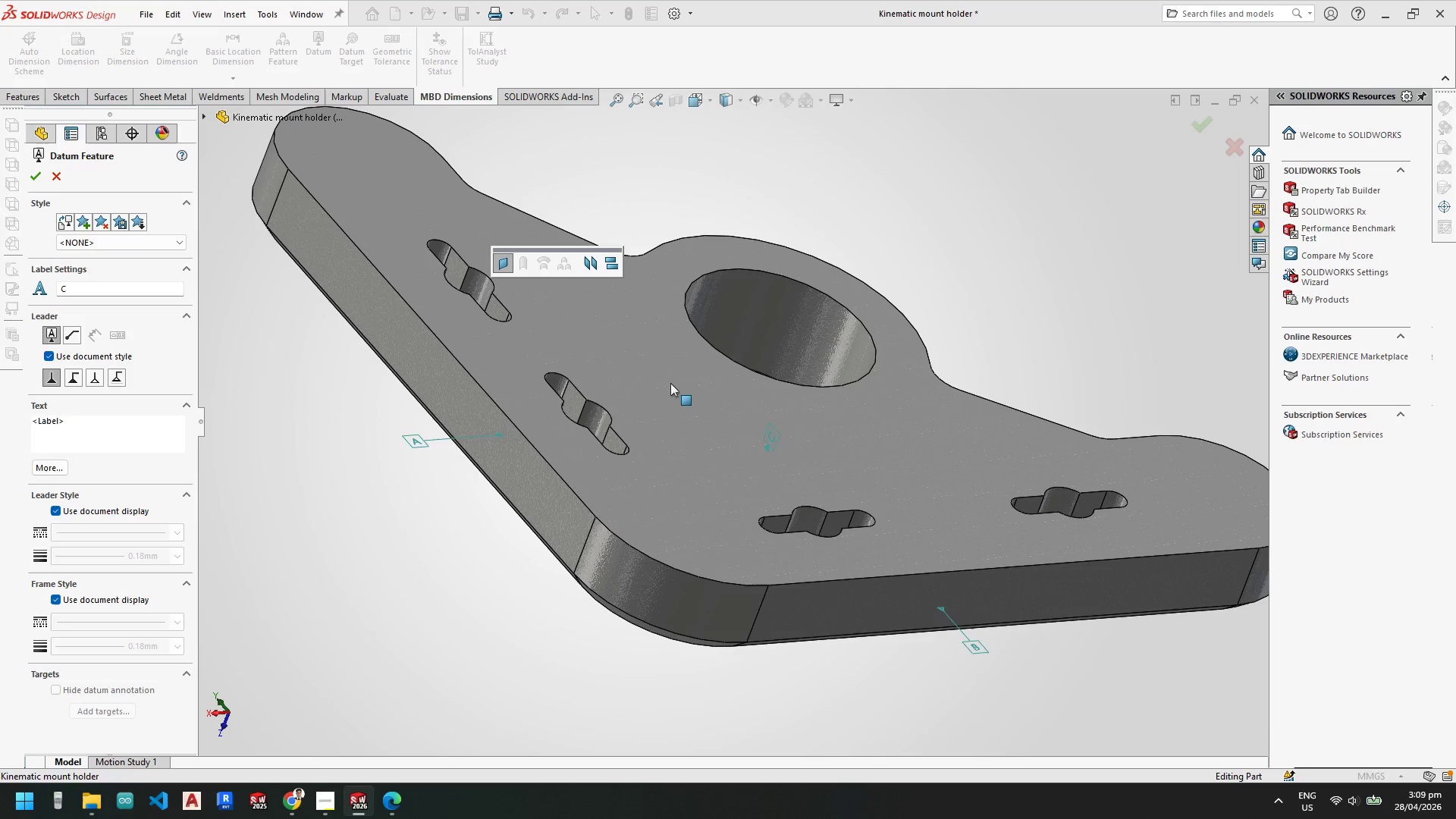 
left_click([471, 593])
 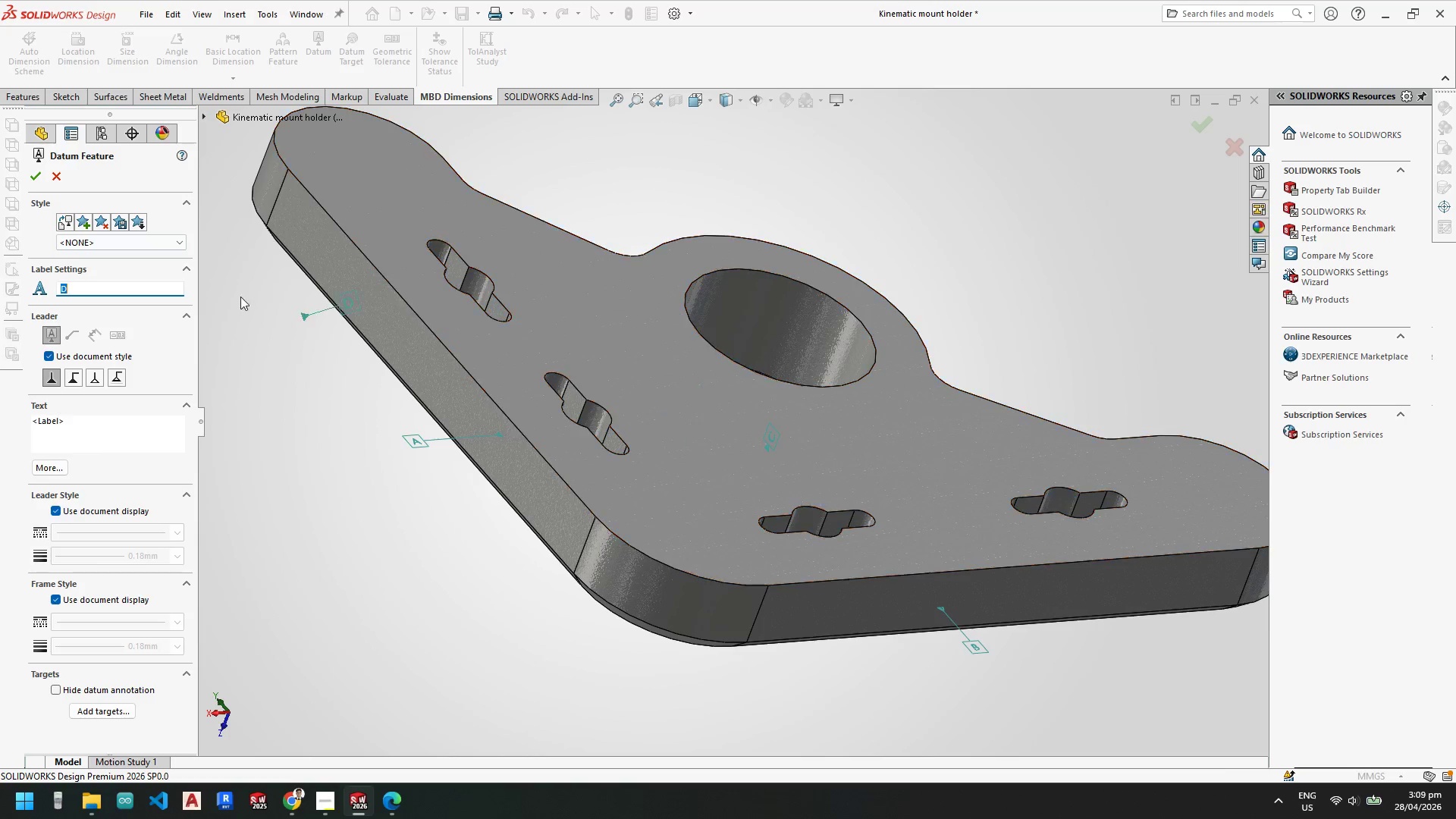 
left_click([32, 178])
 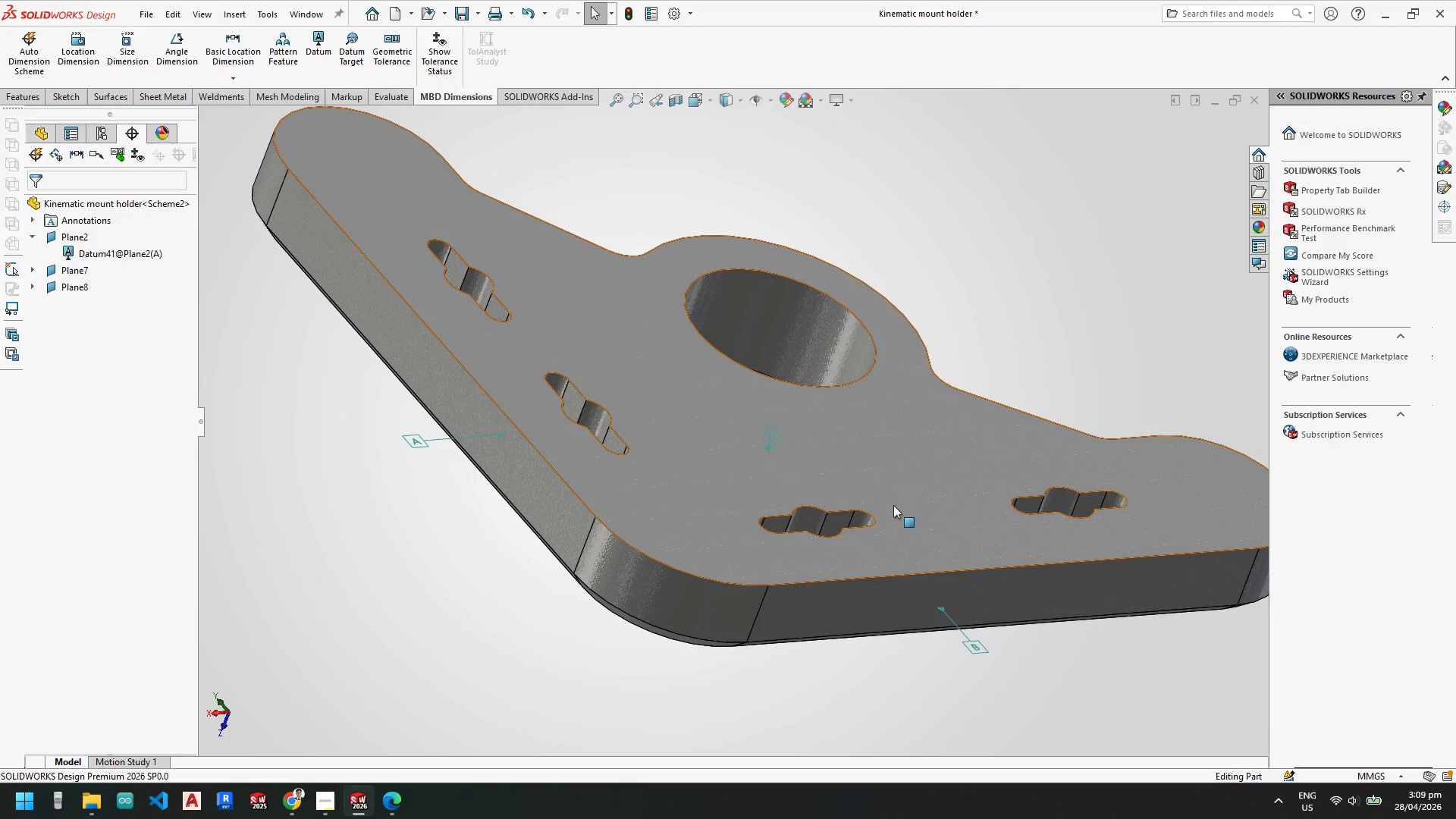 
scroll: coordinate [774, 540], scroll_direction: down, amount: 4.0
 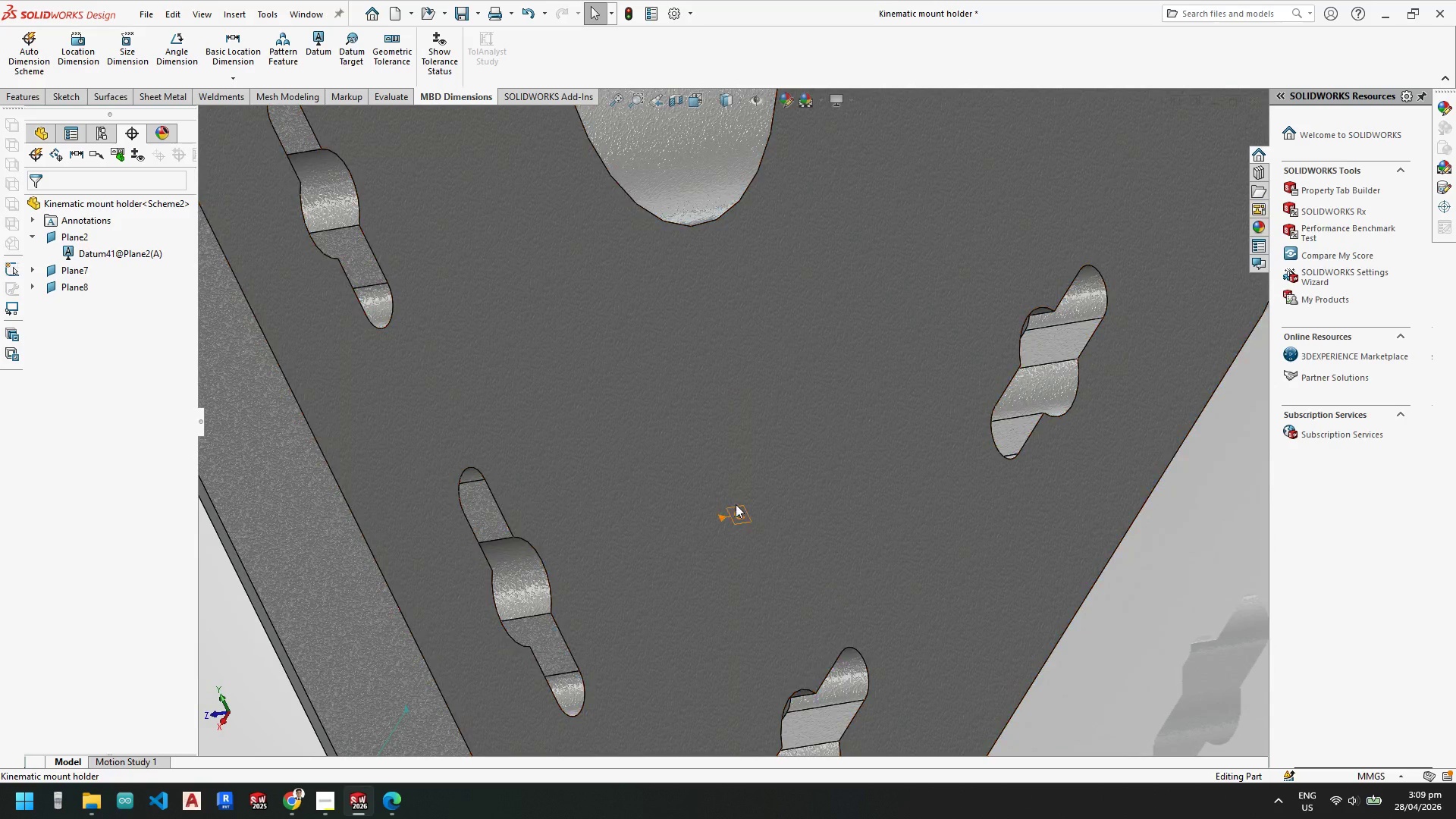 
scroll: coordinate [783, 570], scroll_direction: up, amount: 5.0
 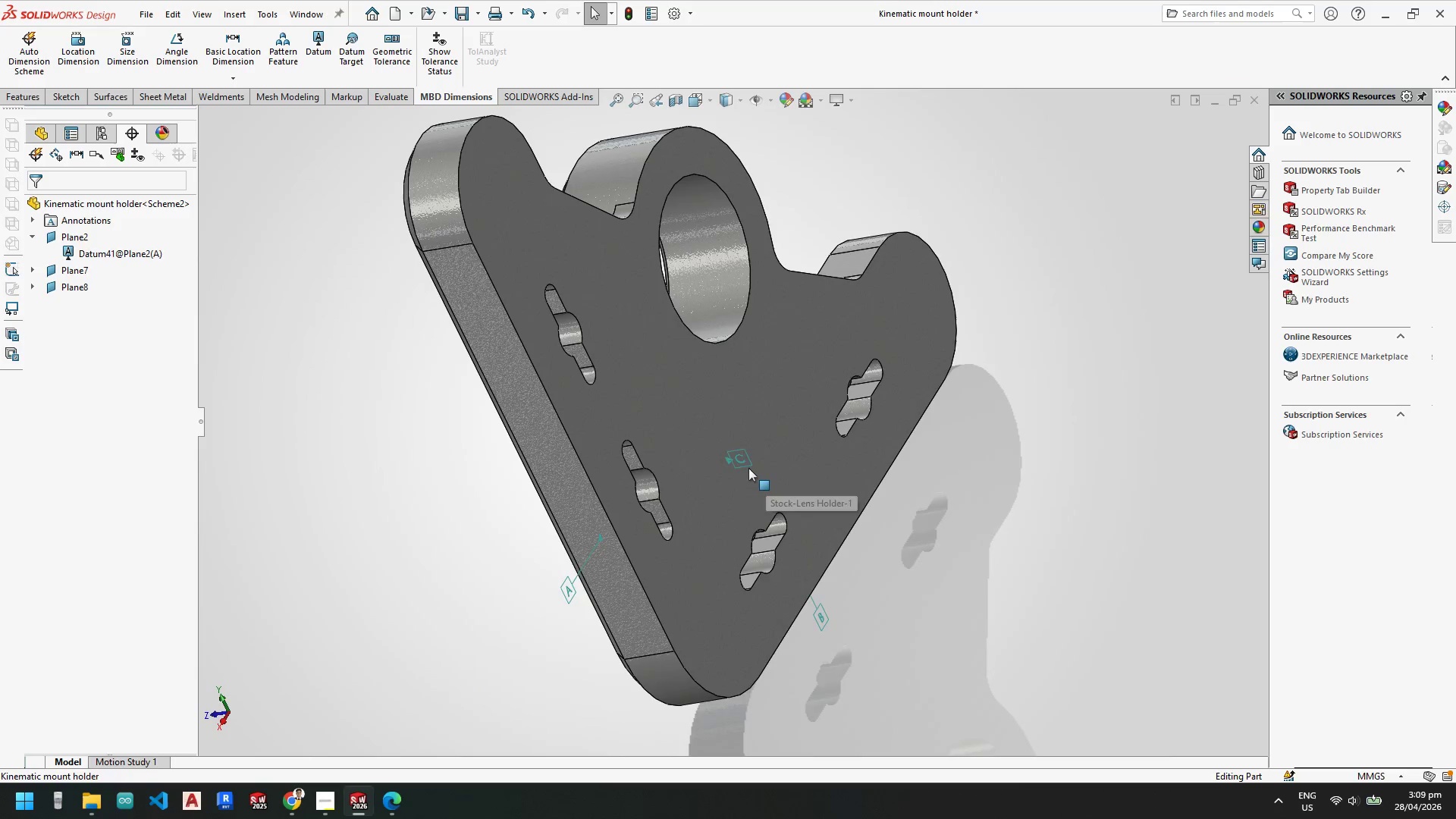 
left_click_drag(start_coordinate=[743, 456], to_coordinate=[782, 466])
 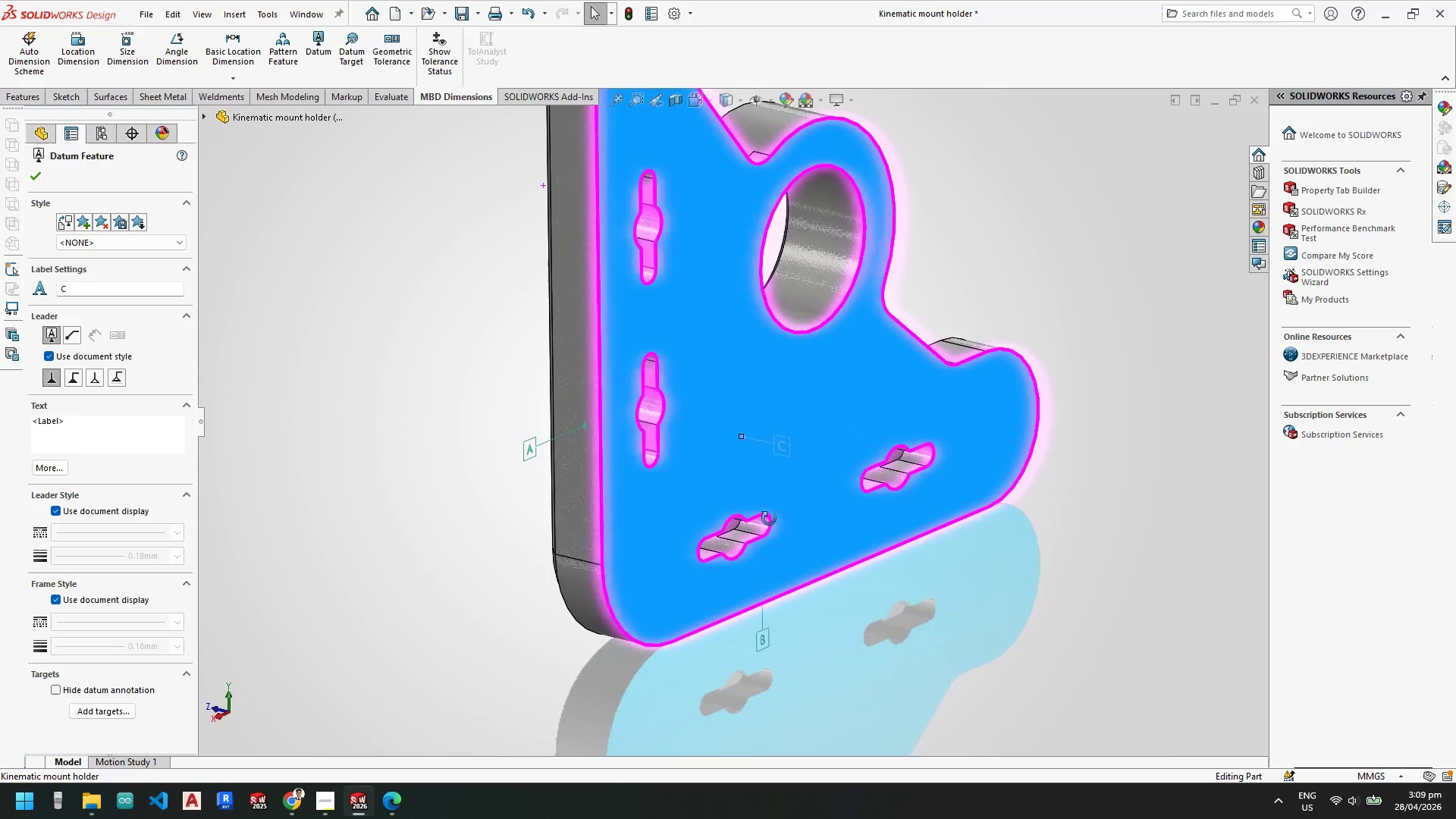 
key(Space)
 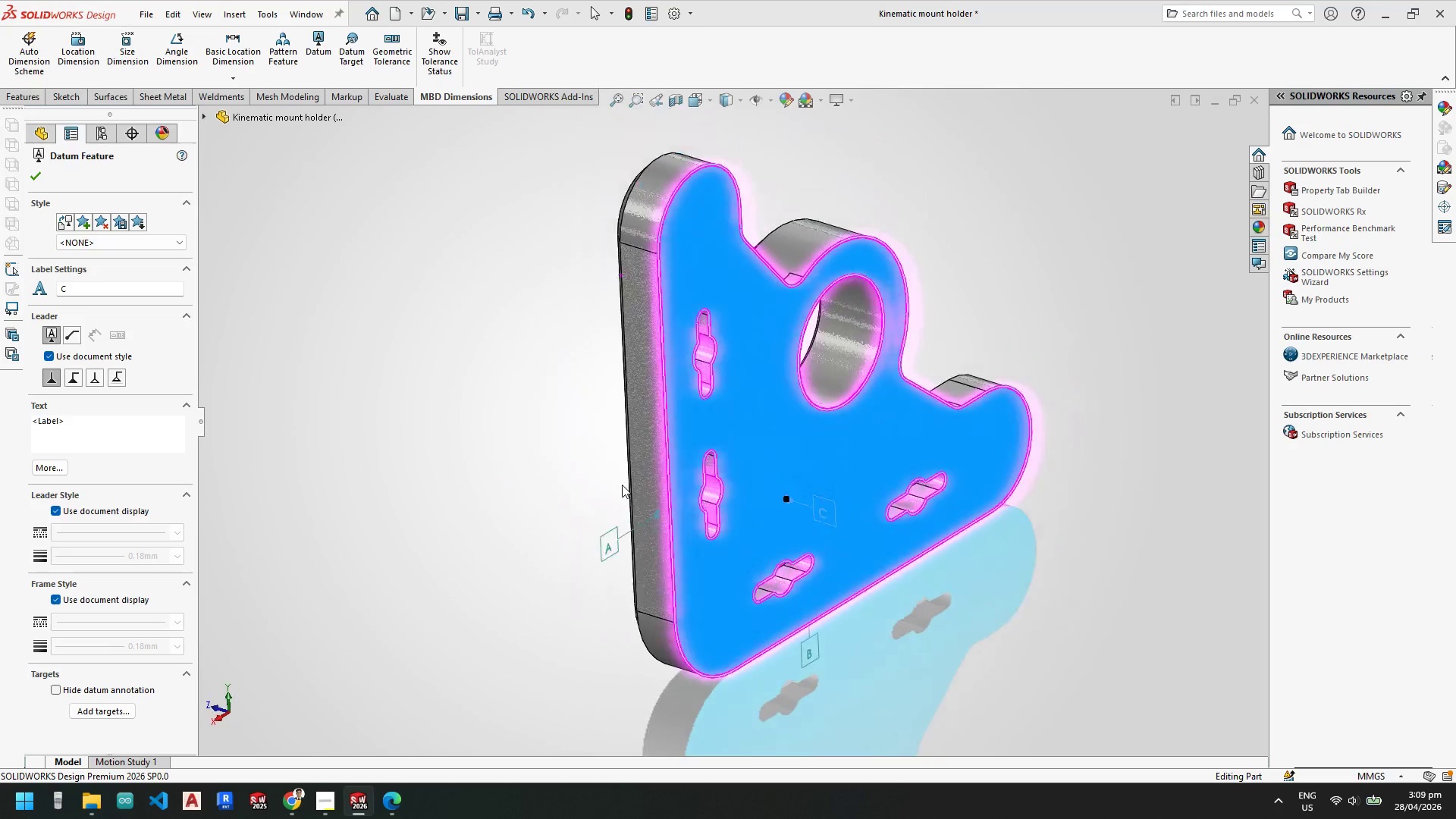 
left_click([808, 612])
 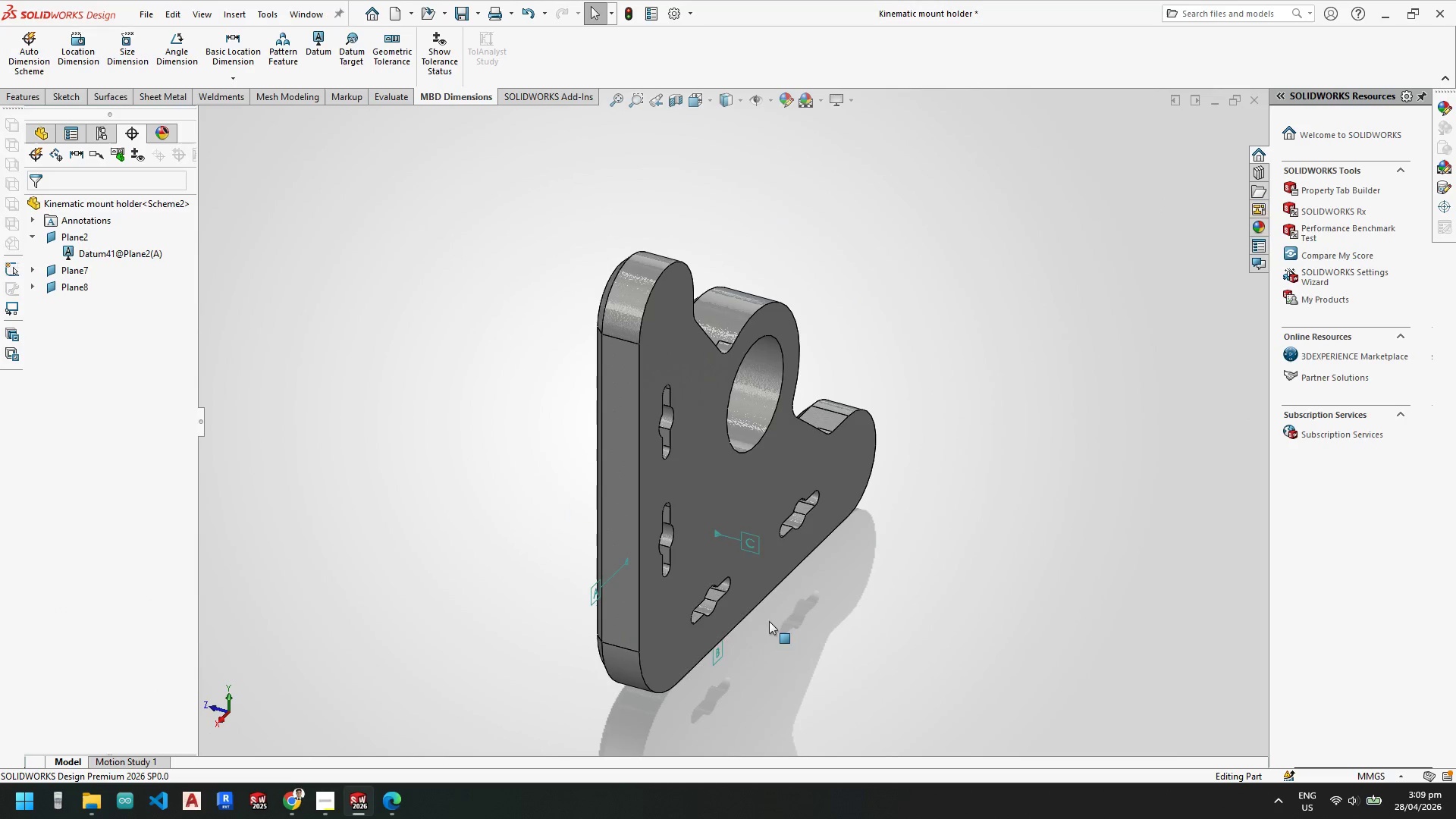 
scroll: coordinate [731, 610], scroll_direction: down, amount: 6.0
 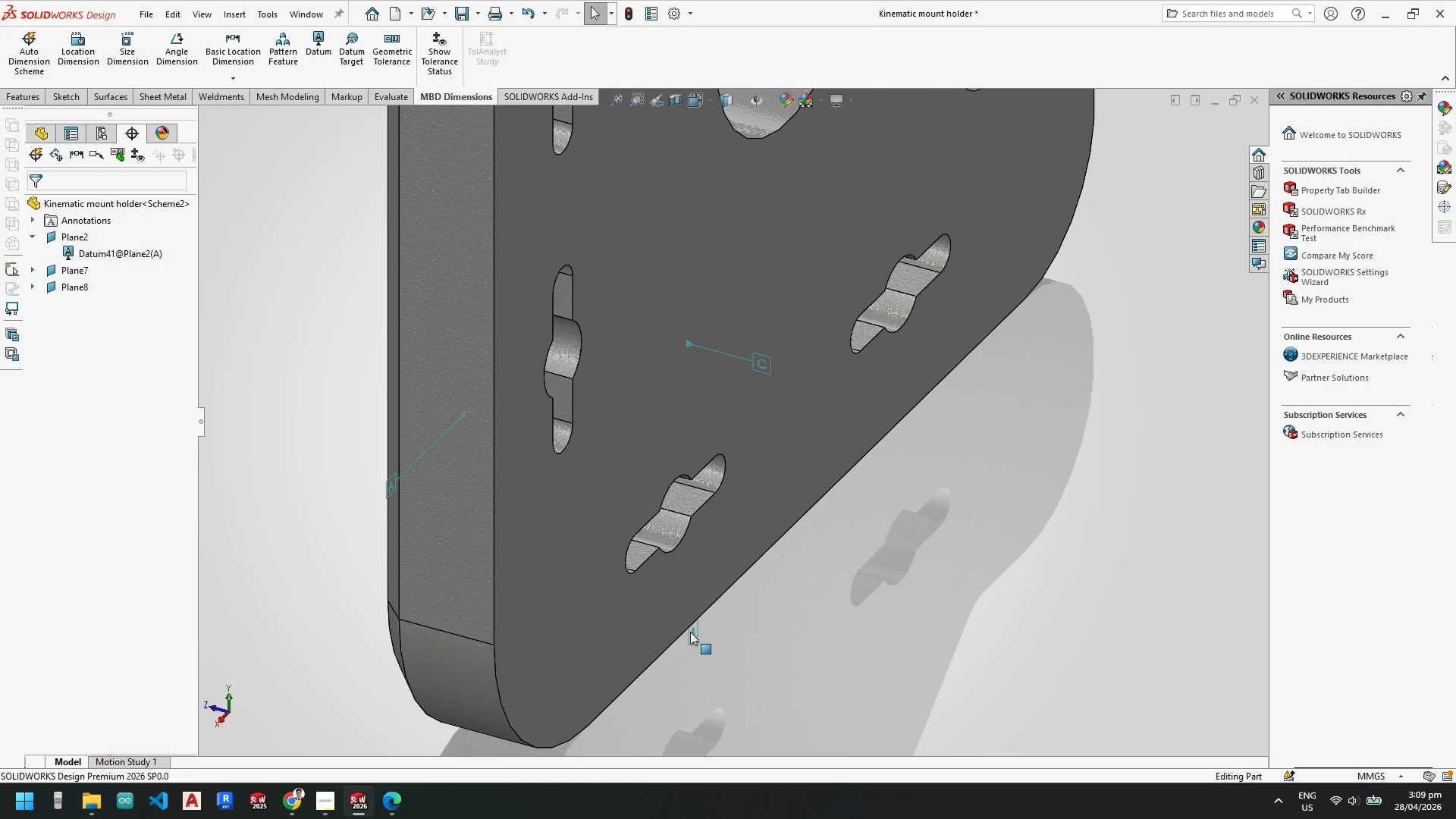 
left_click_drag(start_coordinate=[691, 630], to_coordinate=[698, 662])
 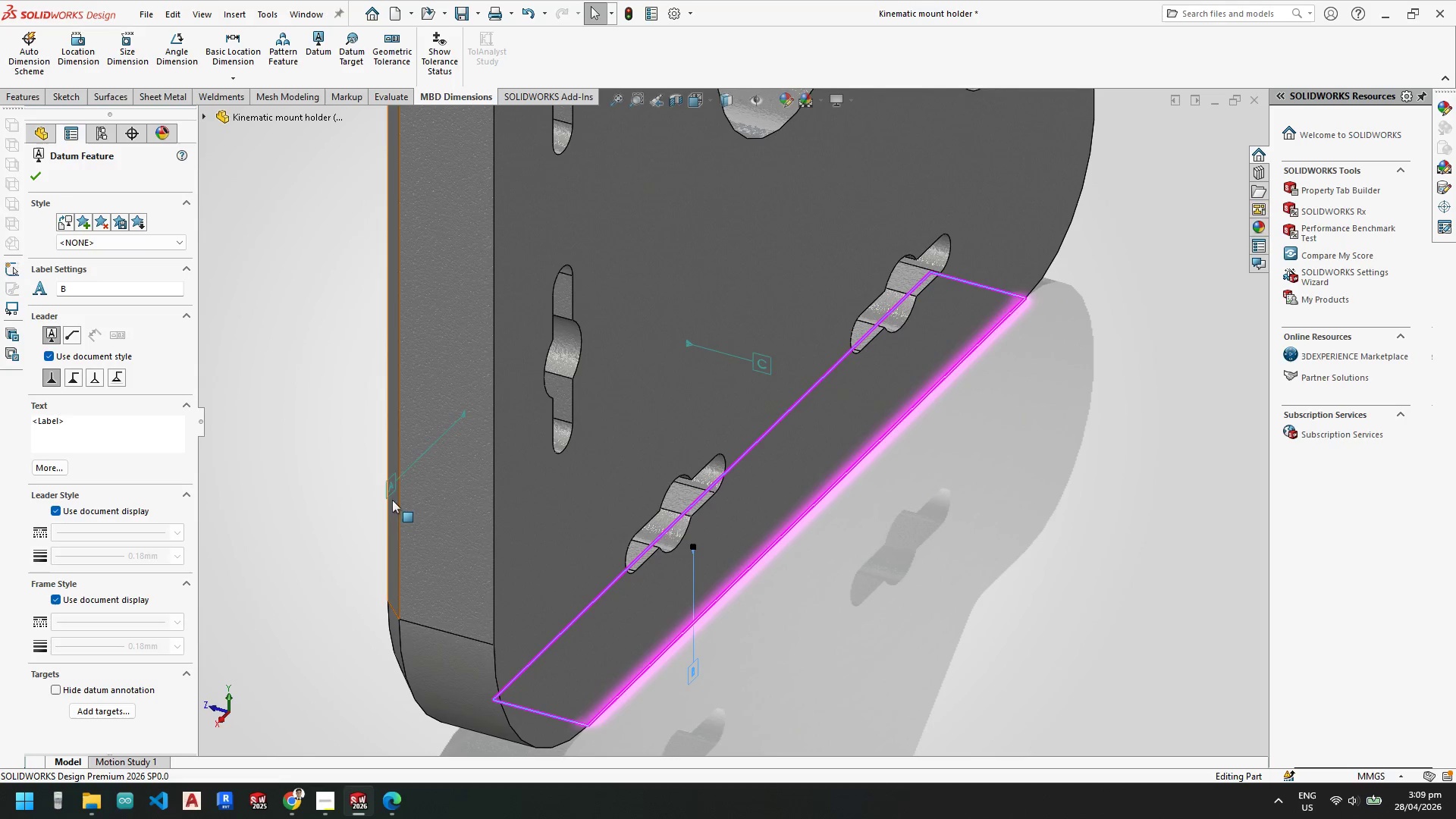 
left_click_drag(start_coordinate=[394, 491], to_coordinate=[350, 515])
 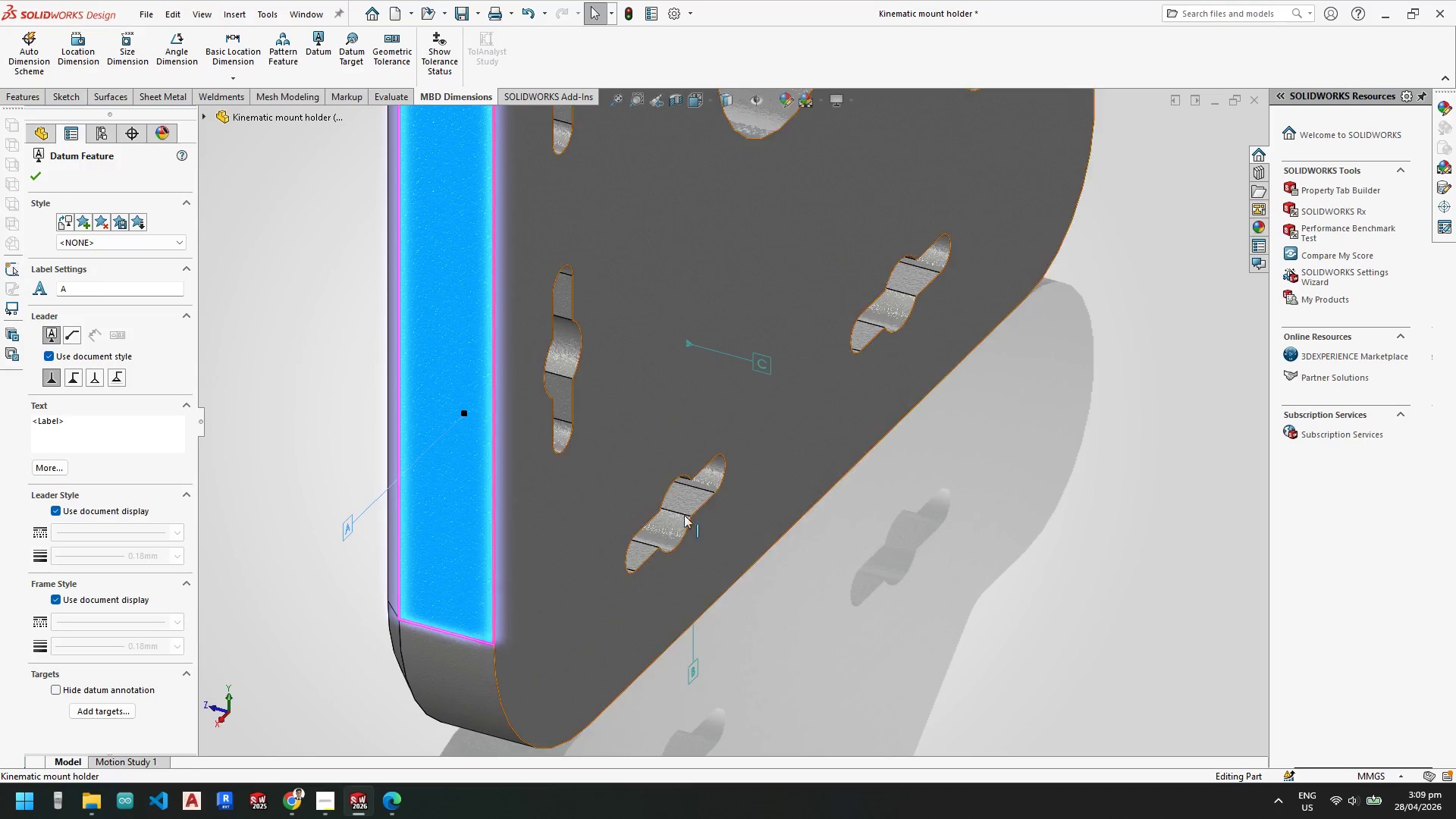 
scroll: coordinate [696, 500], scroll_direction: up, amount: 5.0
 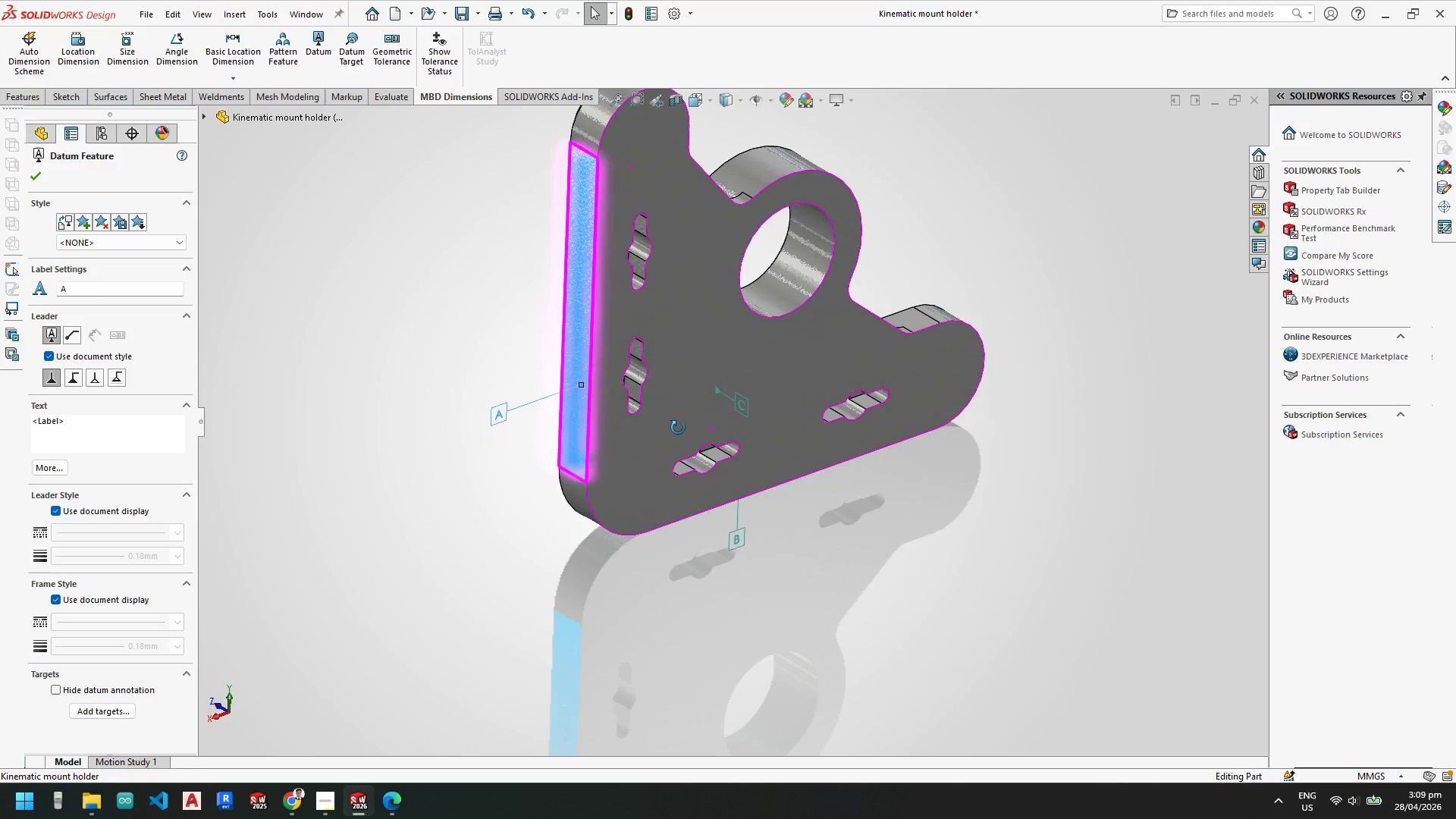 
scroll: coordinate [655, 277], scroll_direction: down, amount: 5.0
 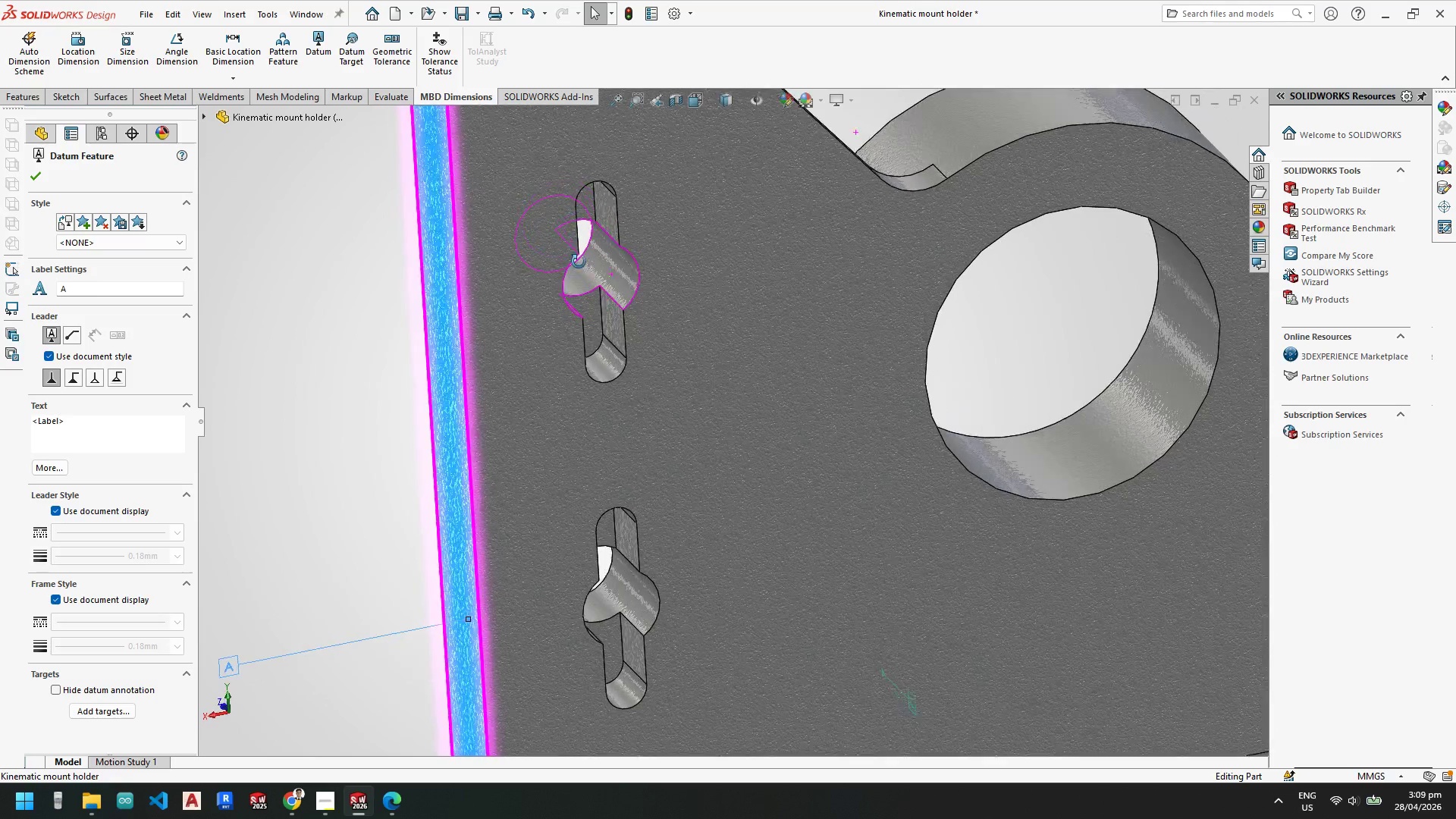 
scroll: coordinate [707, 481], scroll_direction: up, amount: 7.0
 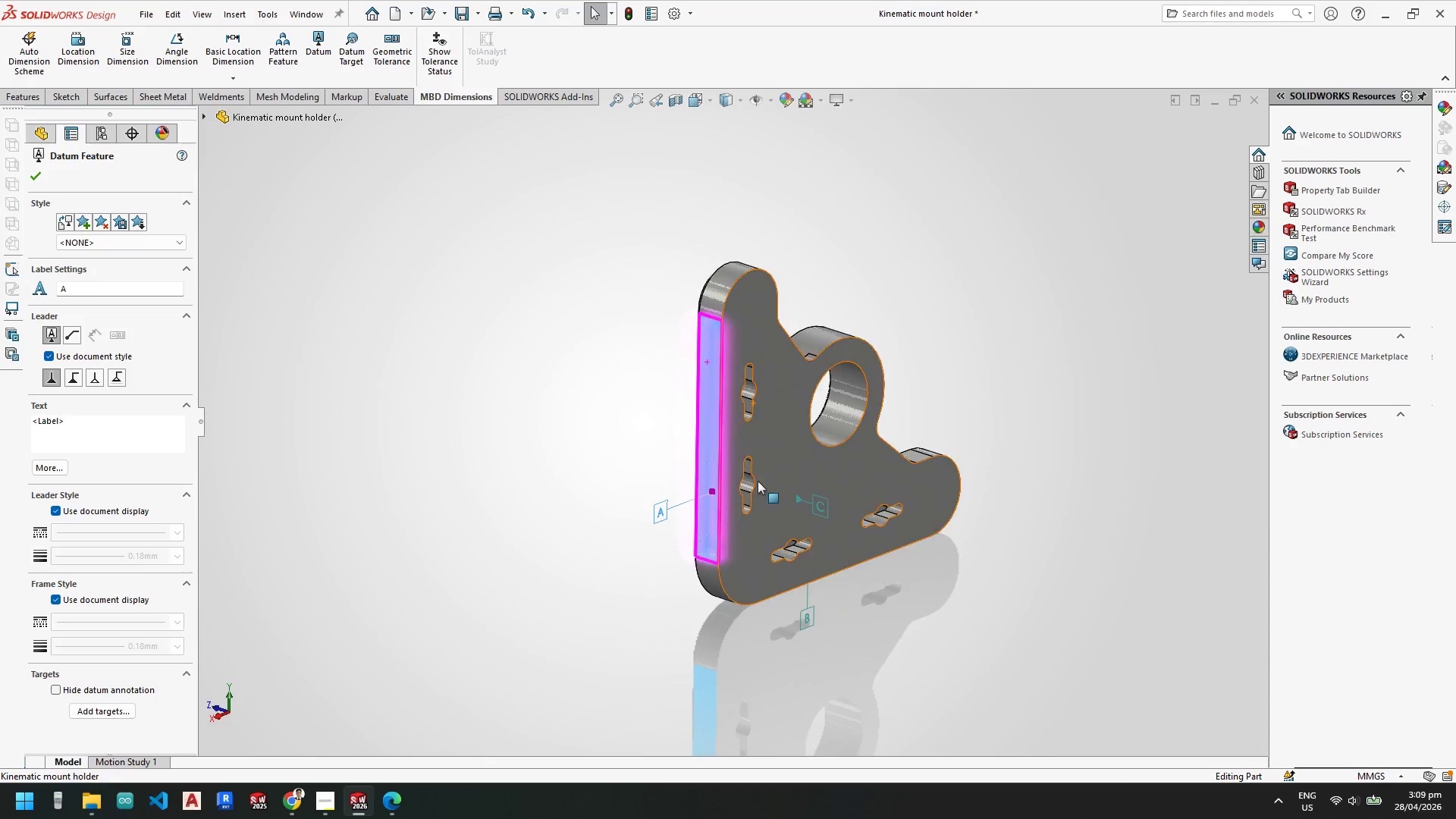 
key(Space)
 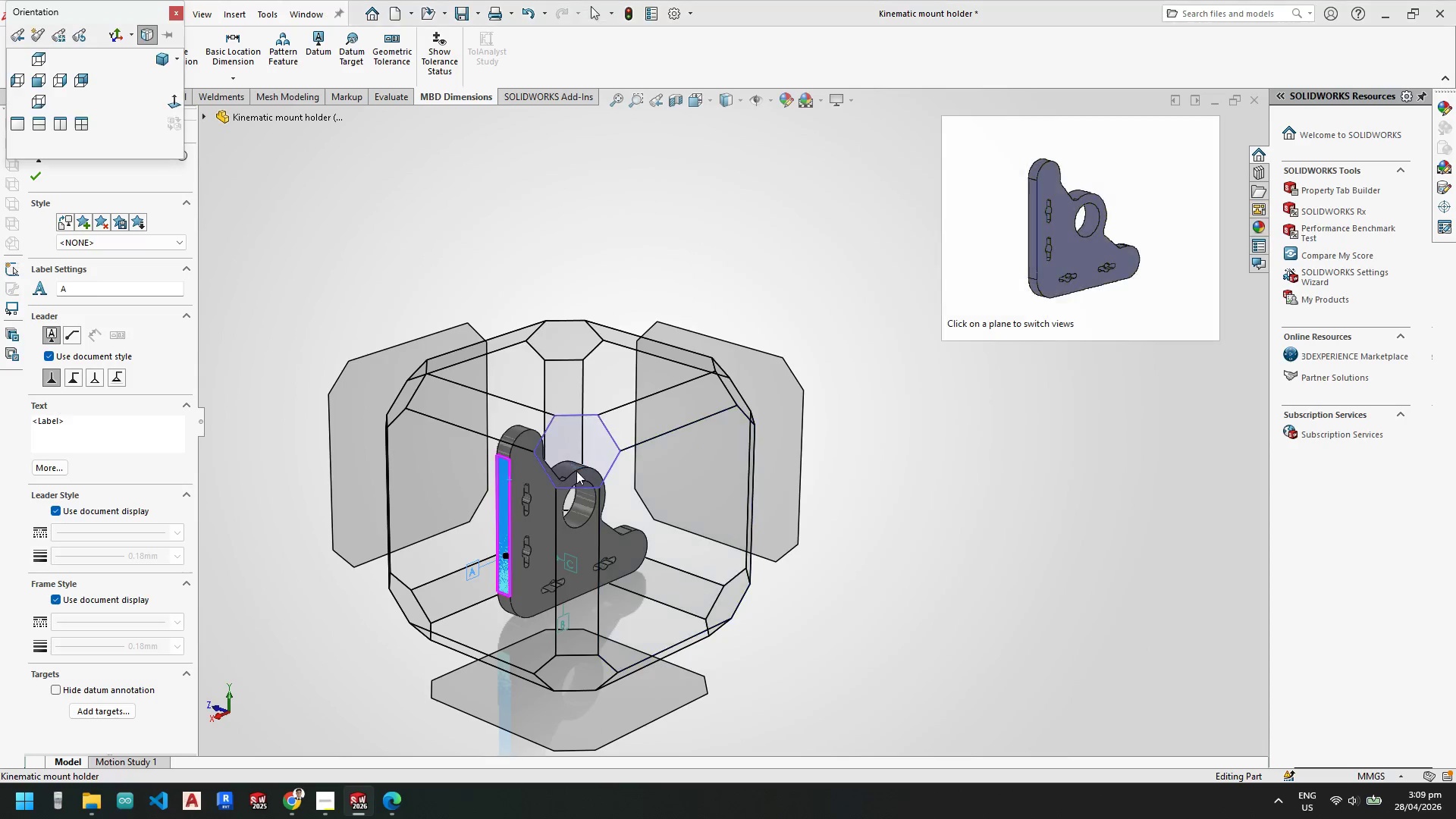 
left_click([578, 455])
 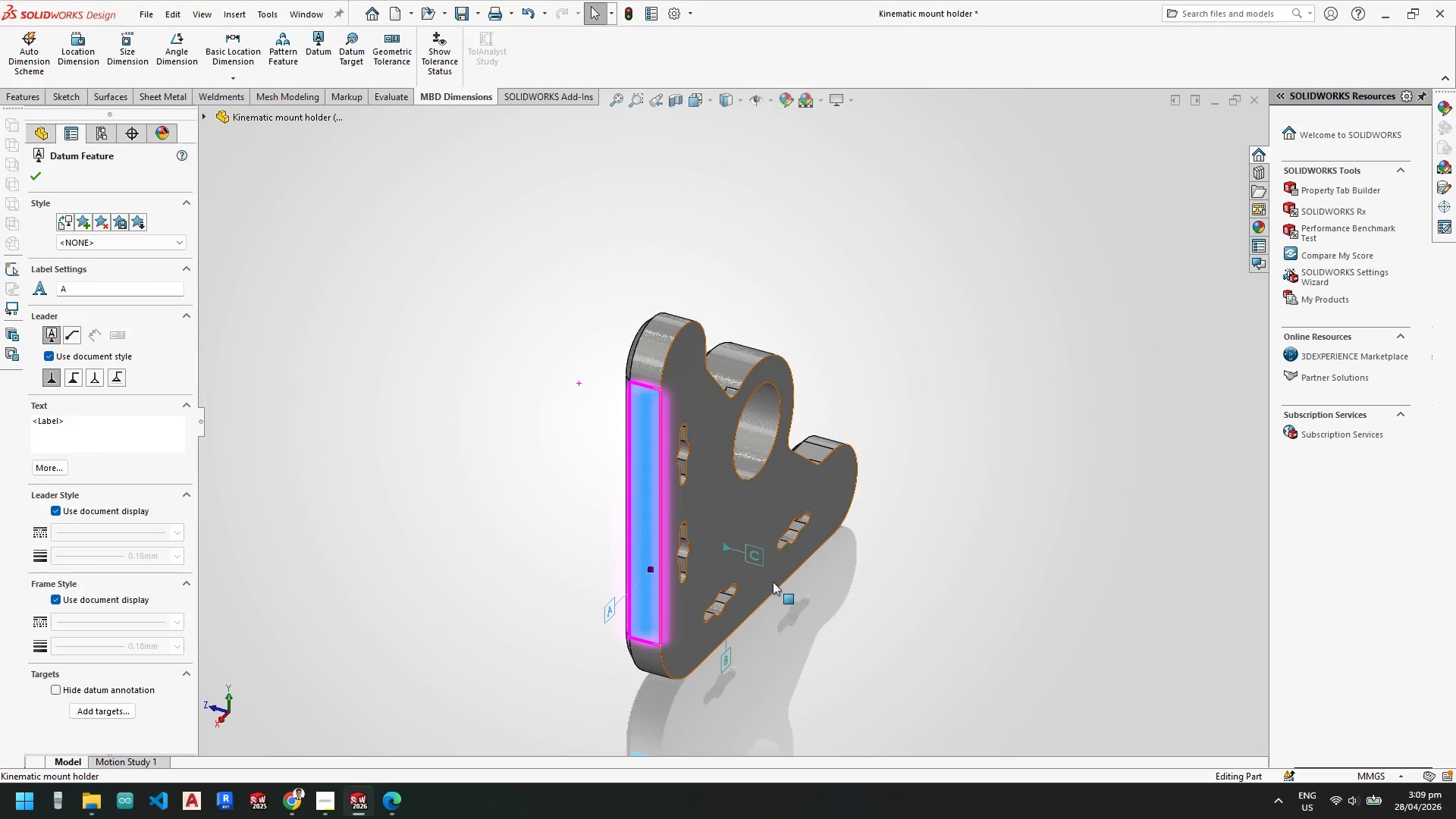 
scroll: coordinate [755, 582], scroll_direction: down, amount: 1.0
 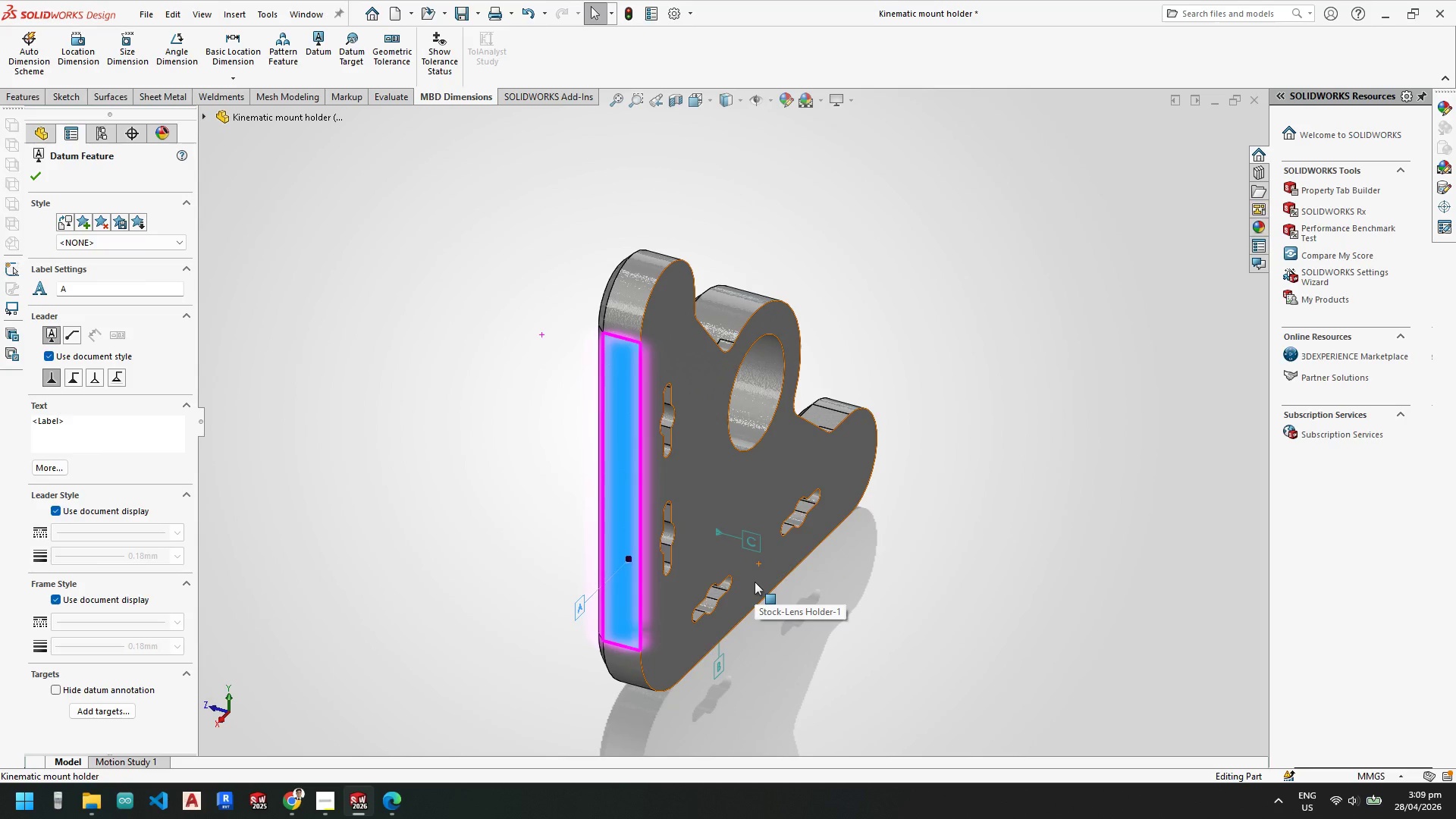 
key(Escape)
 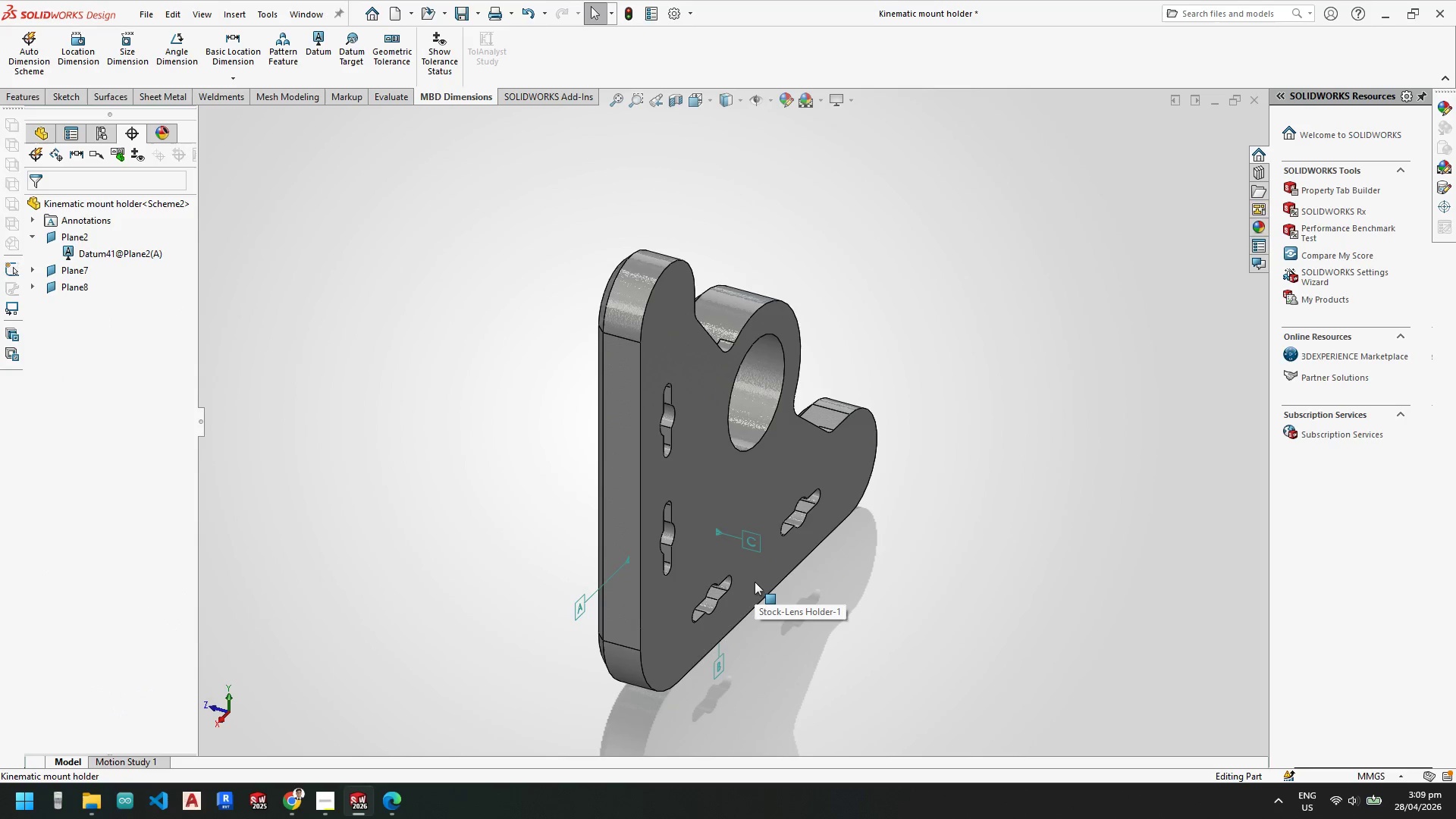 
key(Escape)
 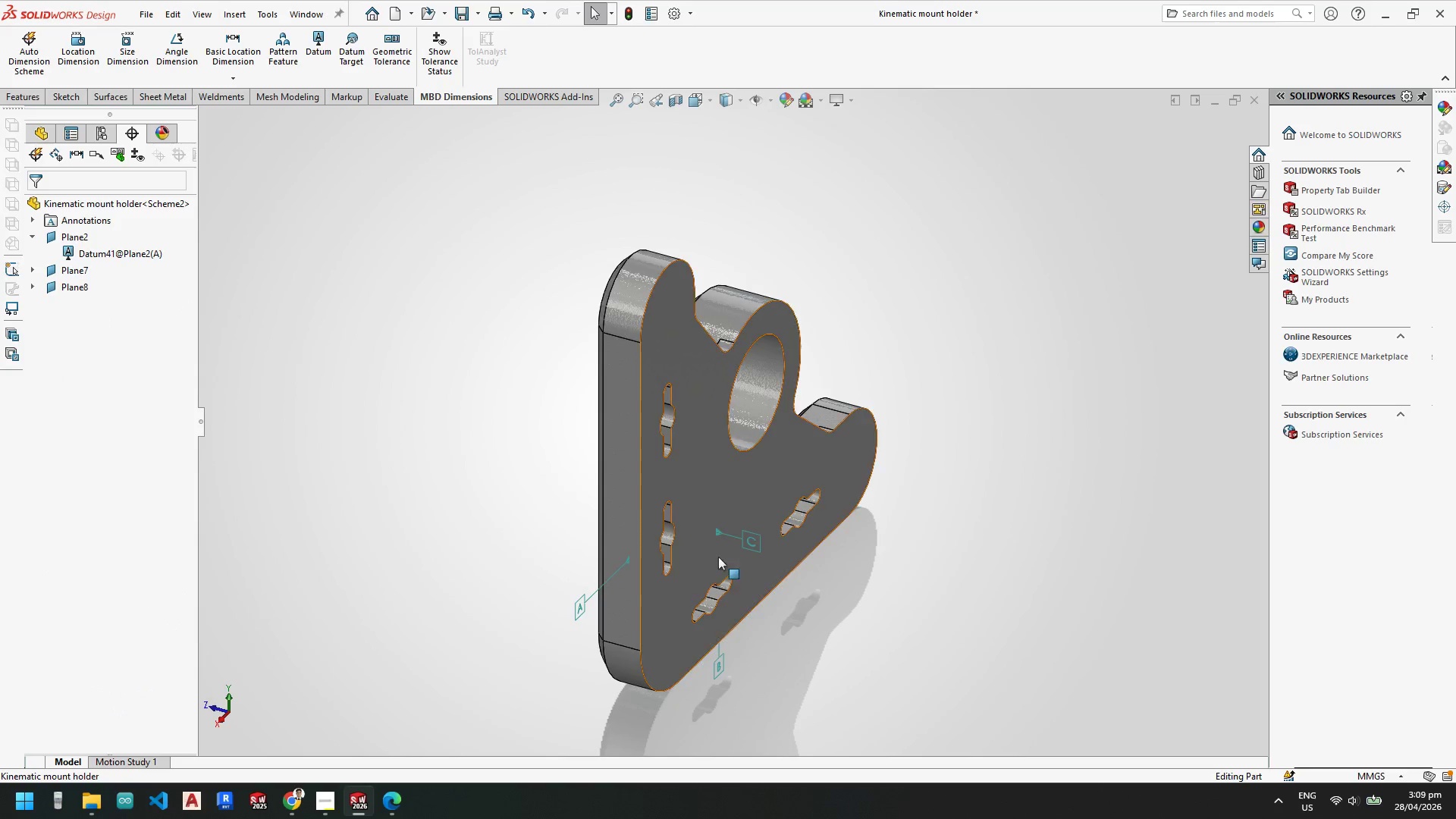 
scroll: coordinate [663, 510], scroll_direction: down, amount: 1.0
 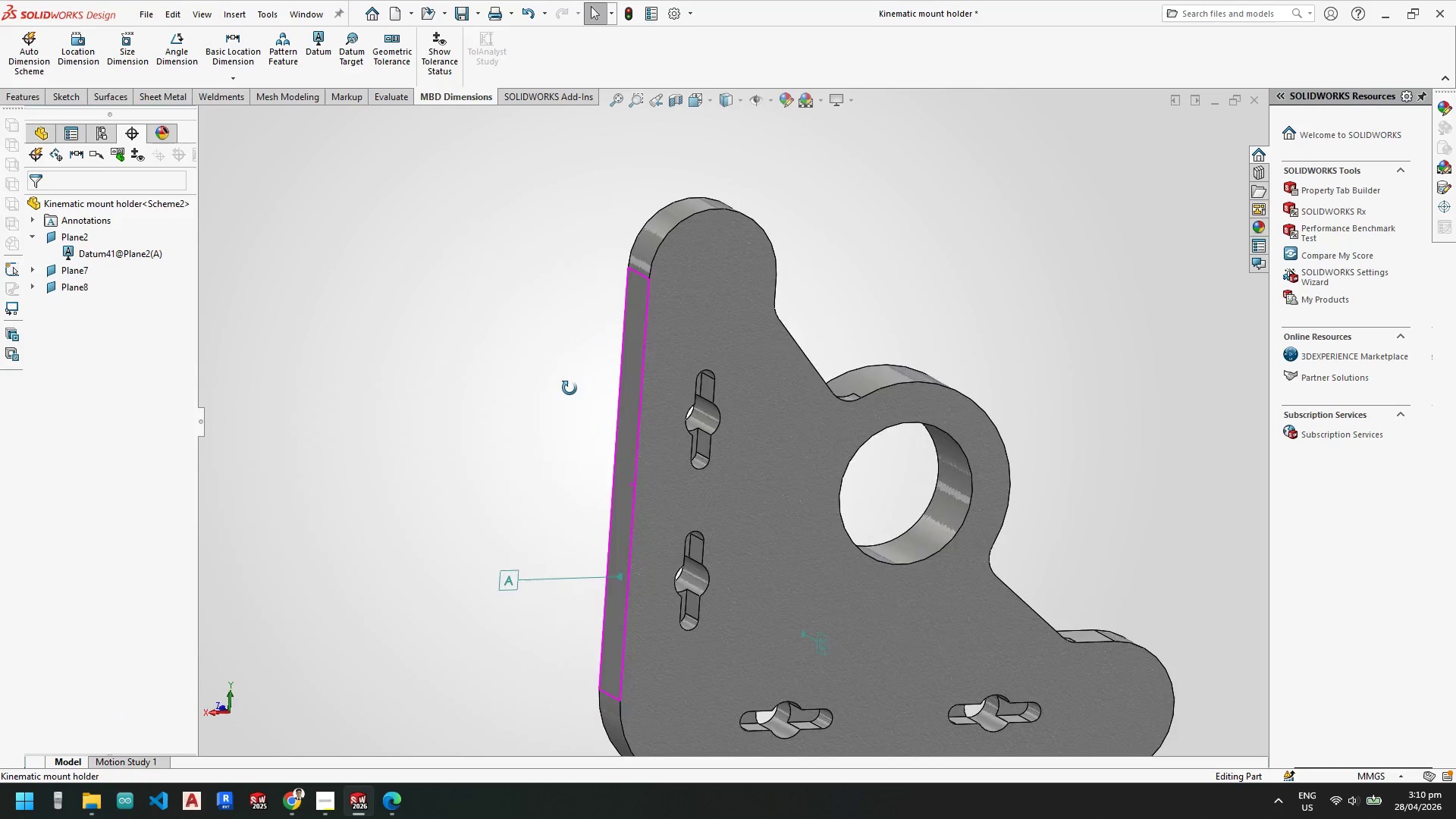 
scroll: coordinate [645, 459], scroll_direction: none, amount: 0.0
 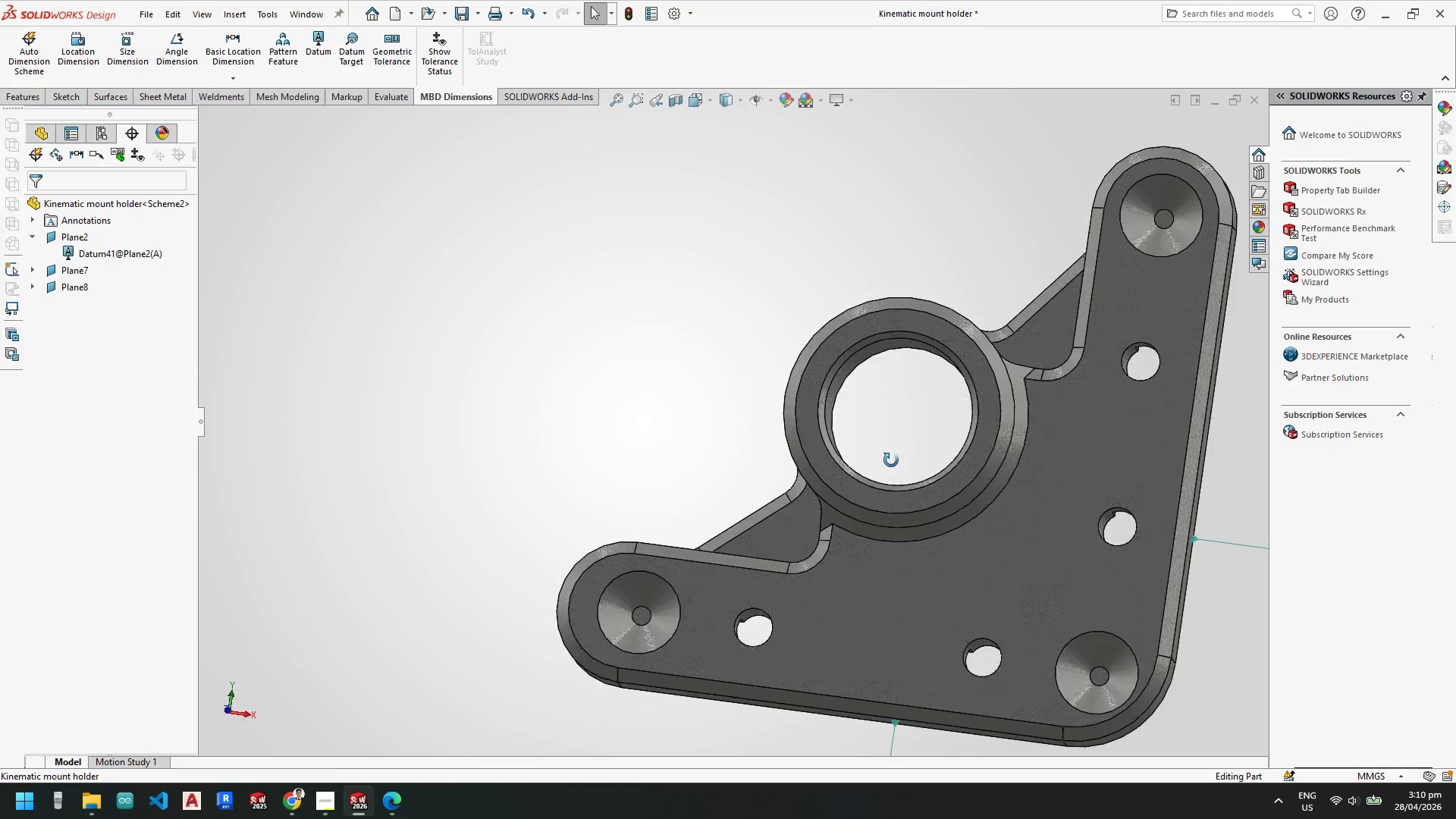 
key(Space)
 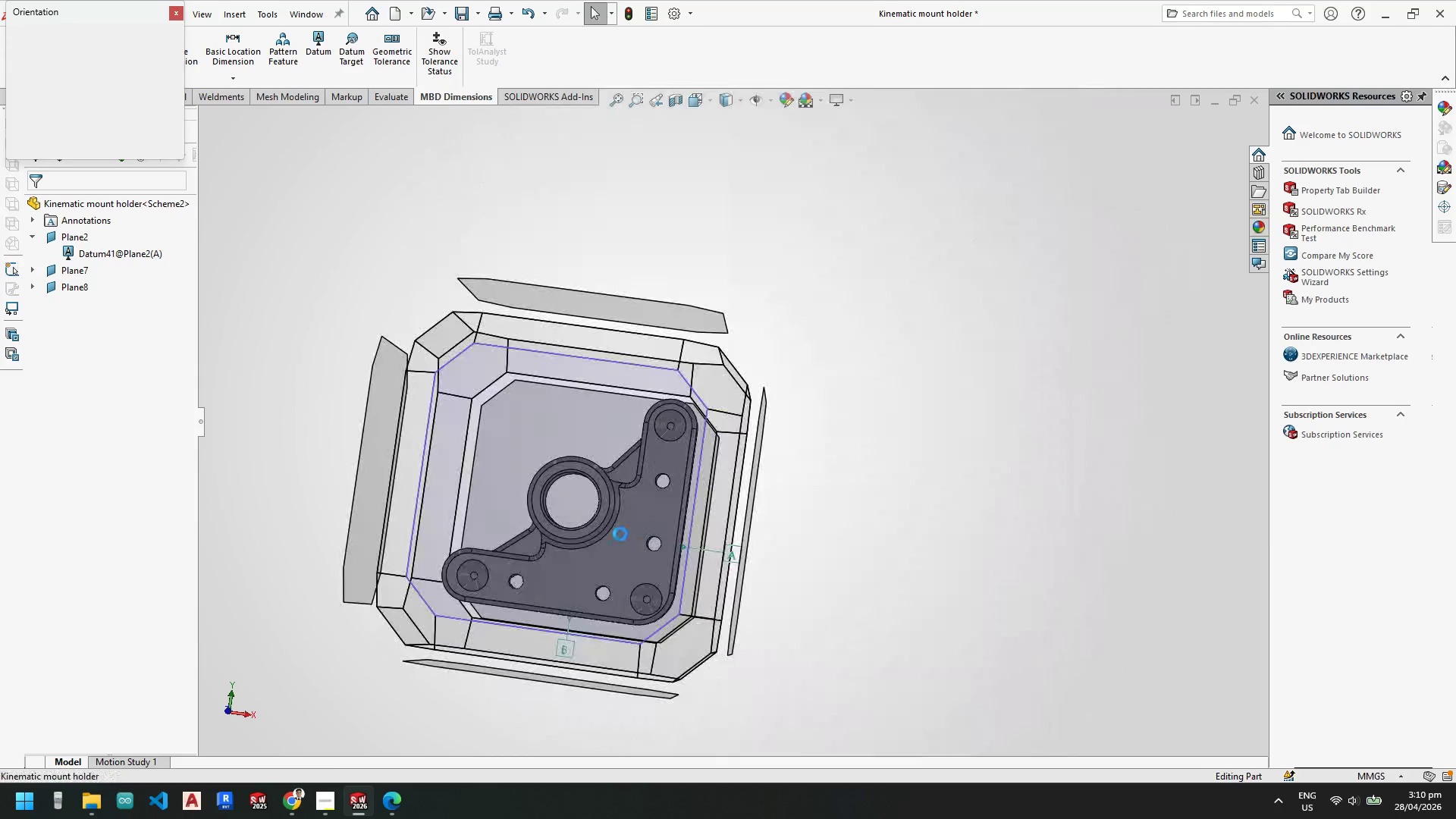 
left_click([609, 534])
 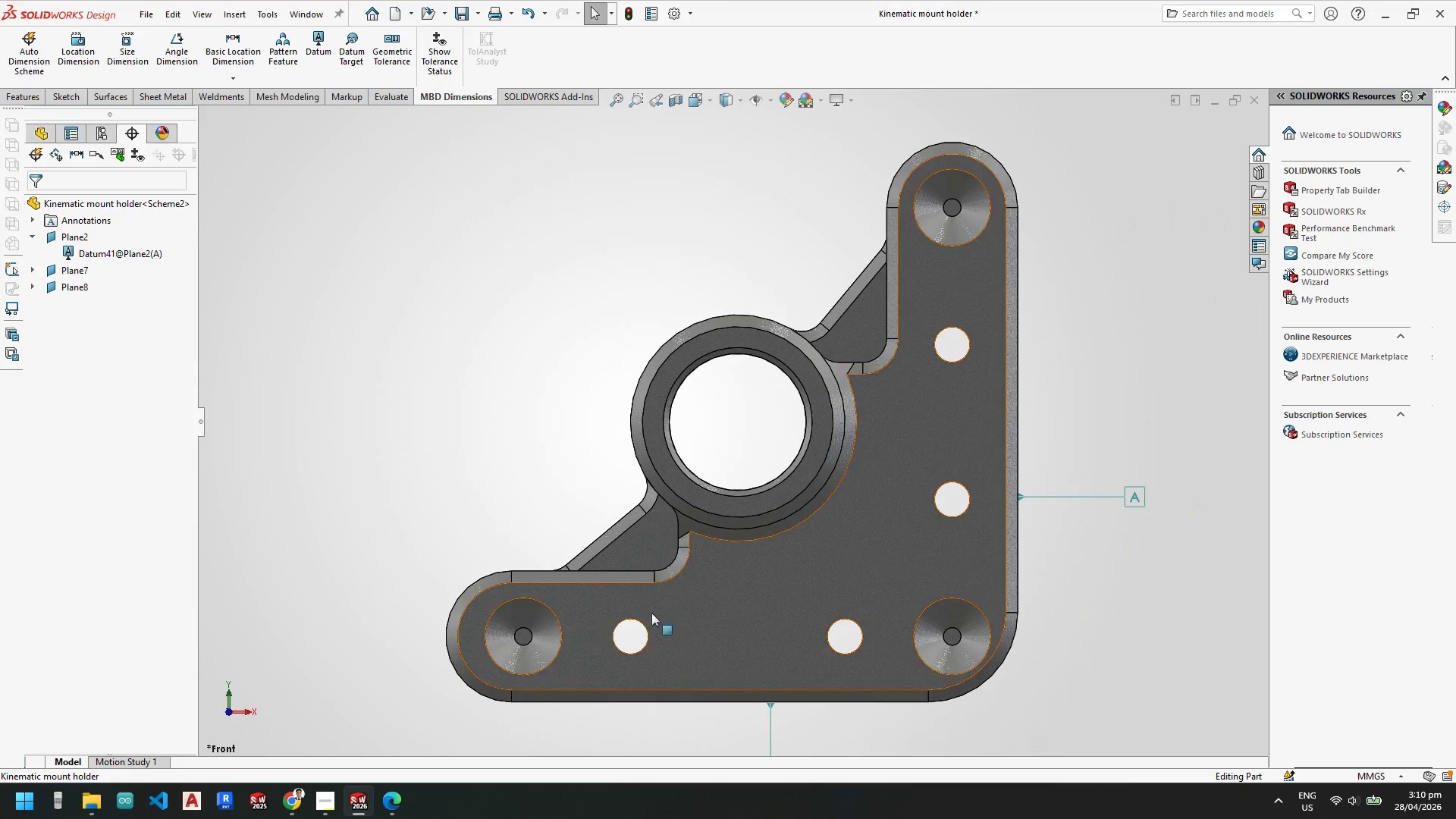 
scroll: coordinate [698, 642], scroll_direction: up, amount: 2.0
 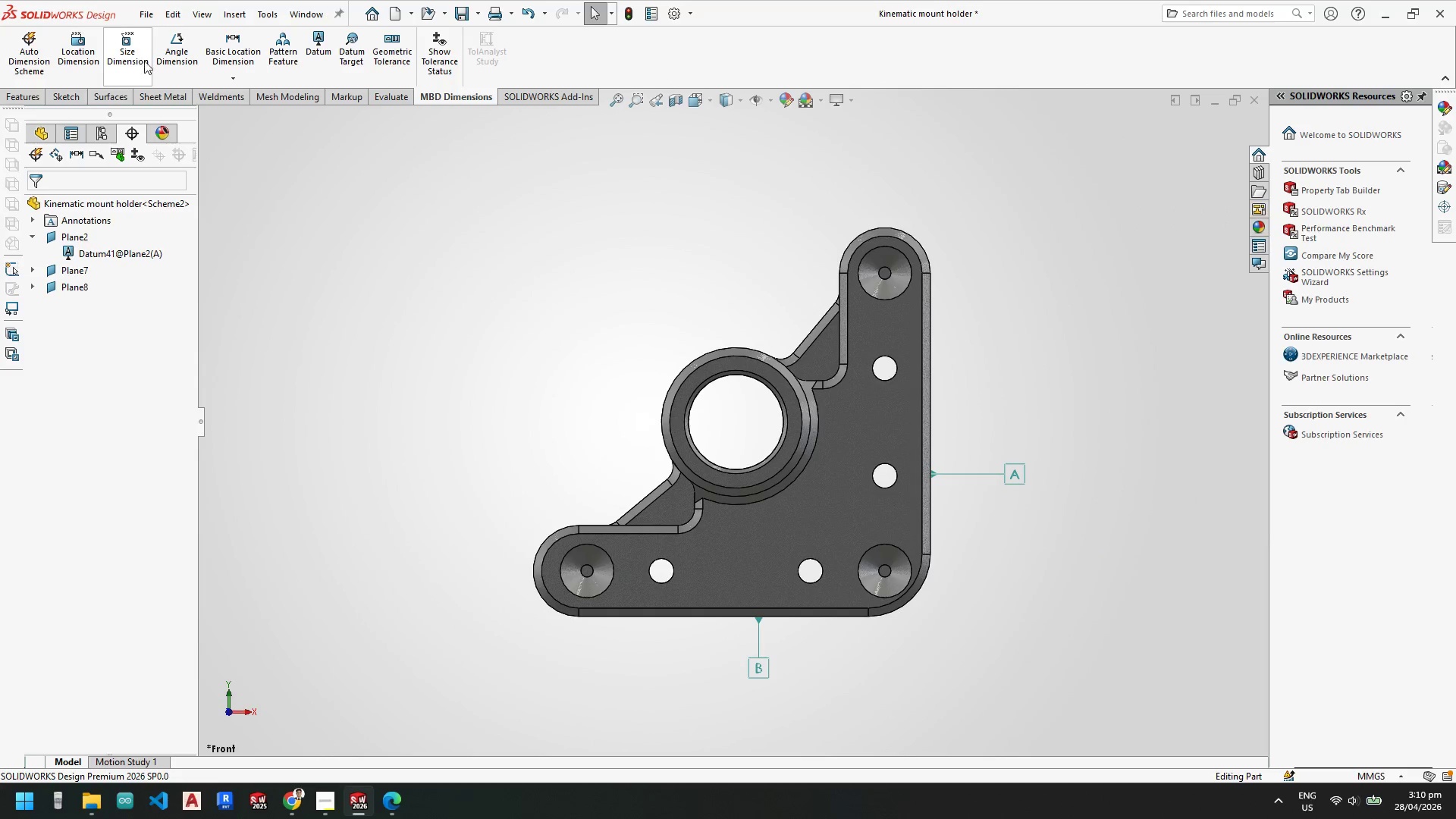 
mouse_move([200, 58])
 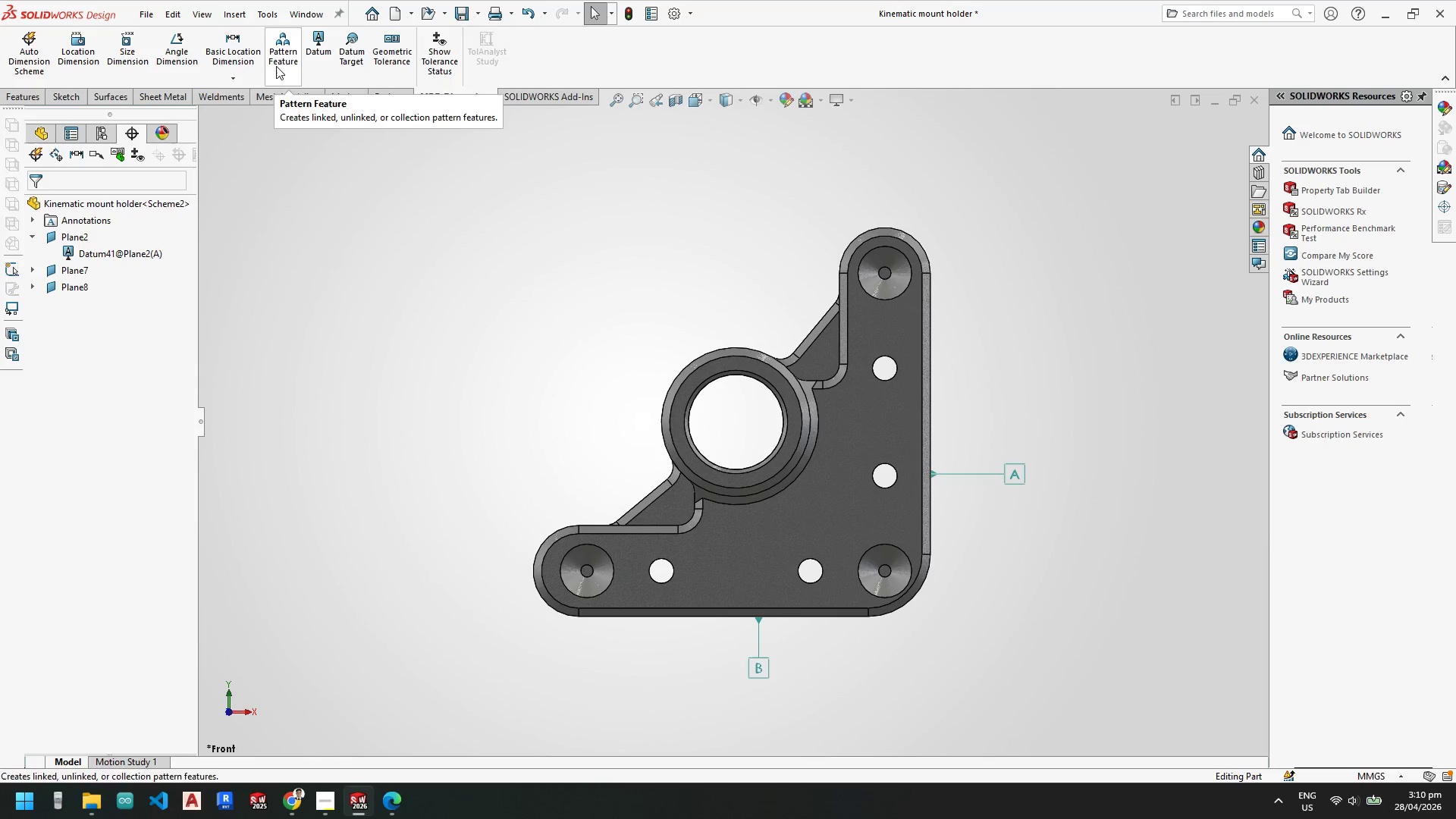 
mouse_move([300, 58])
 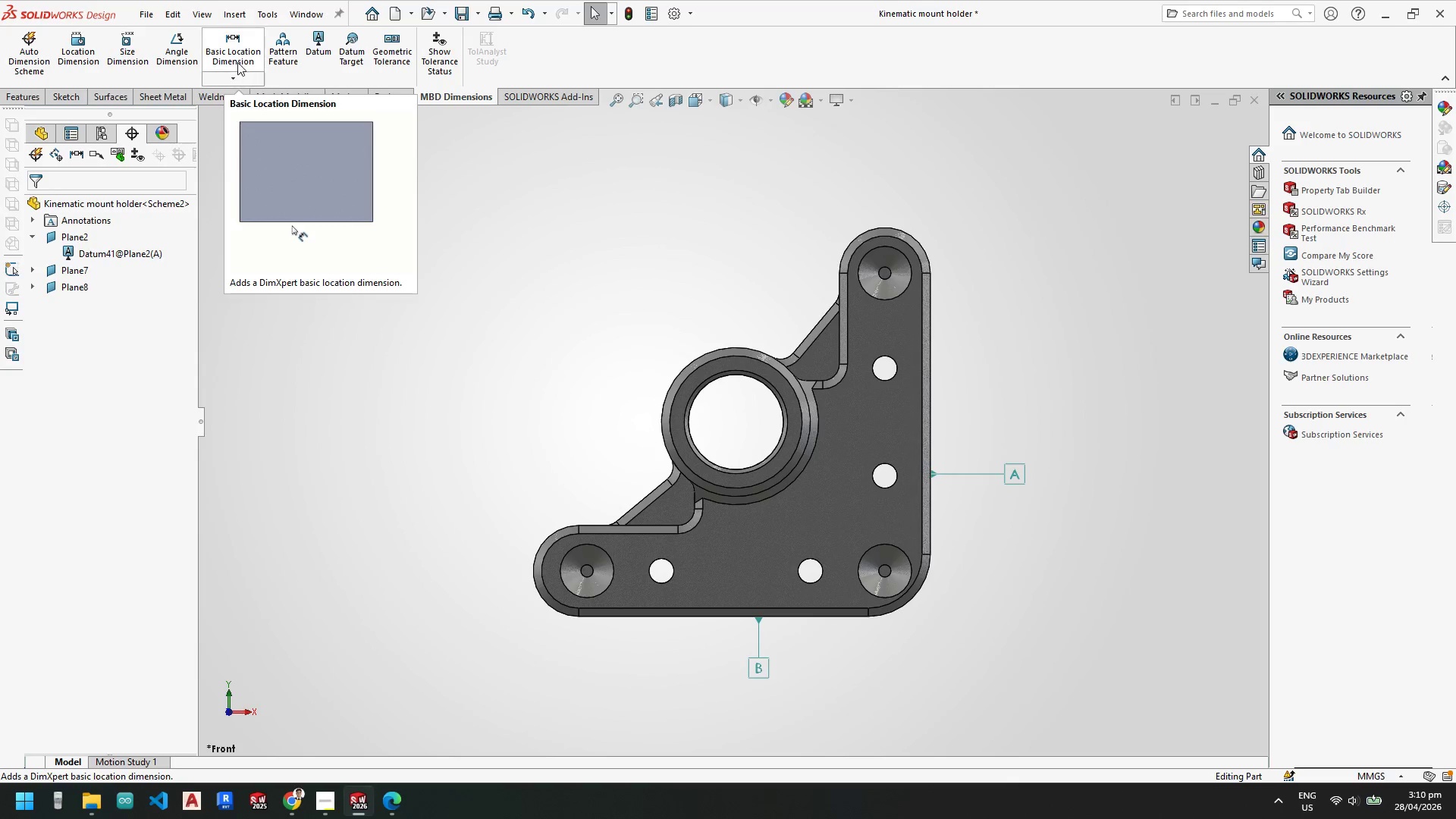 
left_click([237, 59])
 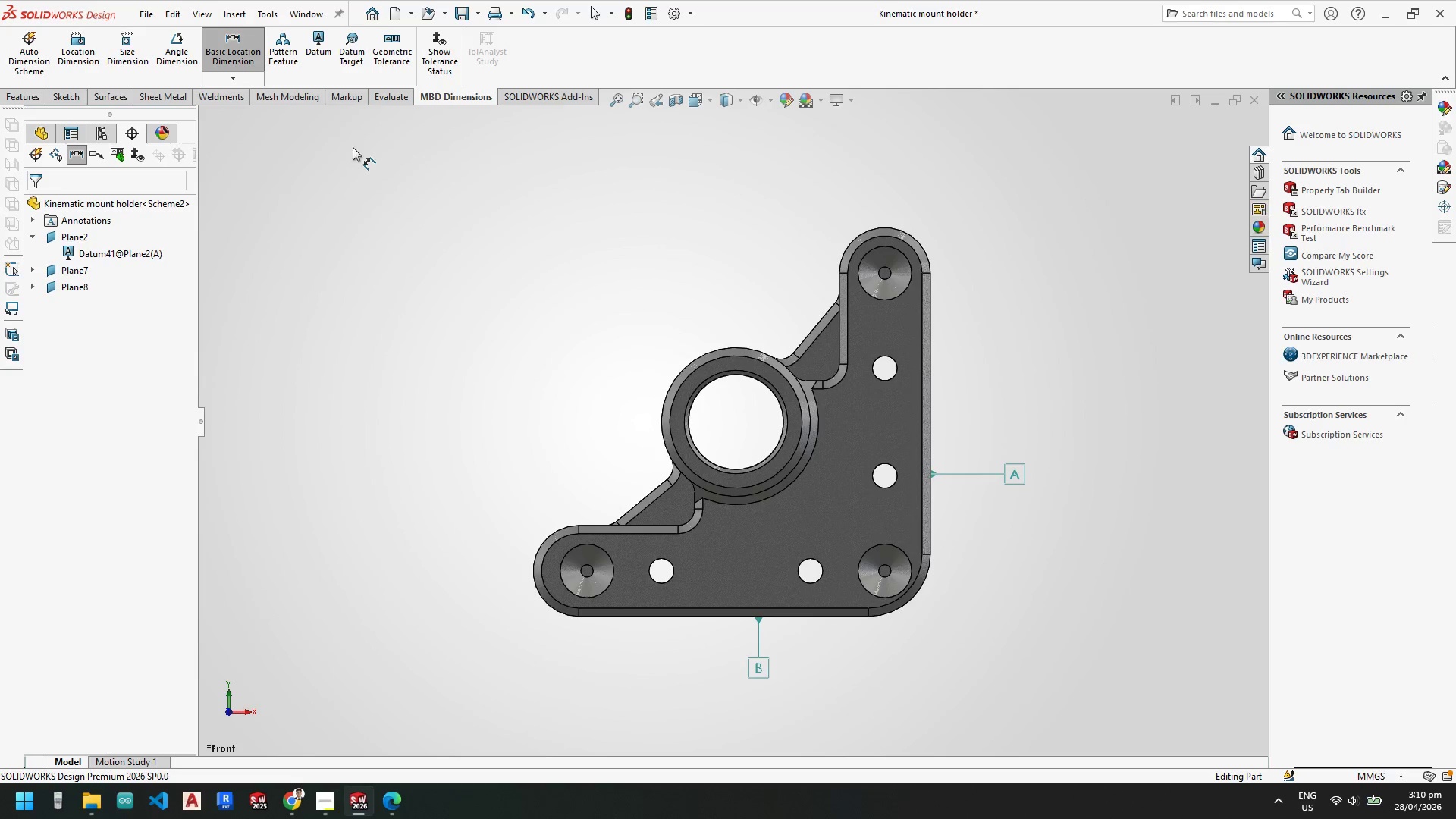 
key(Escape)
 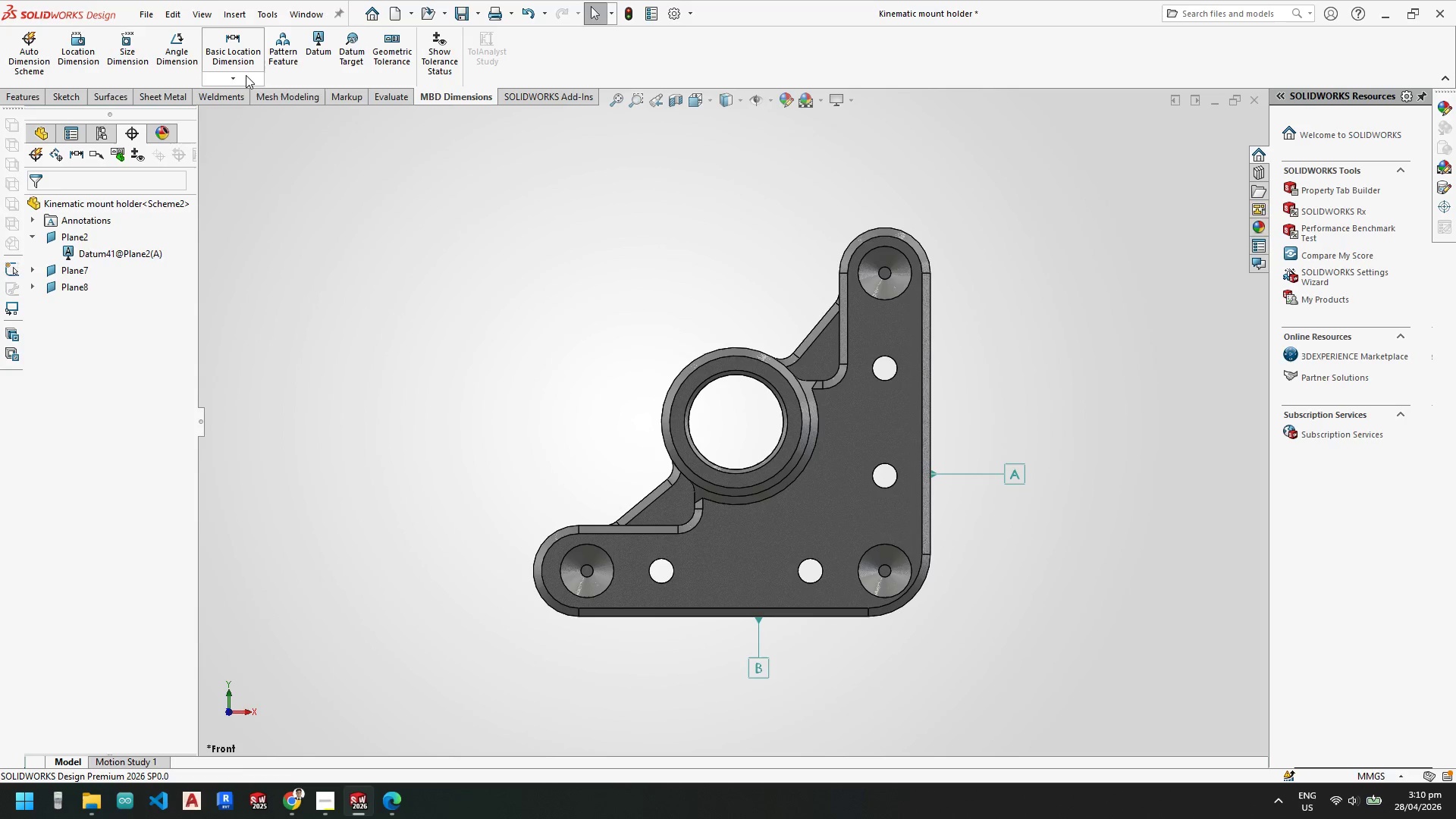 
left_click([246, 75])
 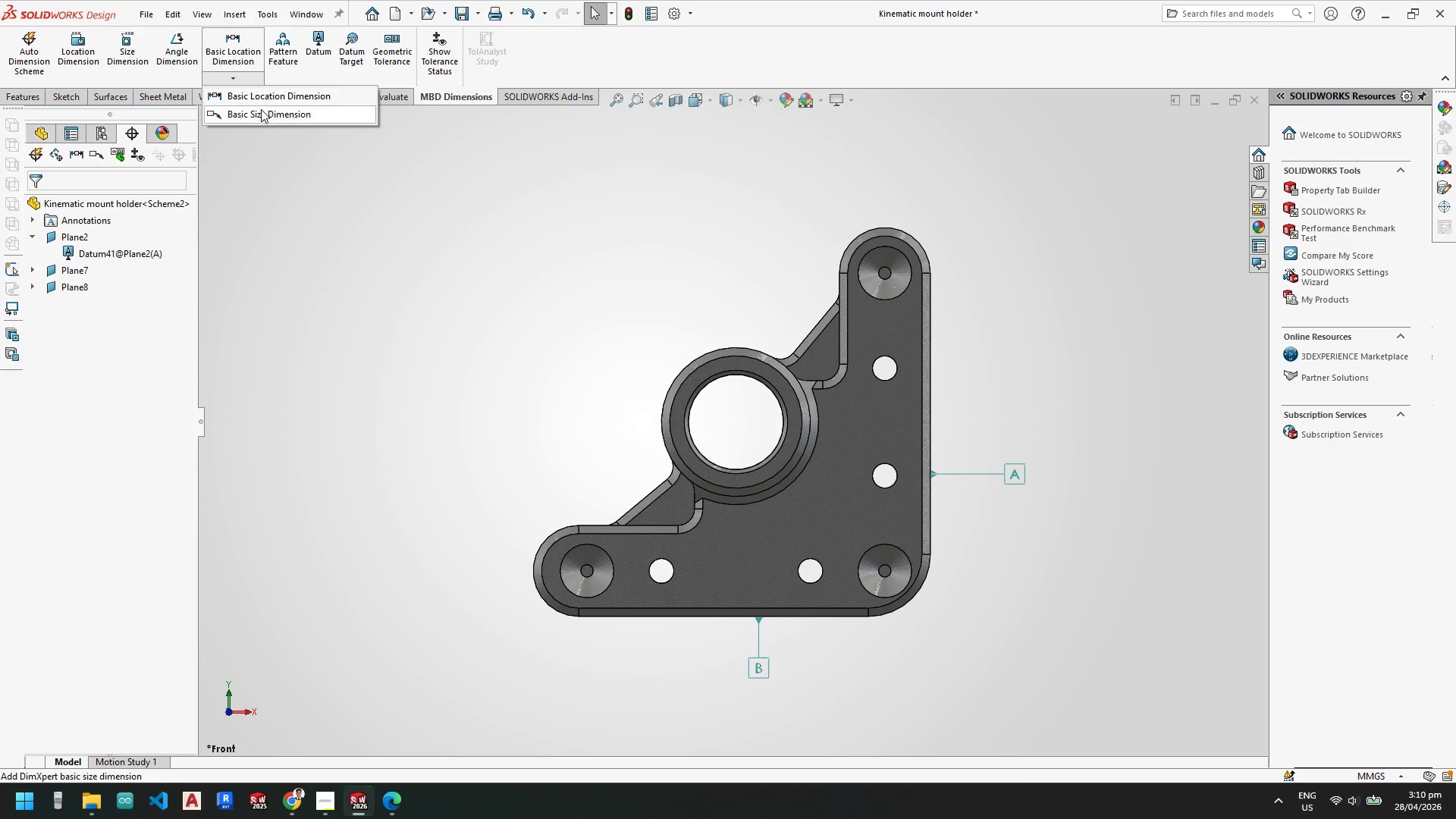 
left_click([262, 114])
 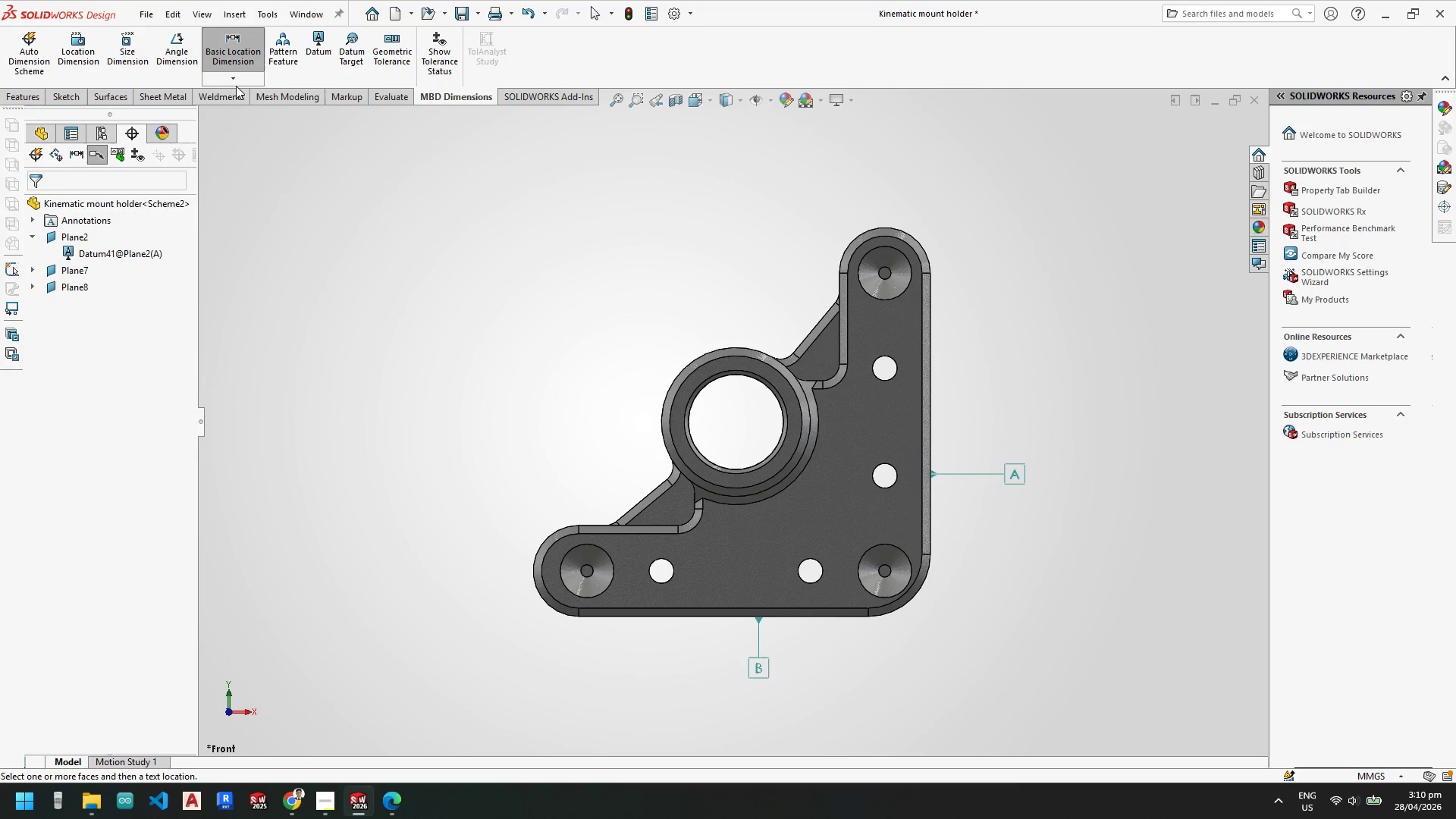 
left_click([236, 83])
 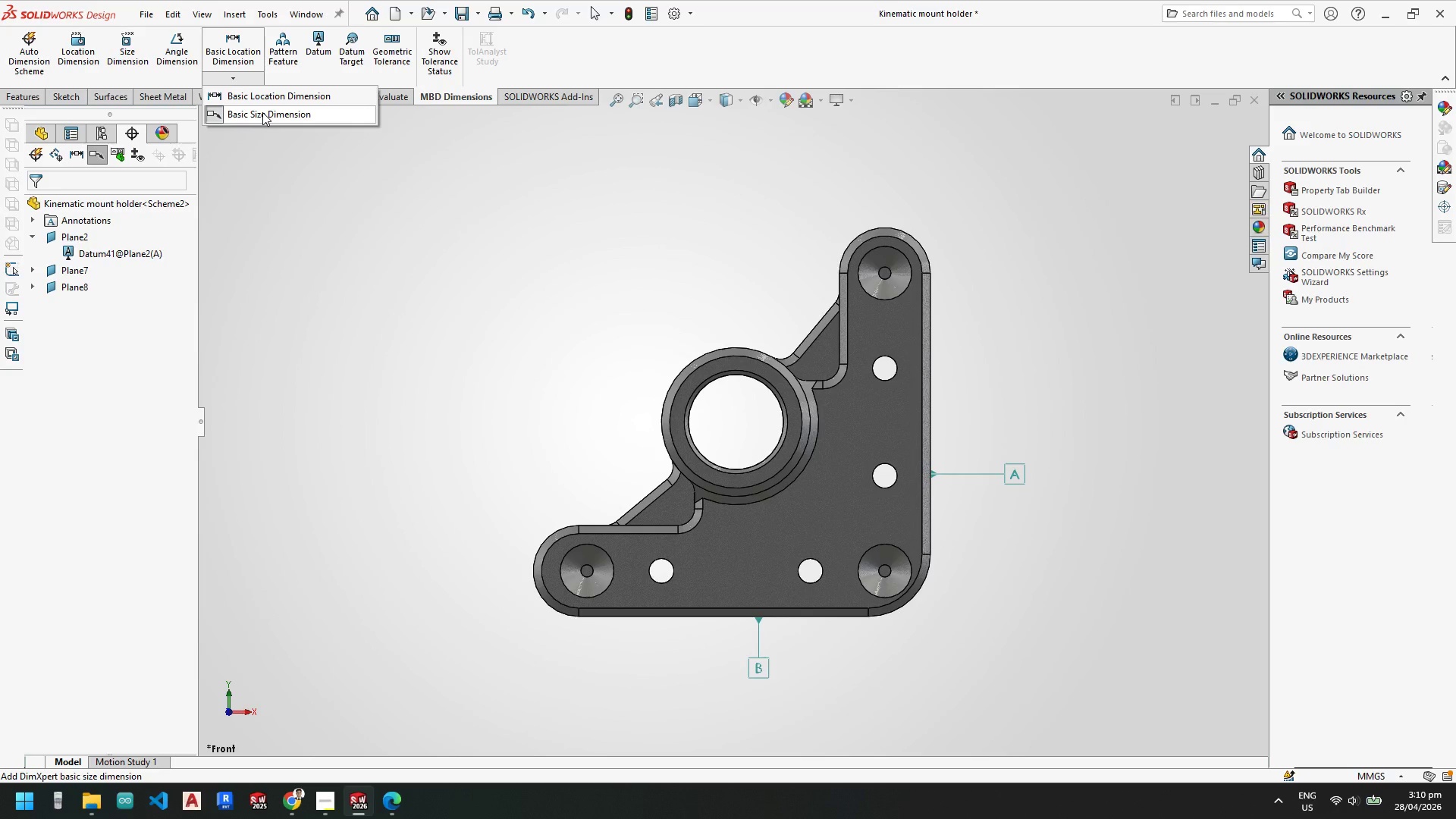 
left_click([262, 112])
 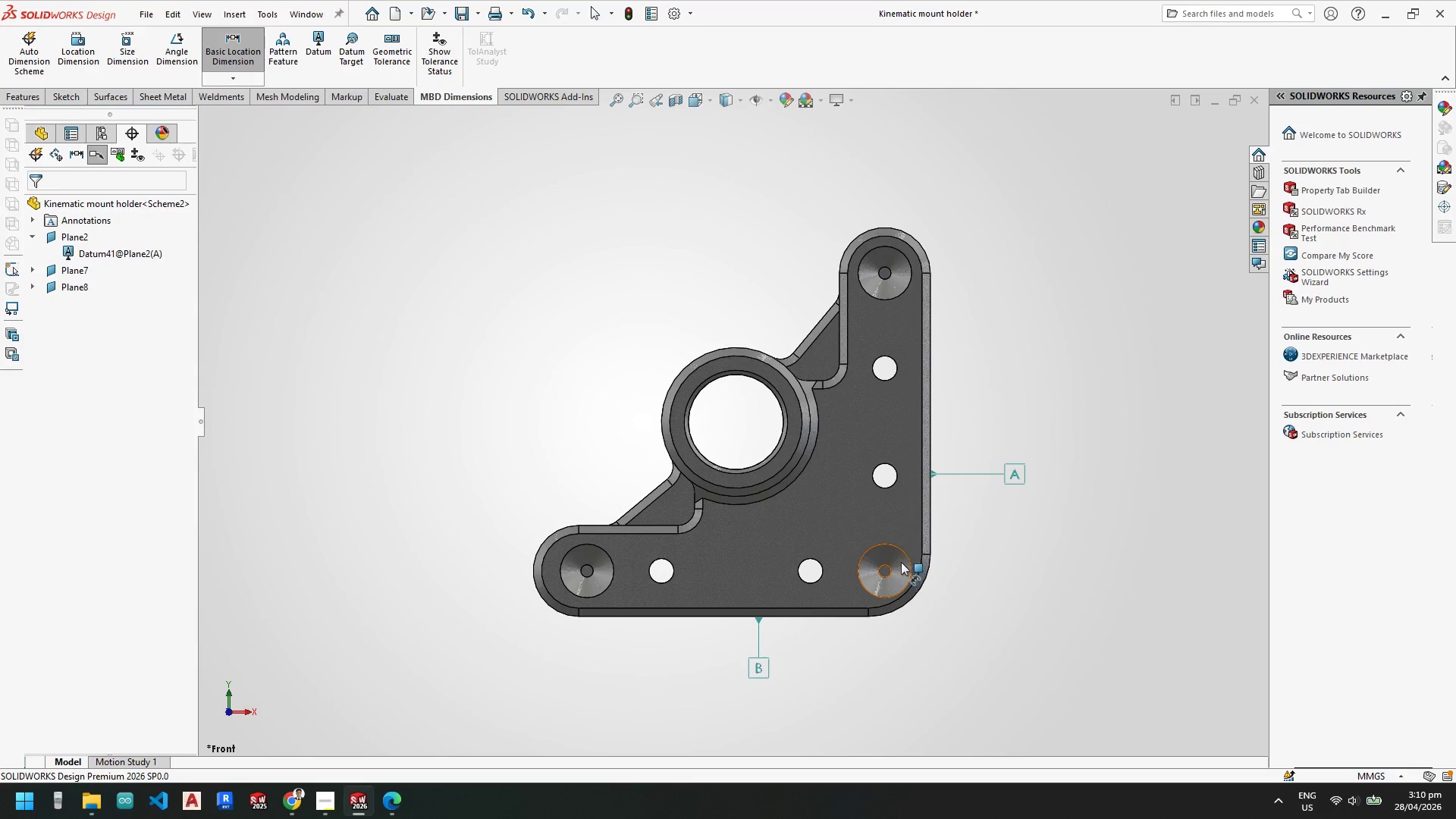 
left_click([900, 557])
 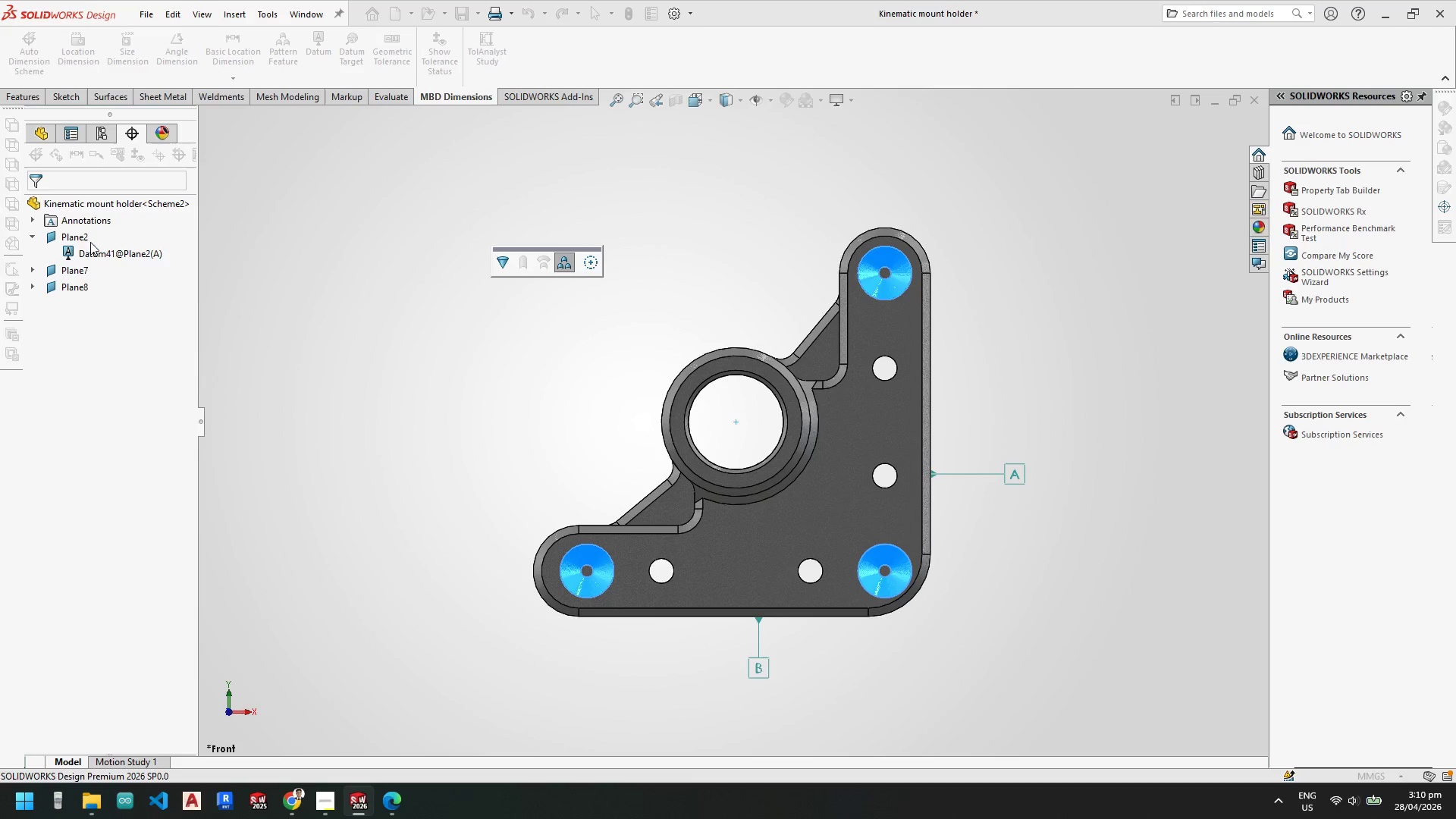 
left_click([446, 400])
 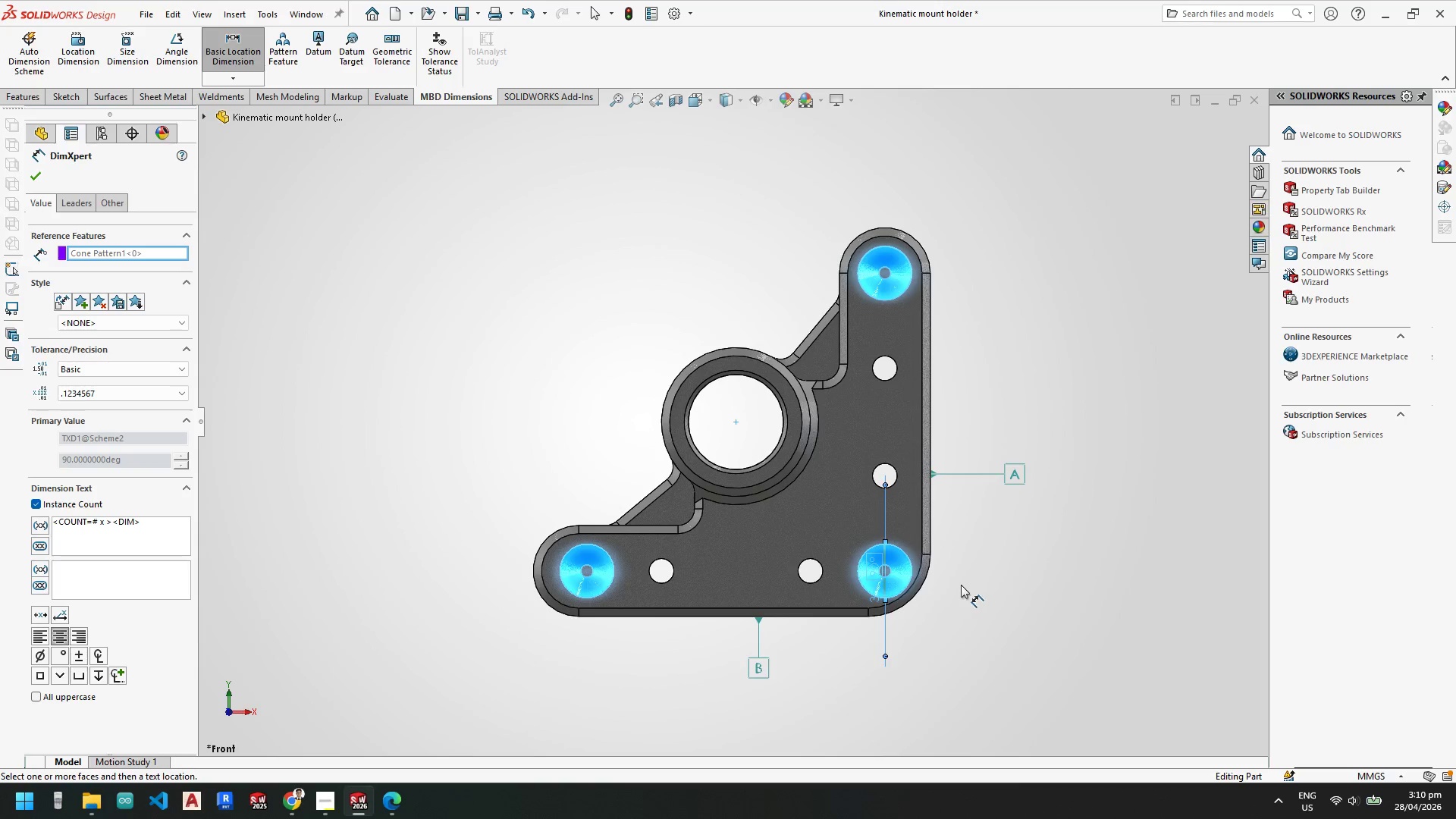 
scroll: coordinate [908, 566], scroll_direction: down, amount: 3.0
 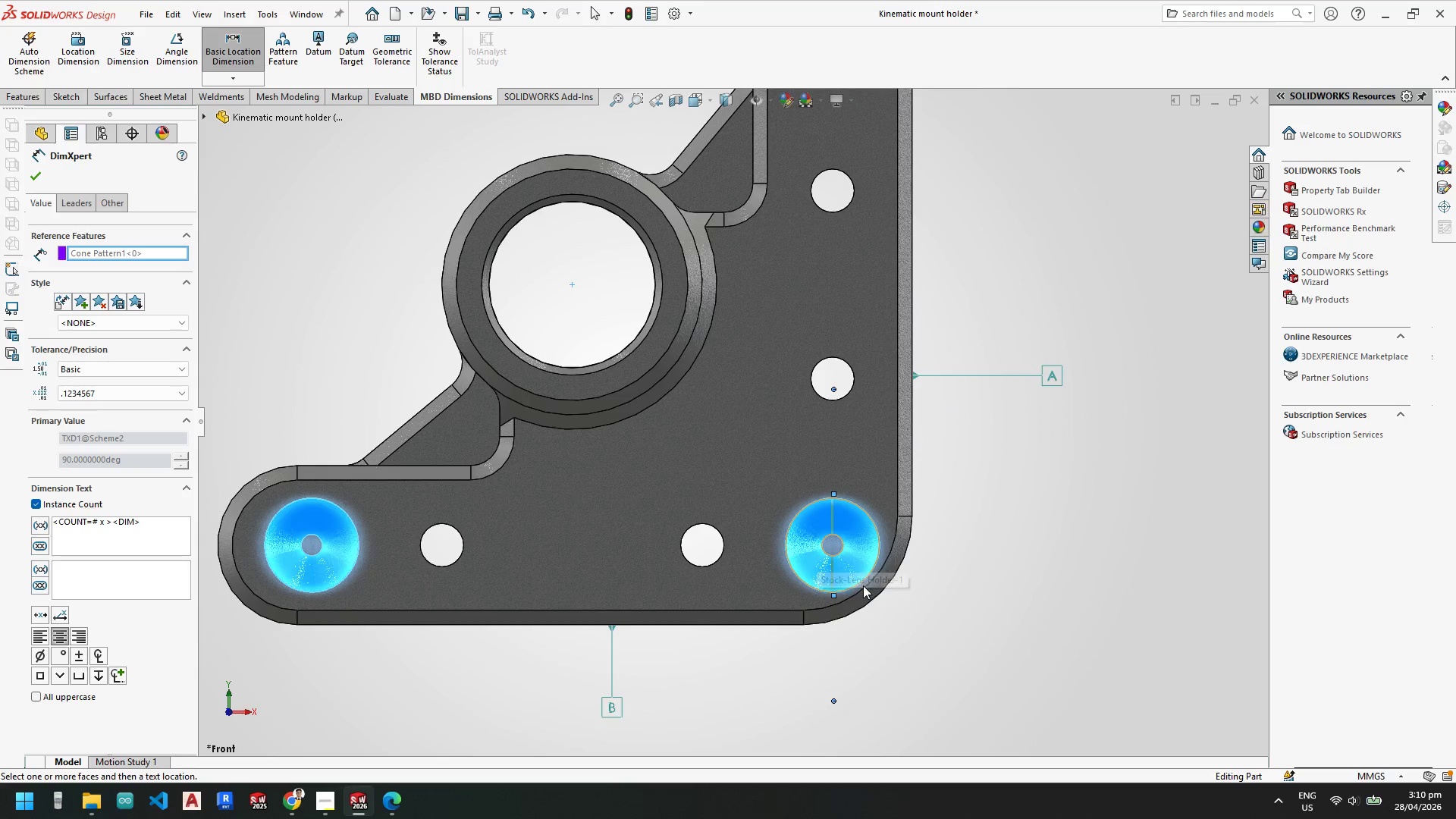 
key(Escape)
 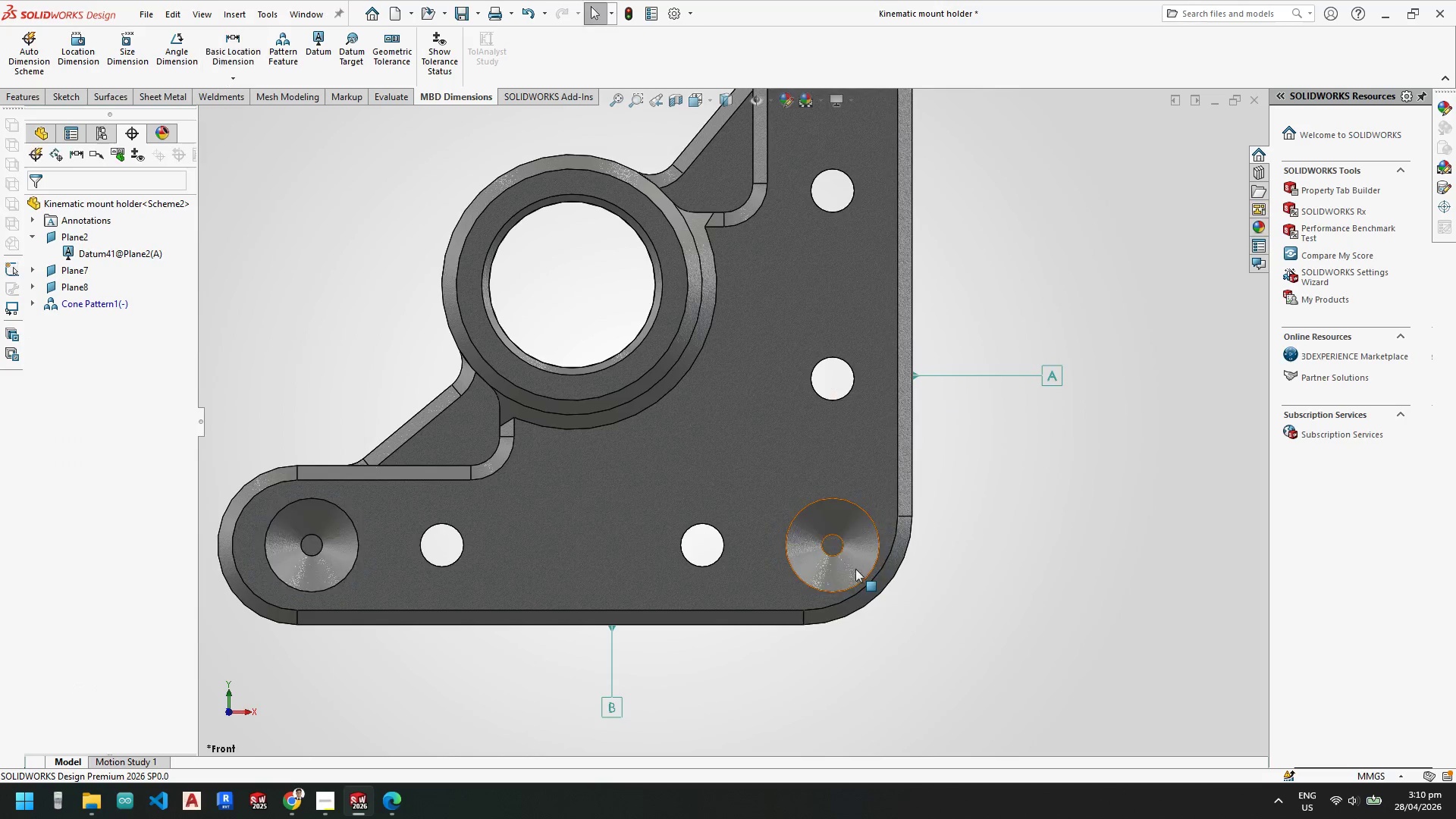 
scroll: coordinate [855, 569], scroll_direction: up, amount: 3.0
 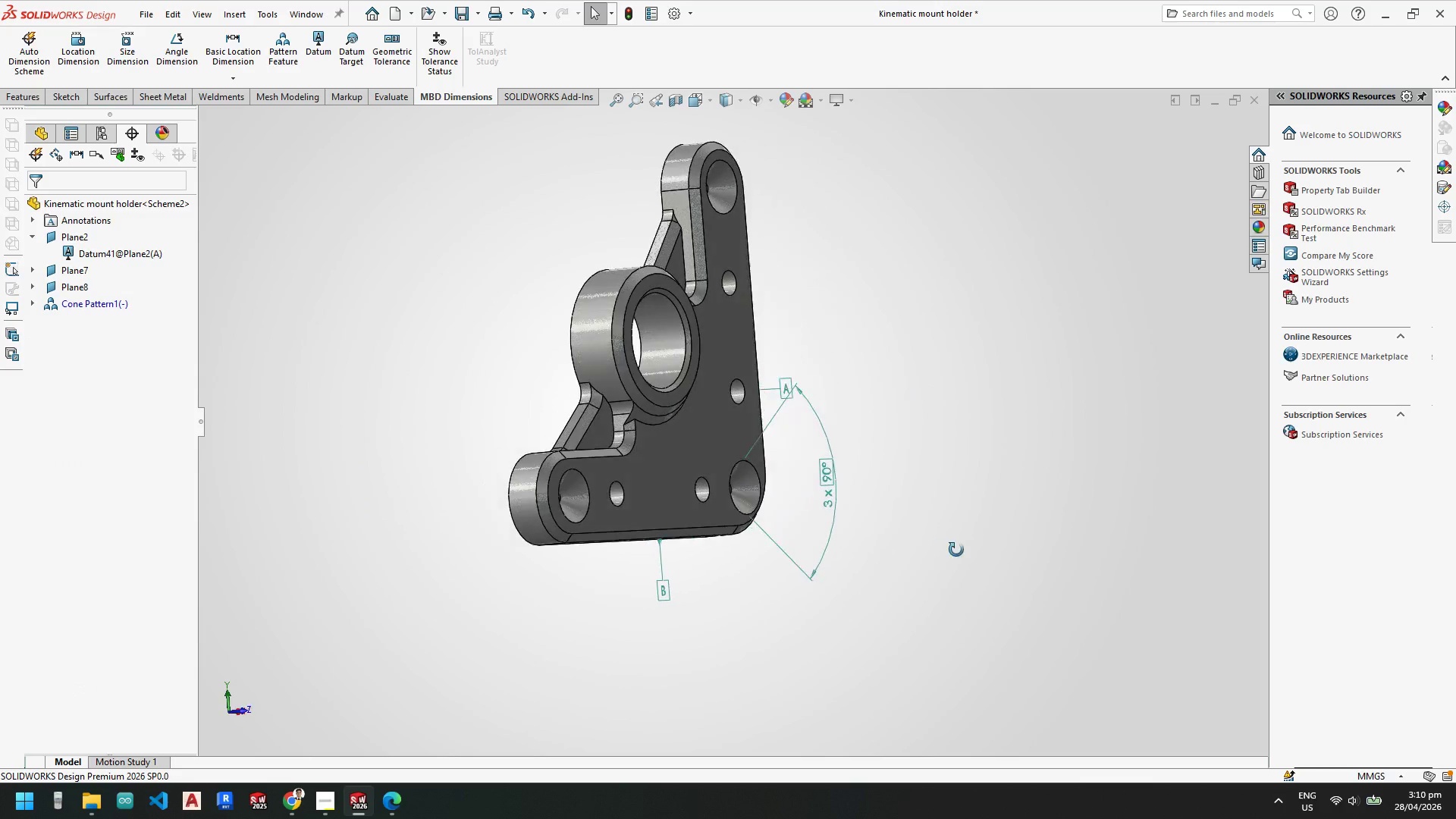 
scroll: coordinate [819, 479], scroll_direction: down, amount: 4.0
 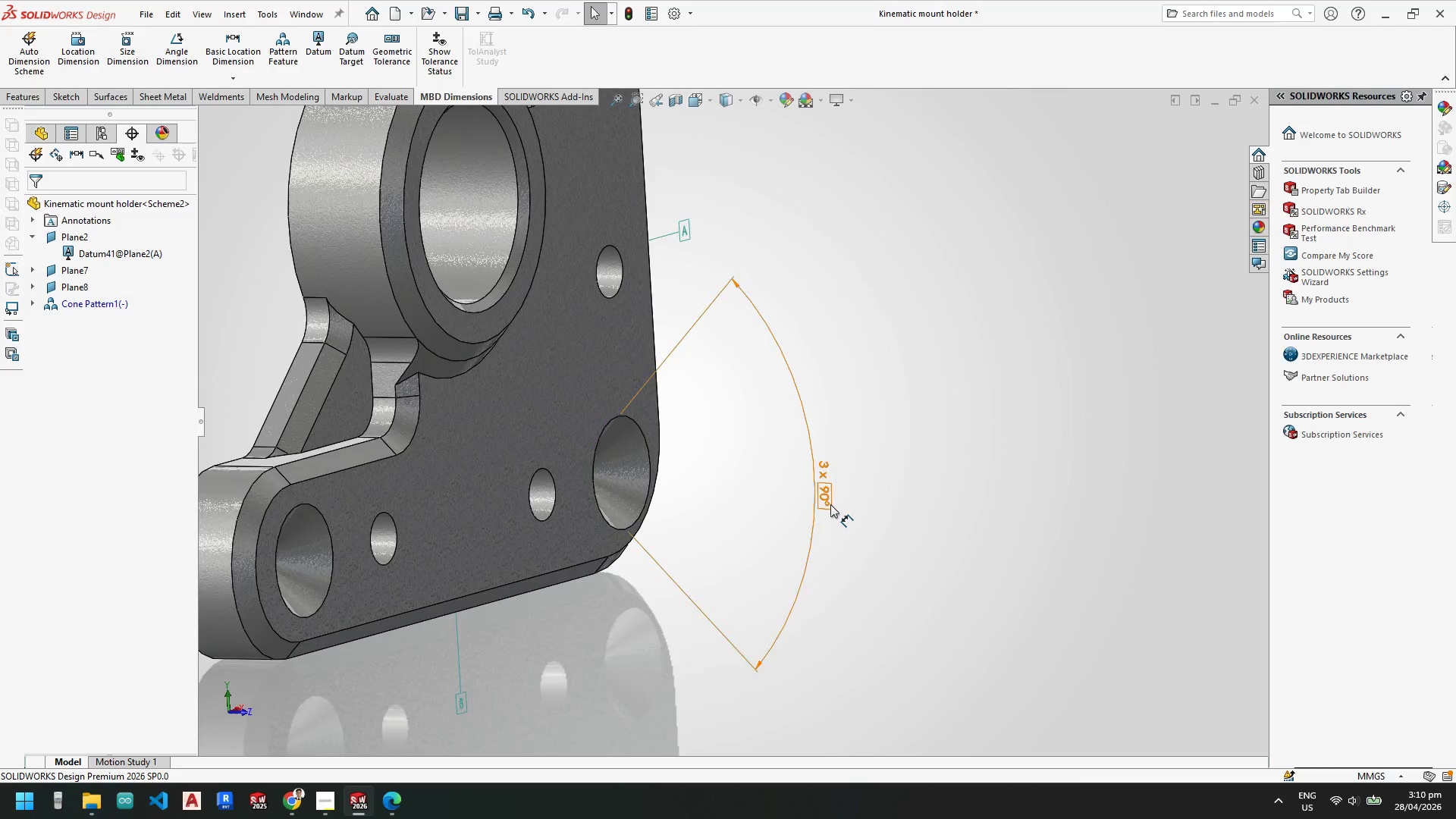 
scroll: coordinate [742, 394], scroll_direction: up, amount: 6.0
 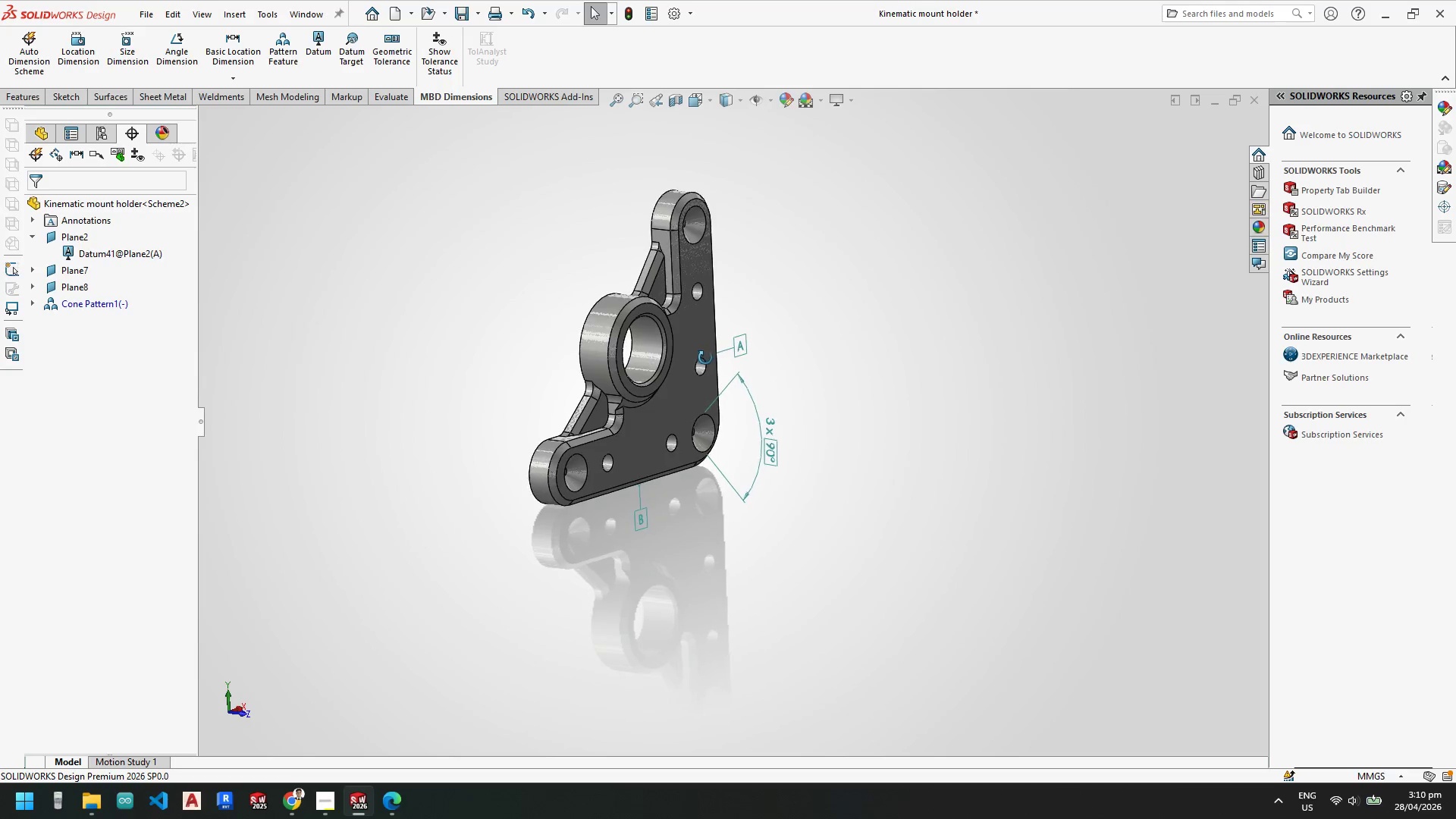 
key(Escape)
 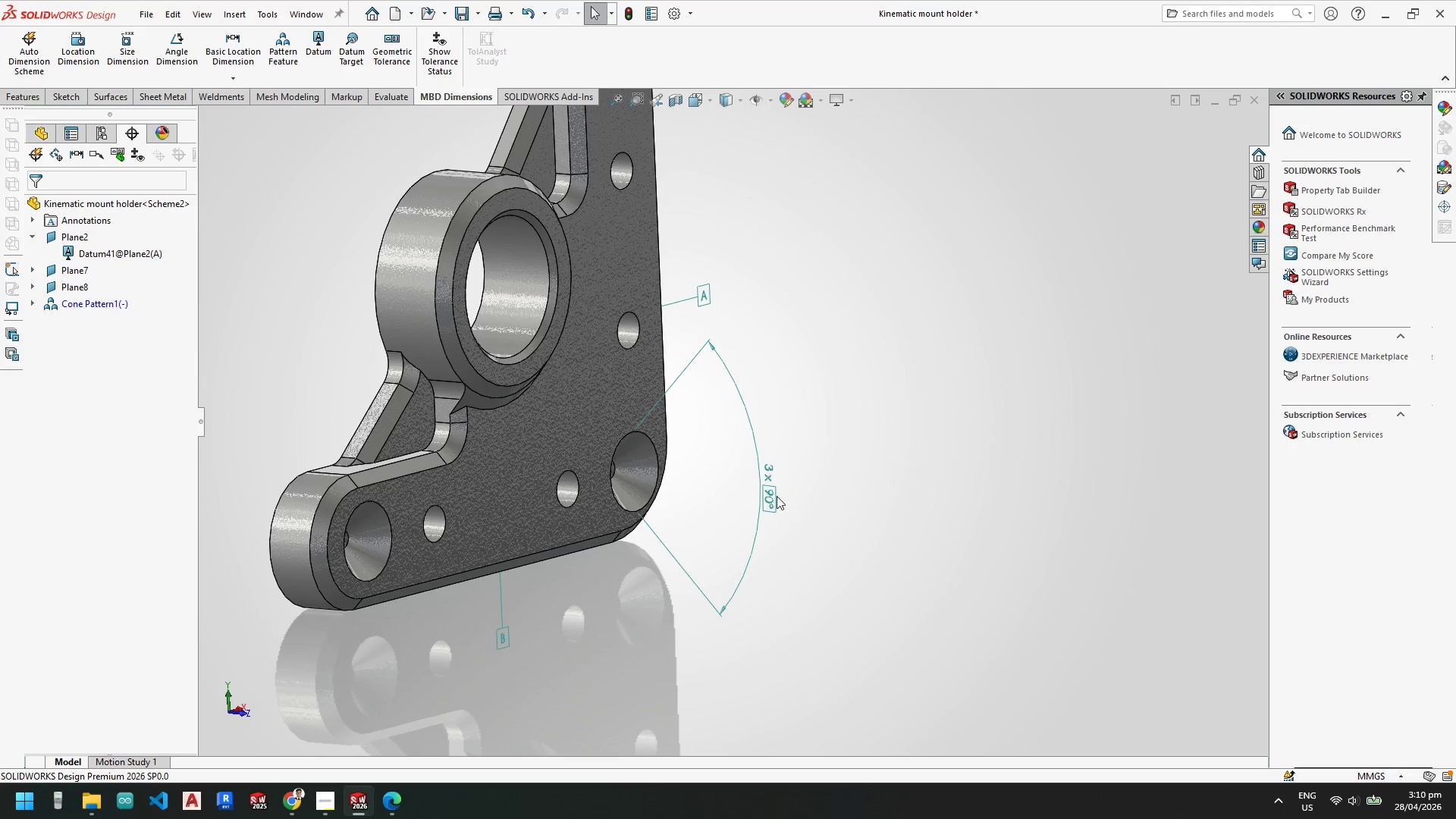 
scroll: coordinate [751, 411], scroll_direction: down, amount: 4.0
 